 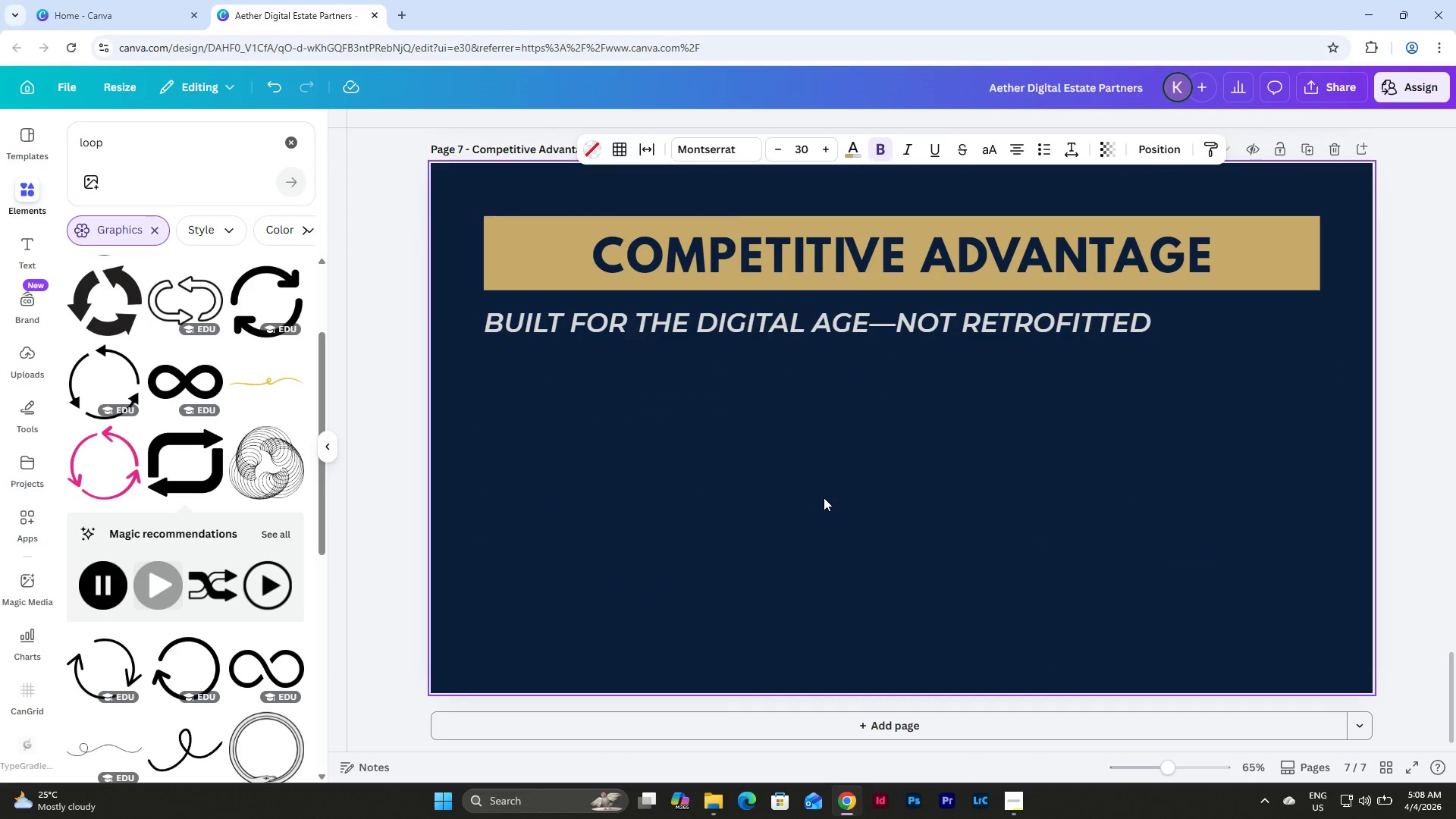 
key(Control+V)
 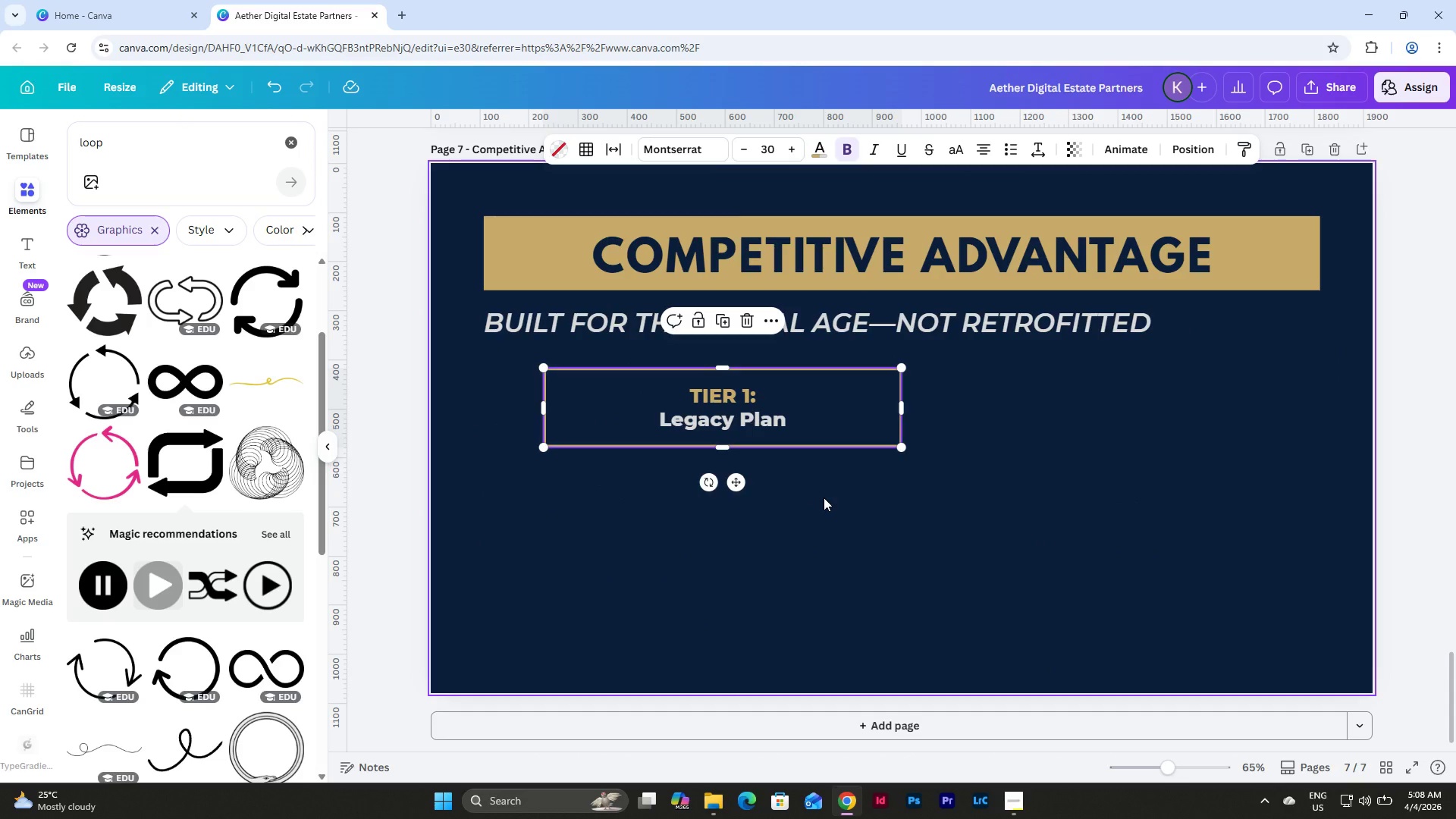 
key(Control+Z)
 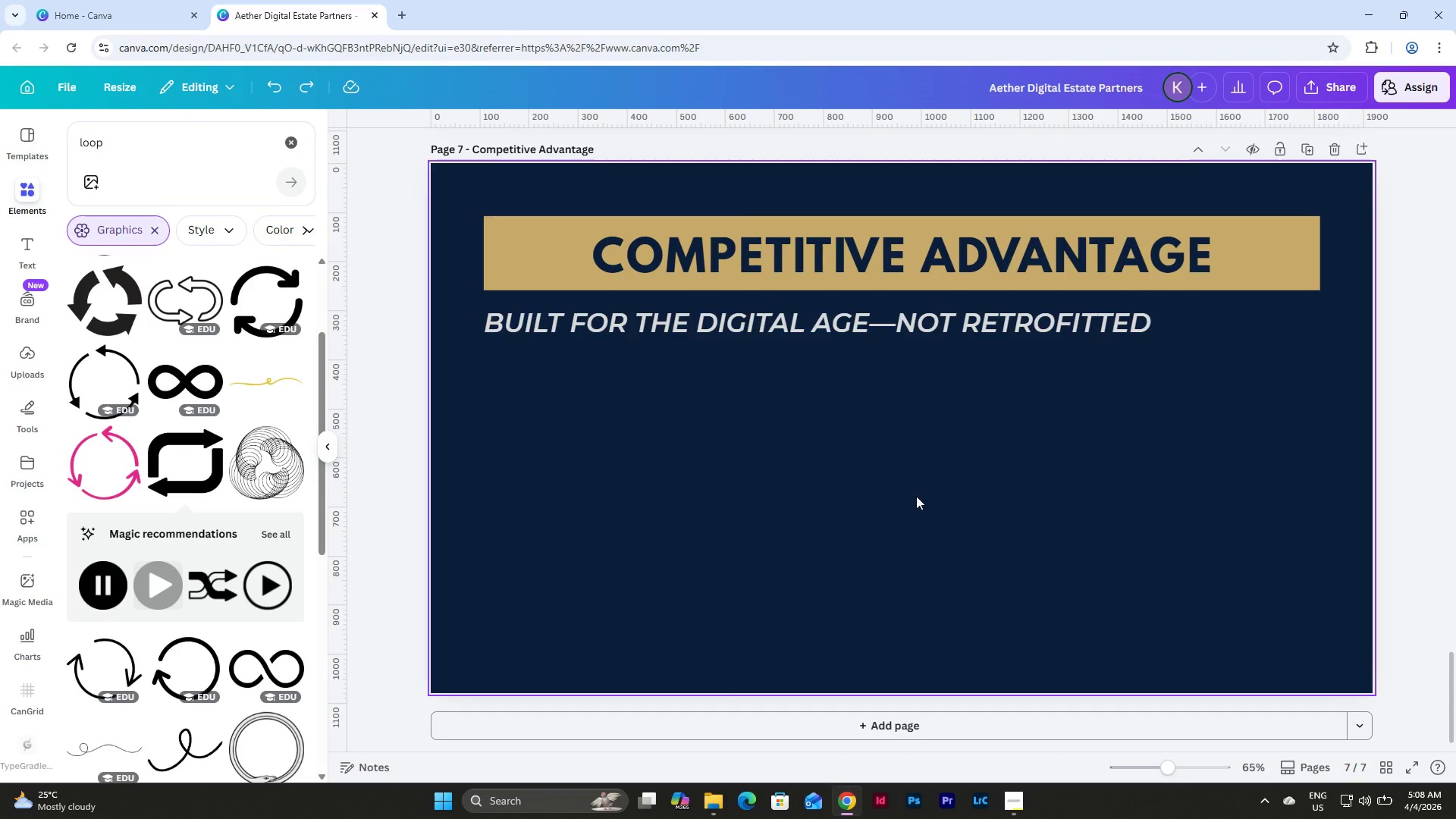 
scroll: coordinate [952, 498], scroll_direction: up, amount: 15.0
 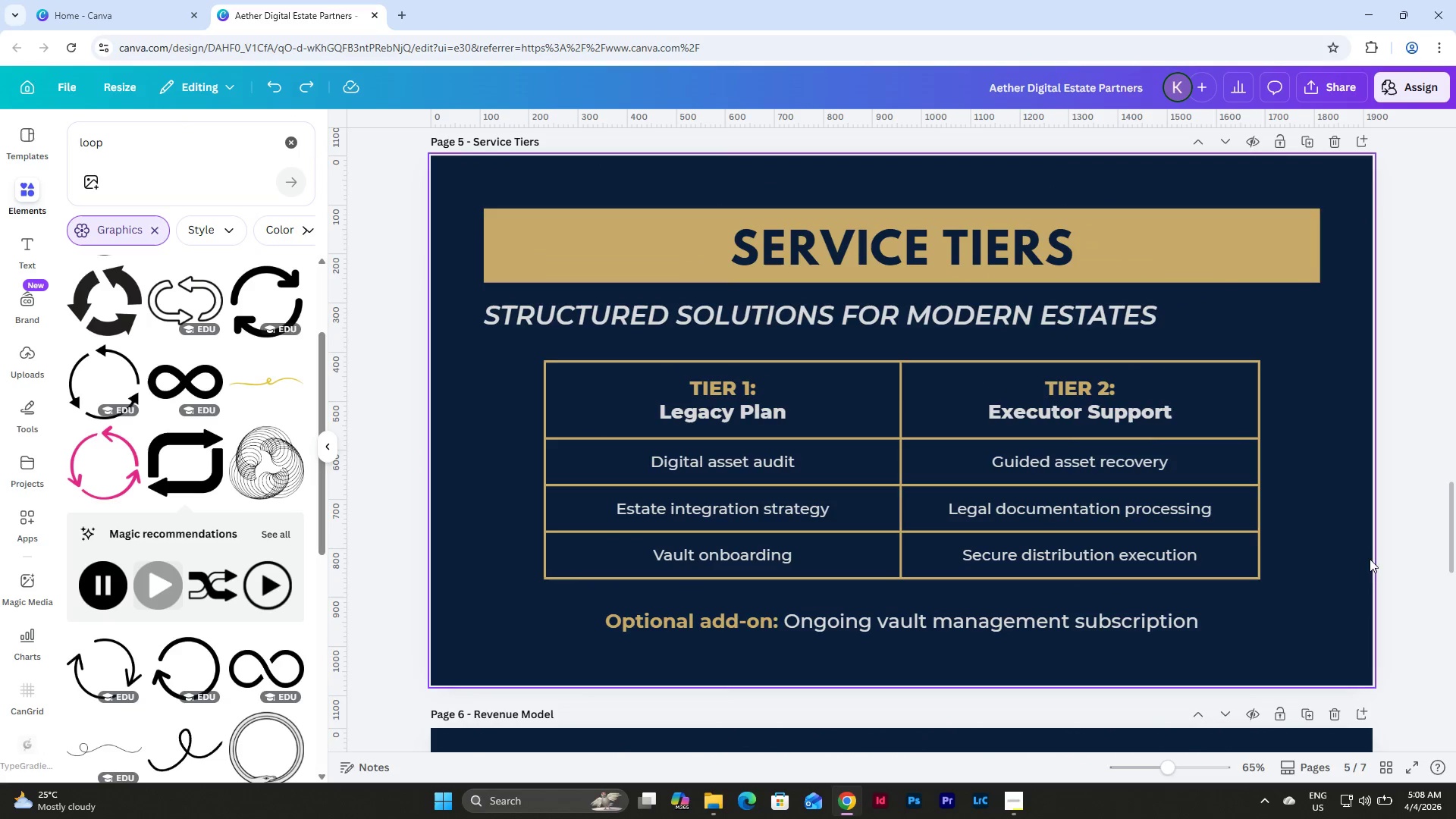 
left_click([1326, 569])
 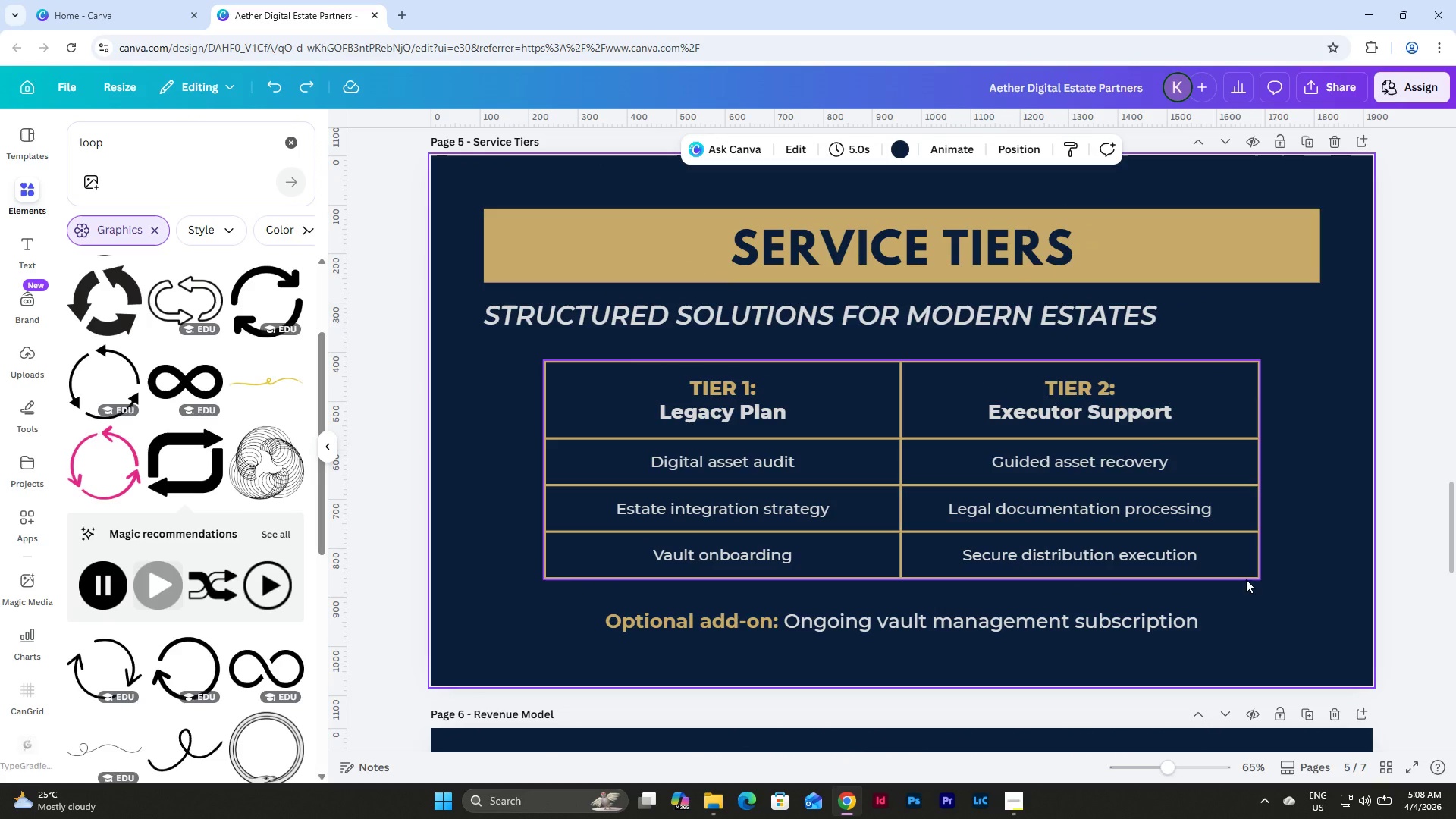 
left_click([1246, 579])
 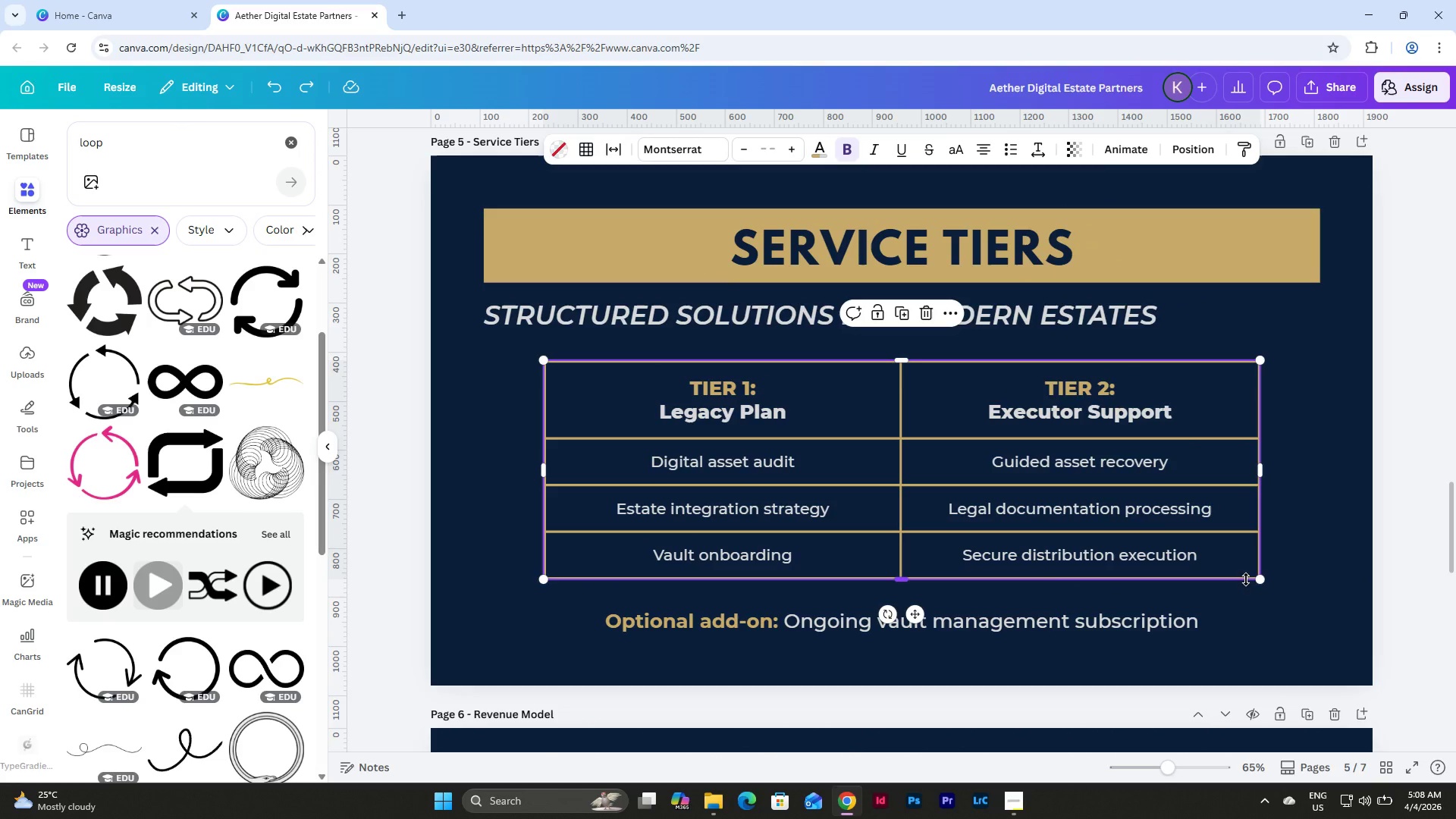 
key(Control+C)
 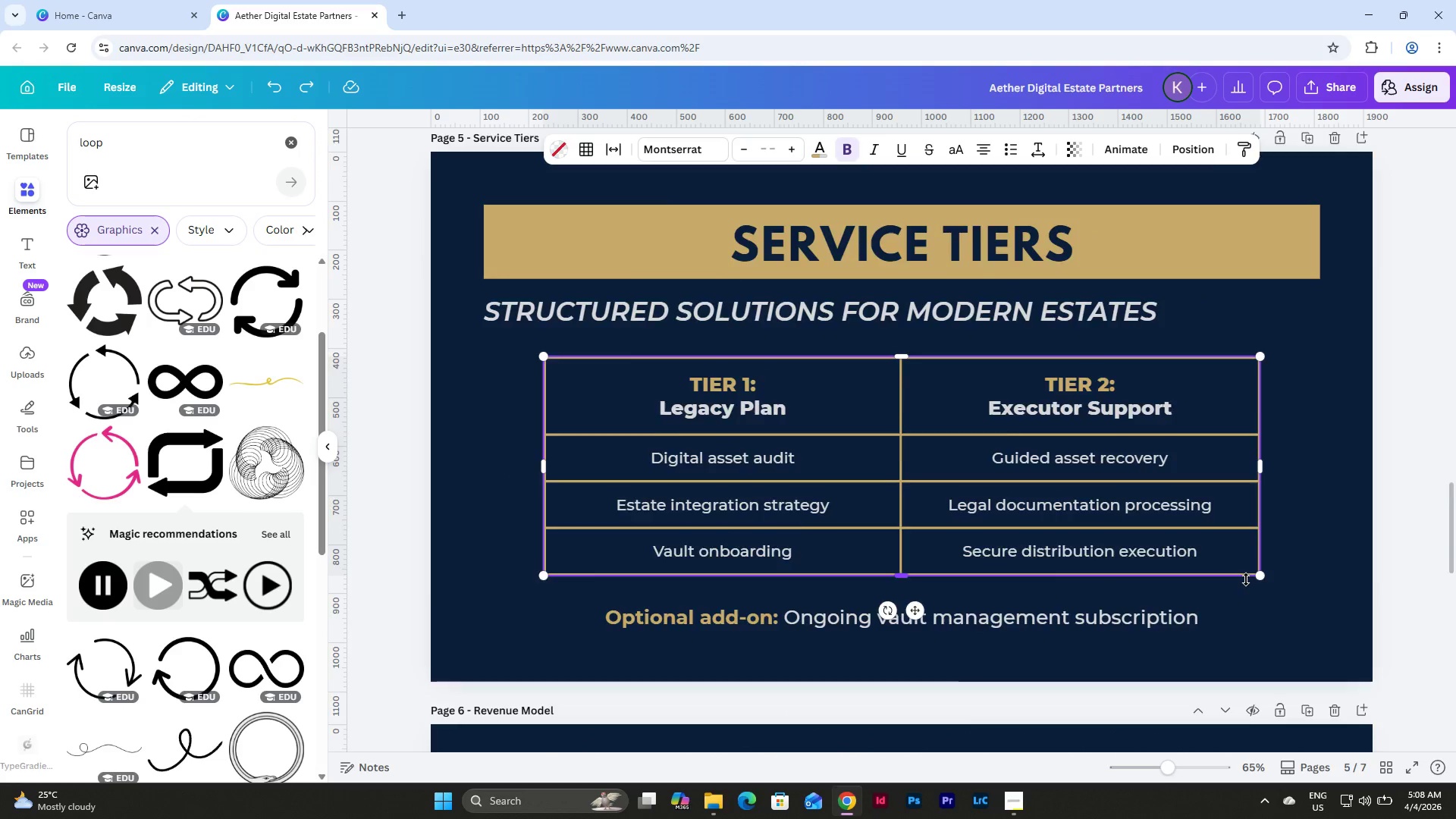 
left_click([759, 524])
 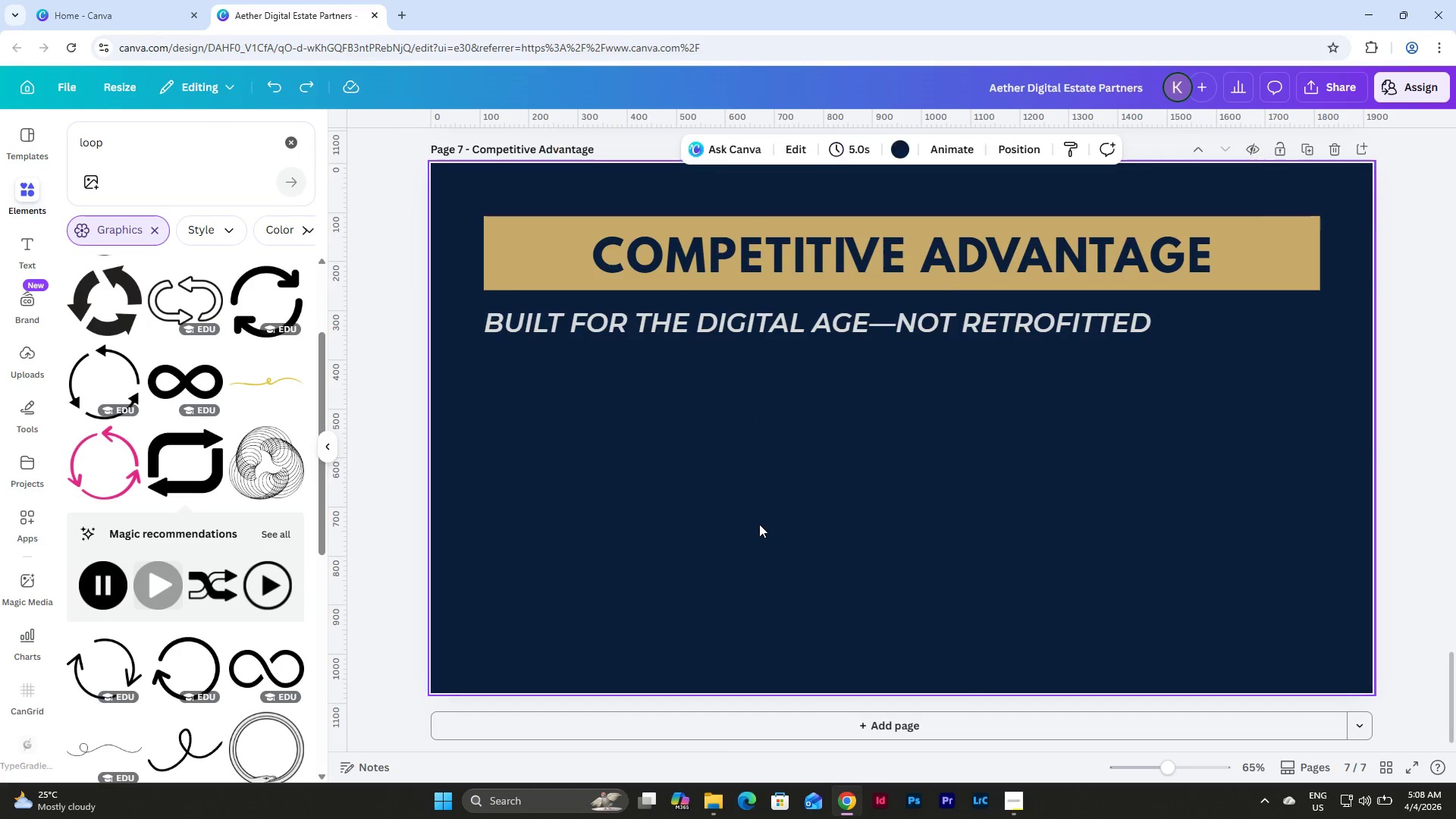 
scroll: coordinate [1246, 579], scroll_direction: down, amount: 19.0
 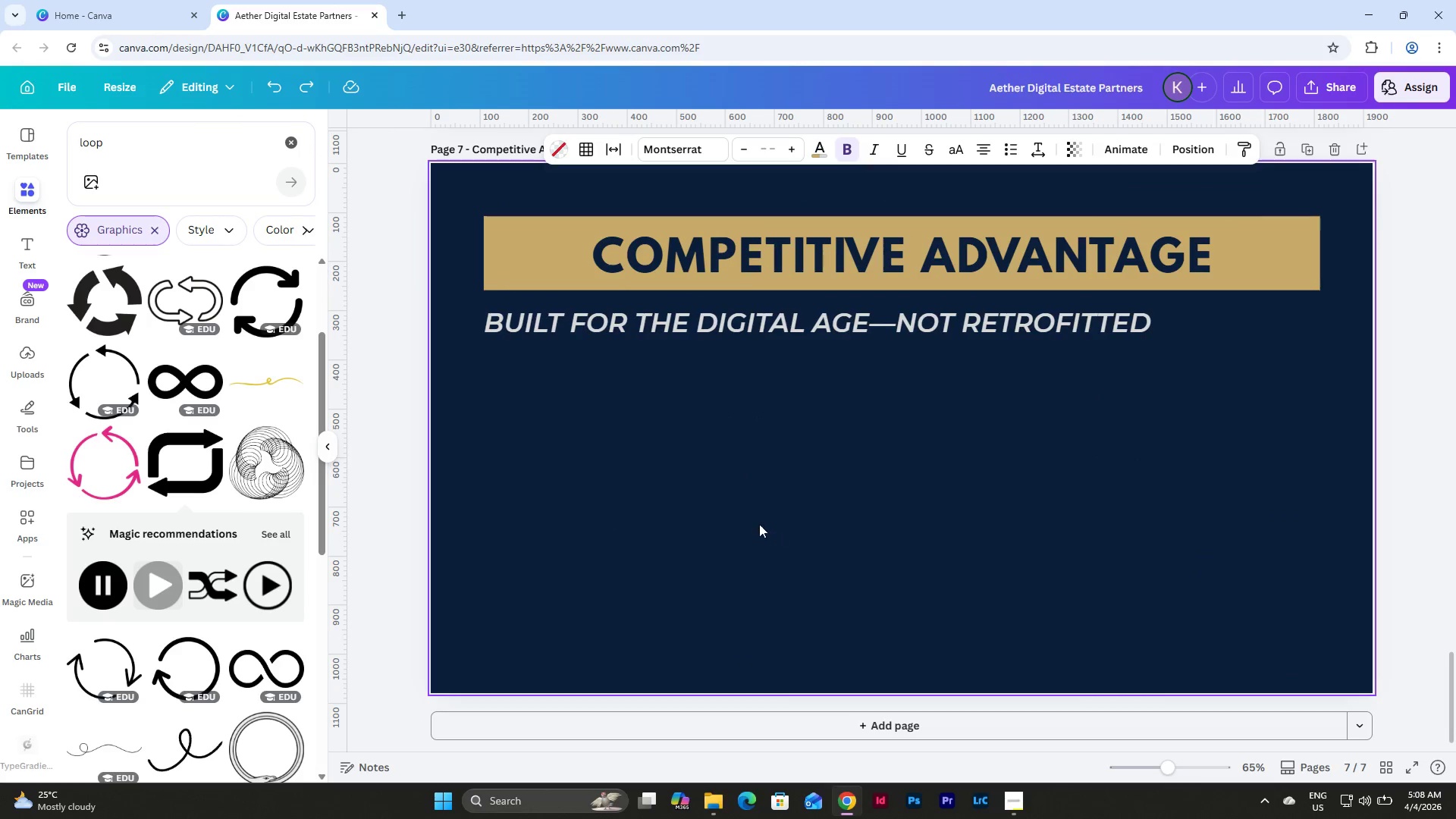 
key(Control+V)
 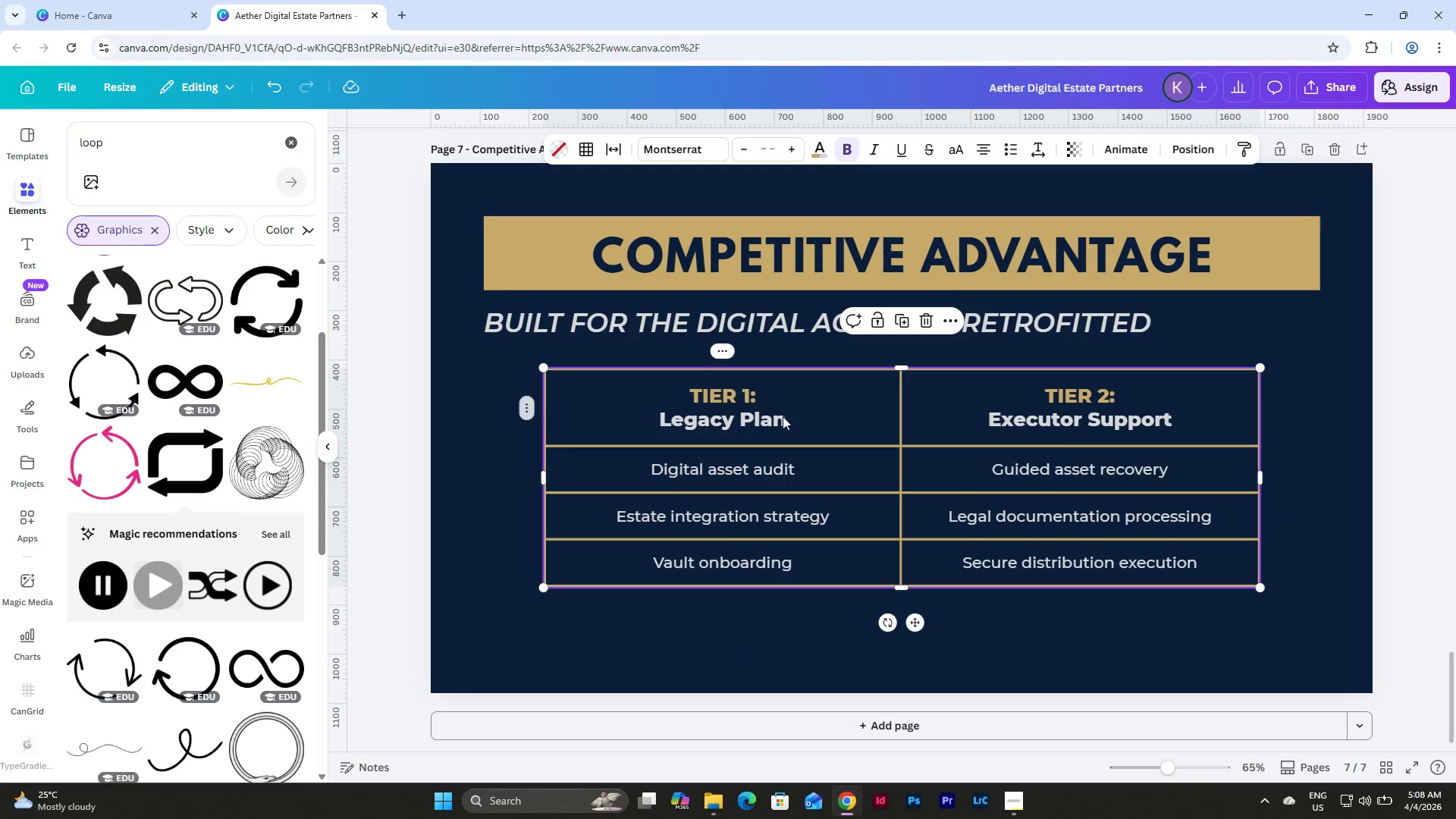 
double_click([780, 415])
 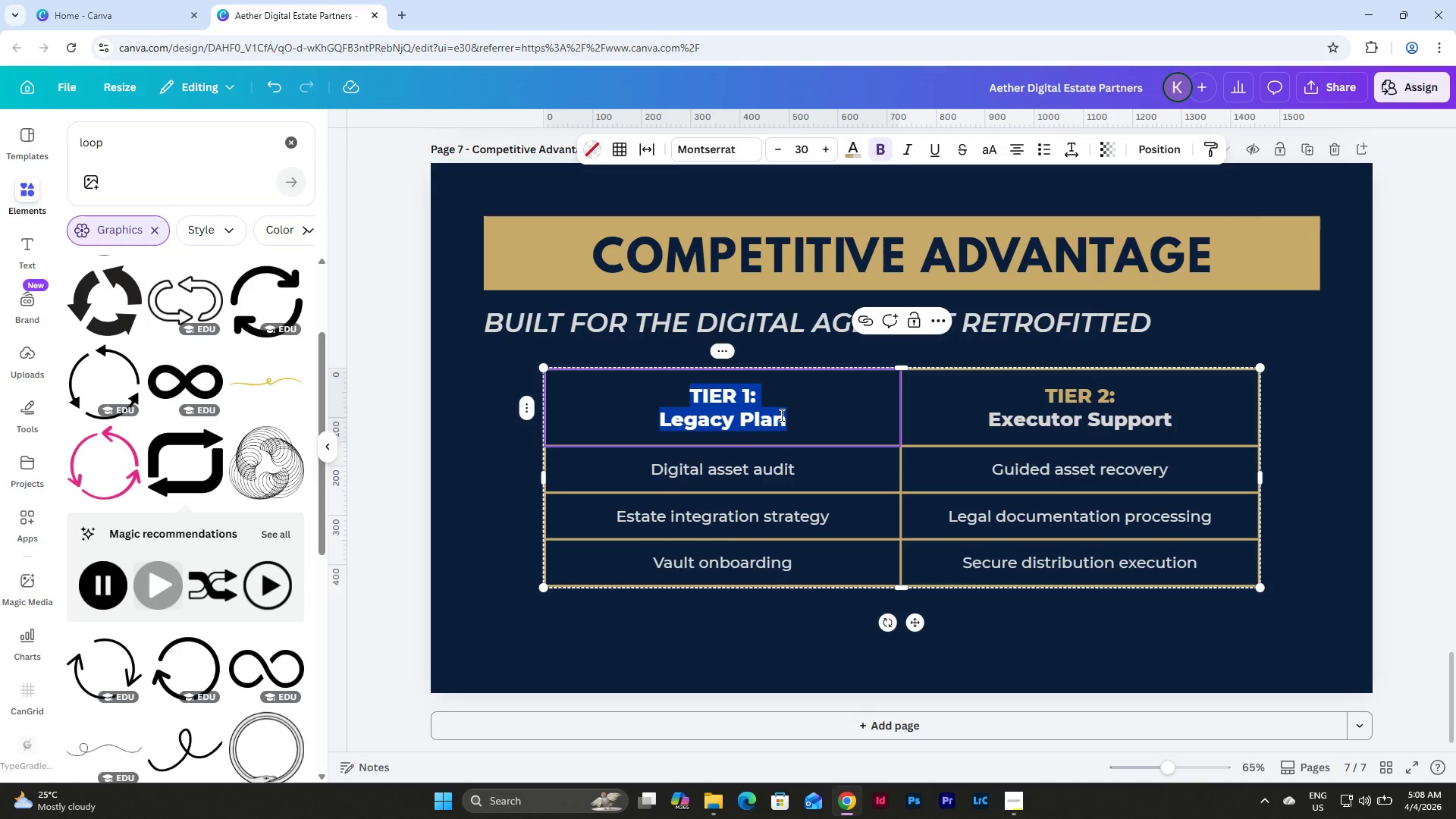 
type(WHY TRAADIT)
key(Backspace)
key(Backspace)
key(Backspace)
key(Backspace)
type(DITIONAL DI)
key(Backspace)
key(Backspace)
type(IR)
key(Backspace)
key(Backspace)
type(FIRMS FAIL?)
 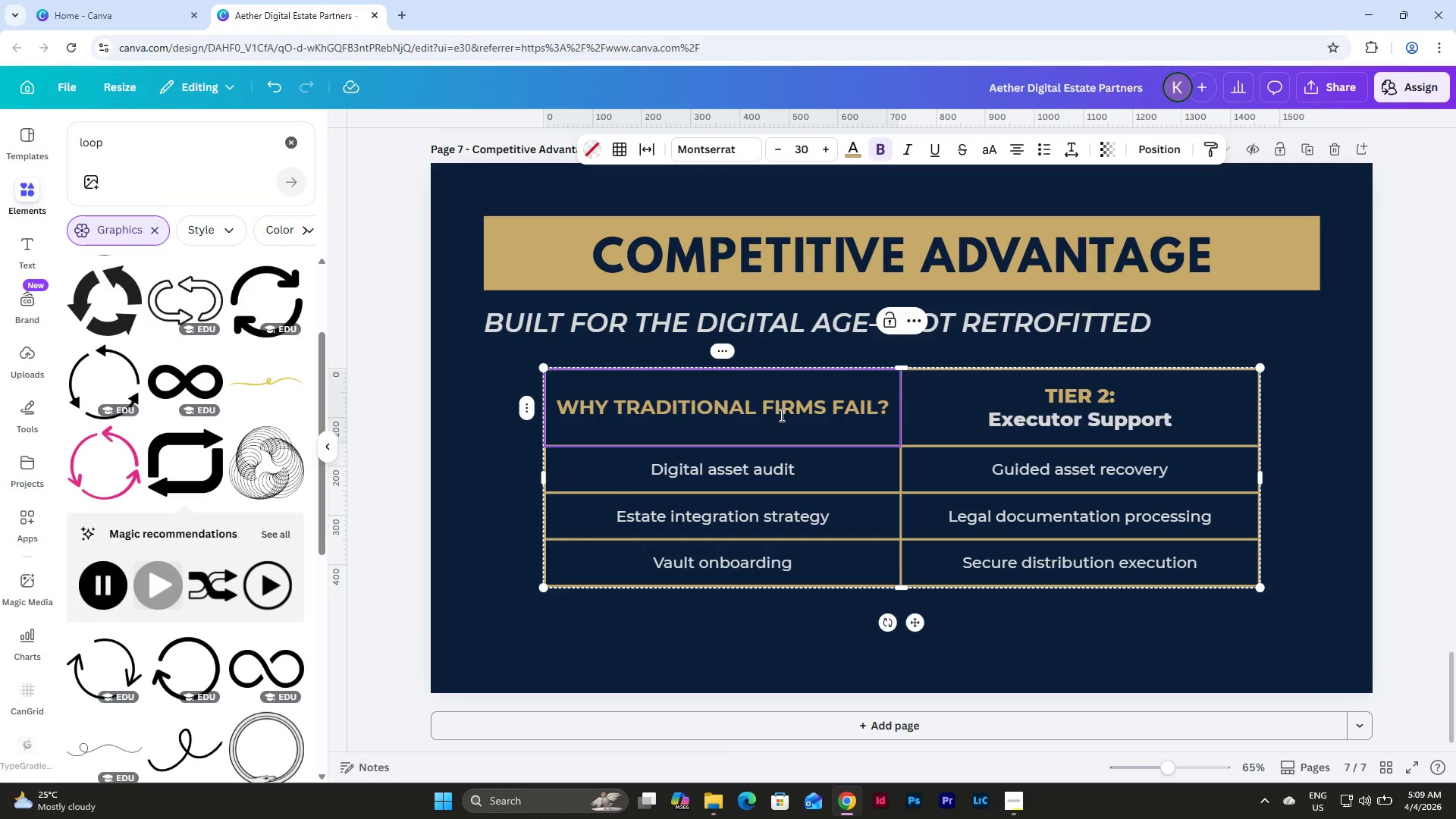 
double_click([1104, 404])
 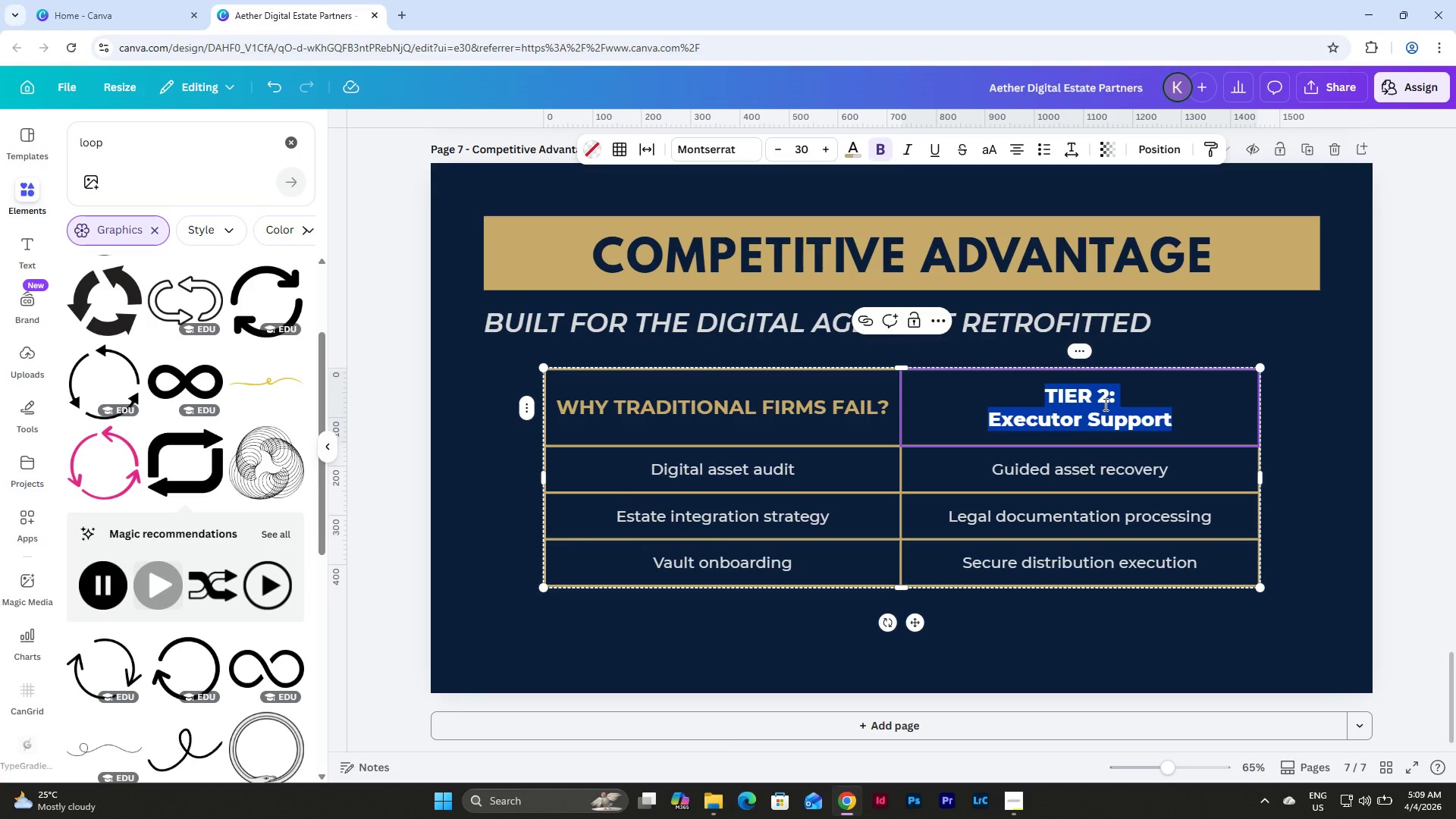 
type(AETHER'S ADVANTAGE)
 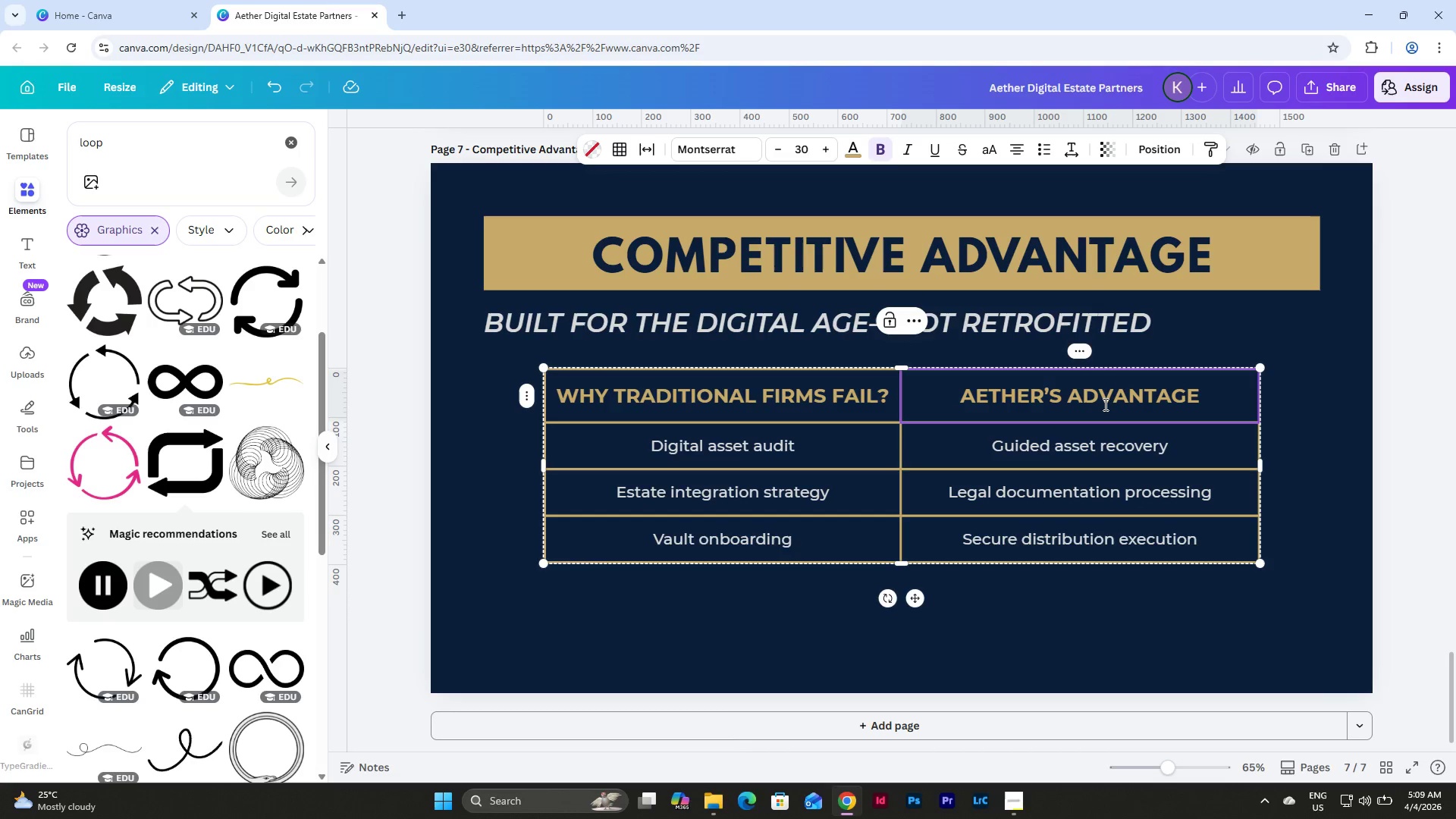 
left_click([1091, 630])
 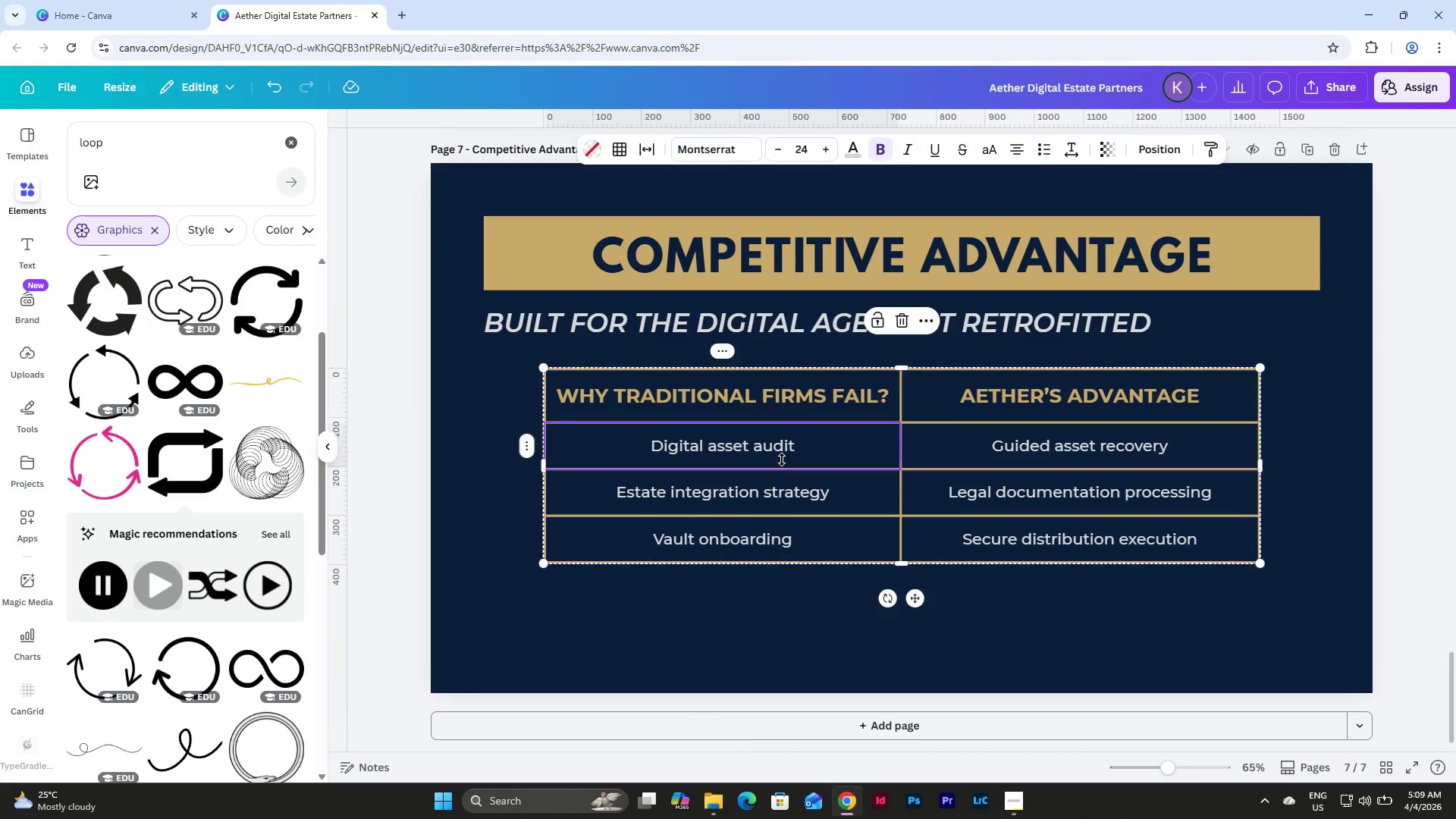 
double_click([782, 449])
 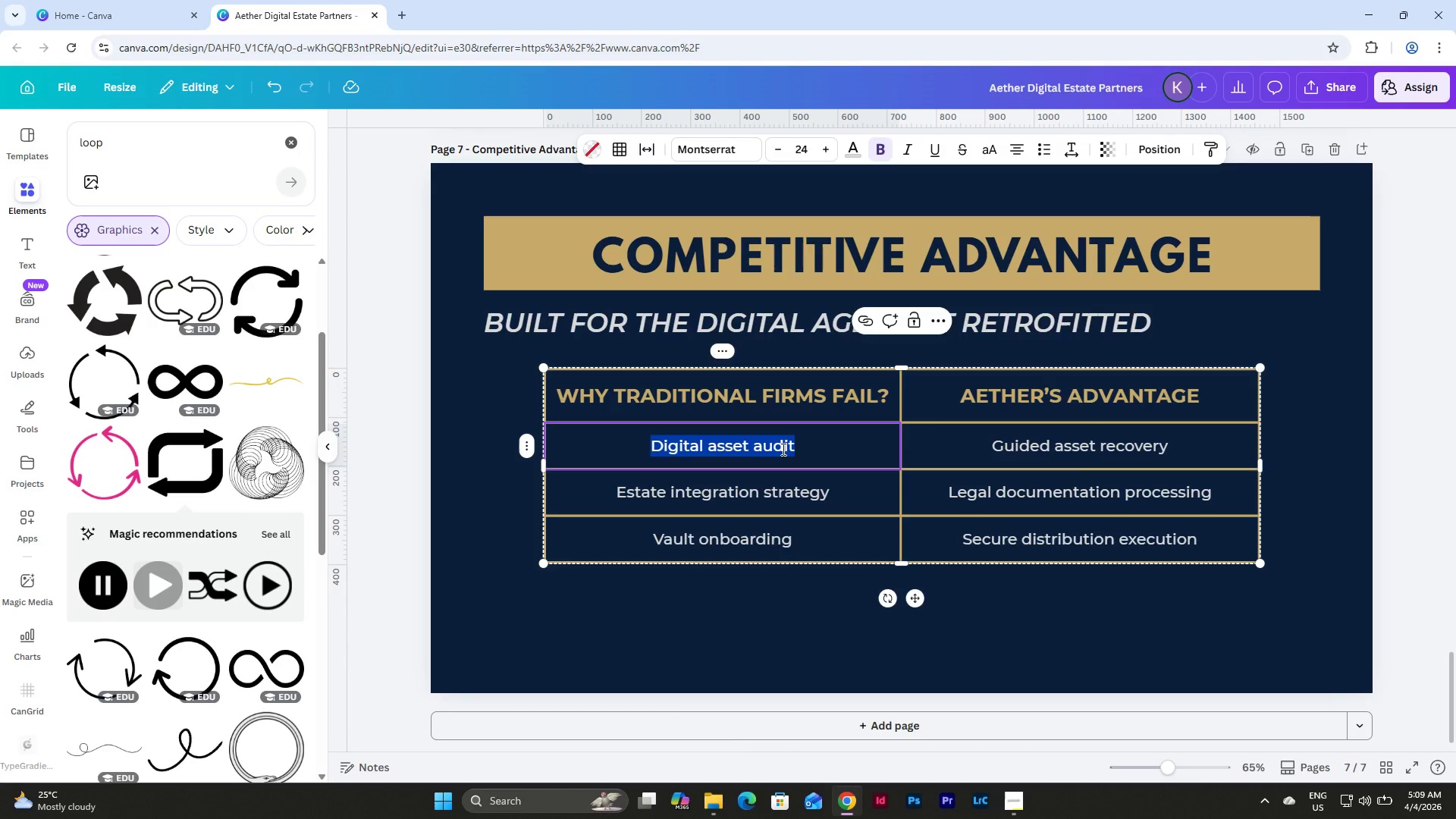 
type(Focus on physicall )
key(Backspace)
key(Backspace)
type( assets i)
key(Backspace)
type(only)
 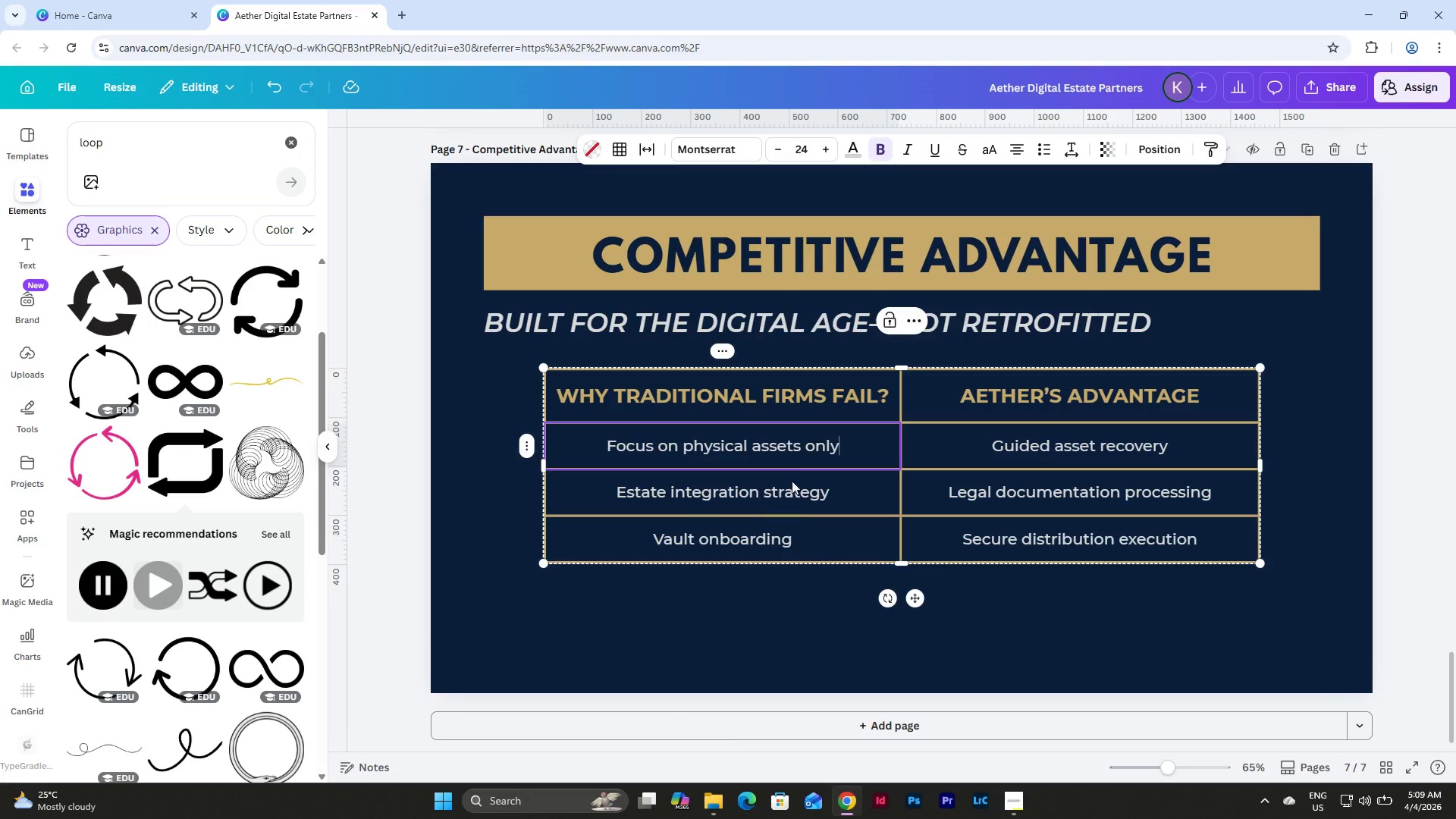 
left_click([796, 491])
 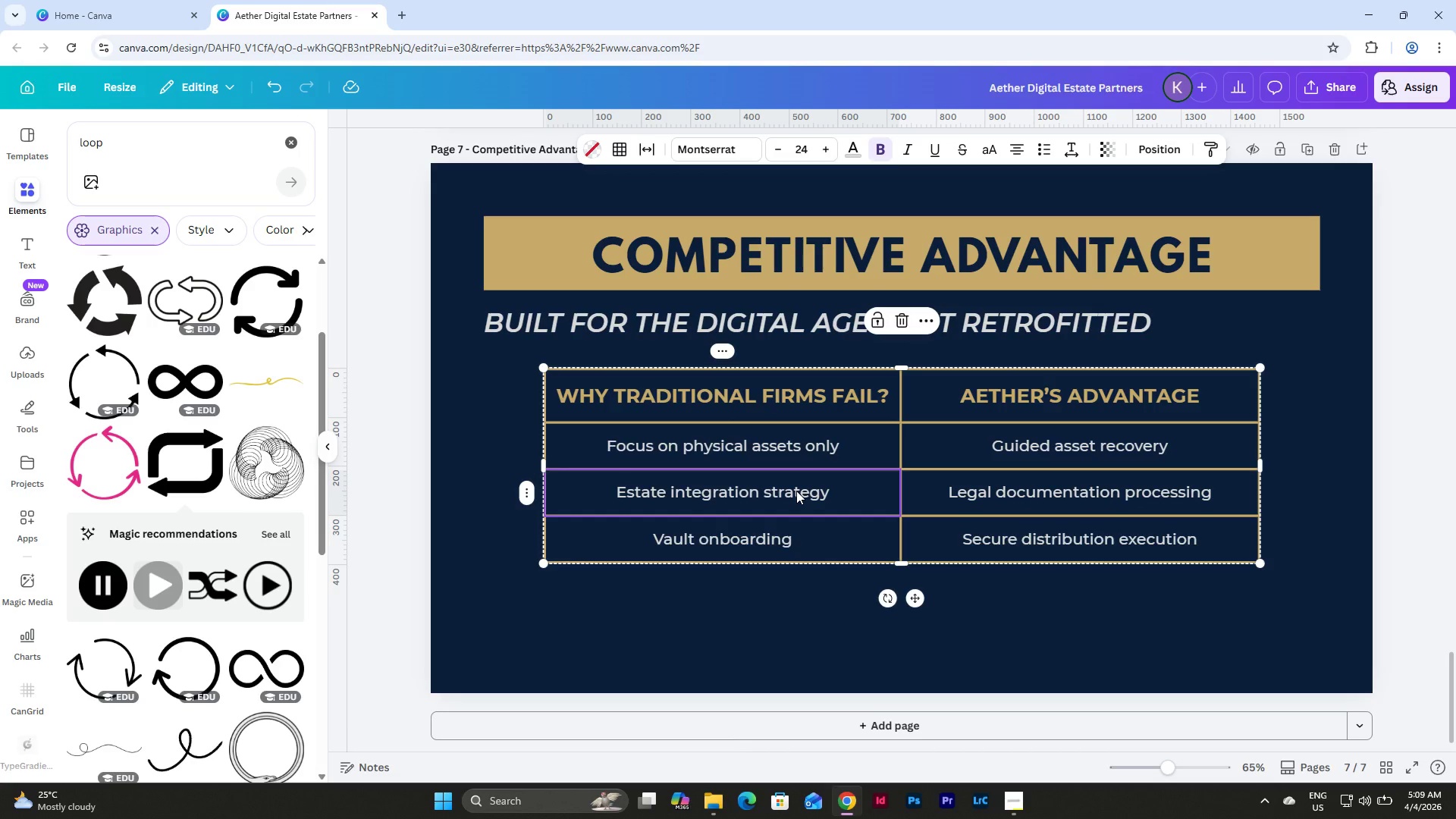 
left_click([796, 491])
 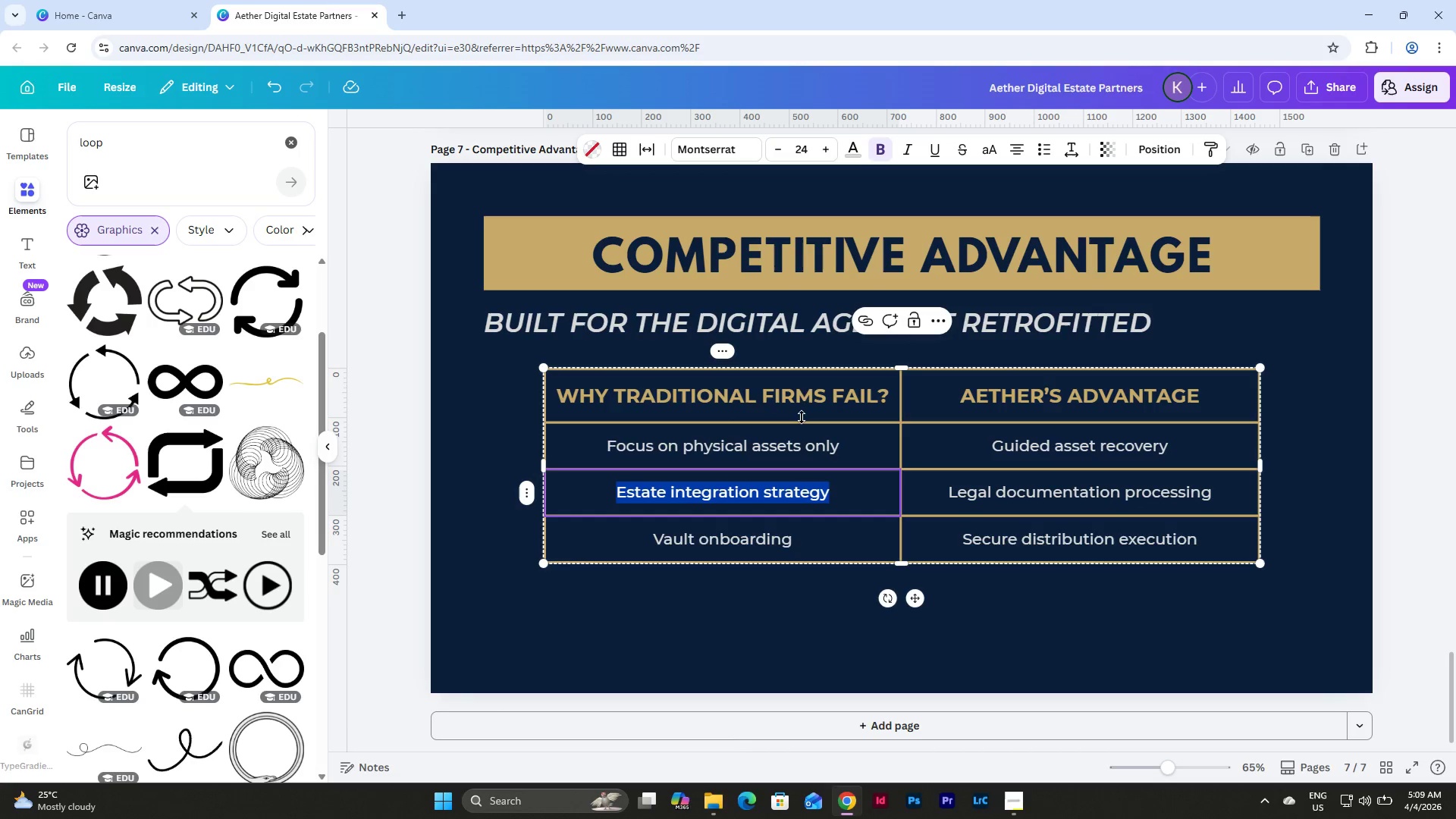 
left_click([803, 388])
 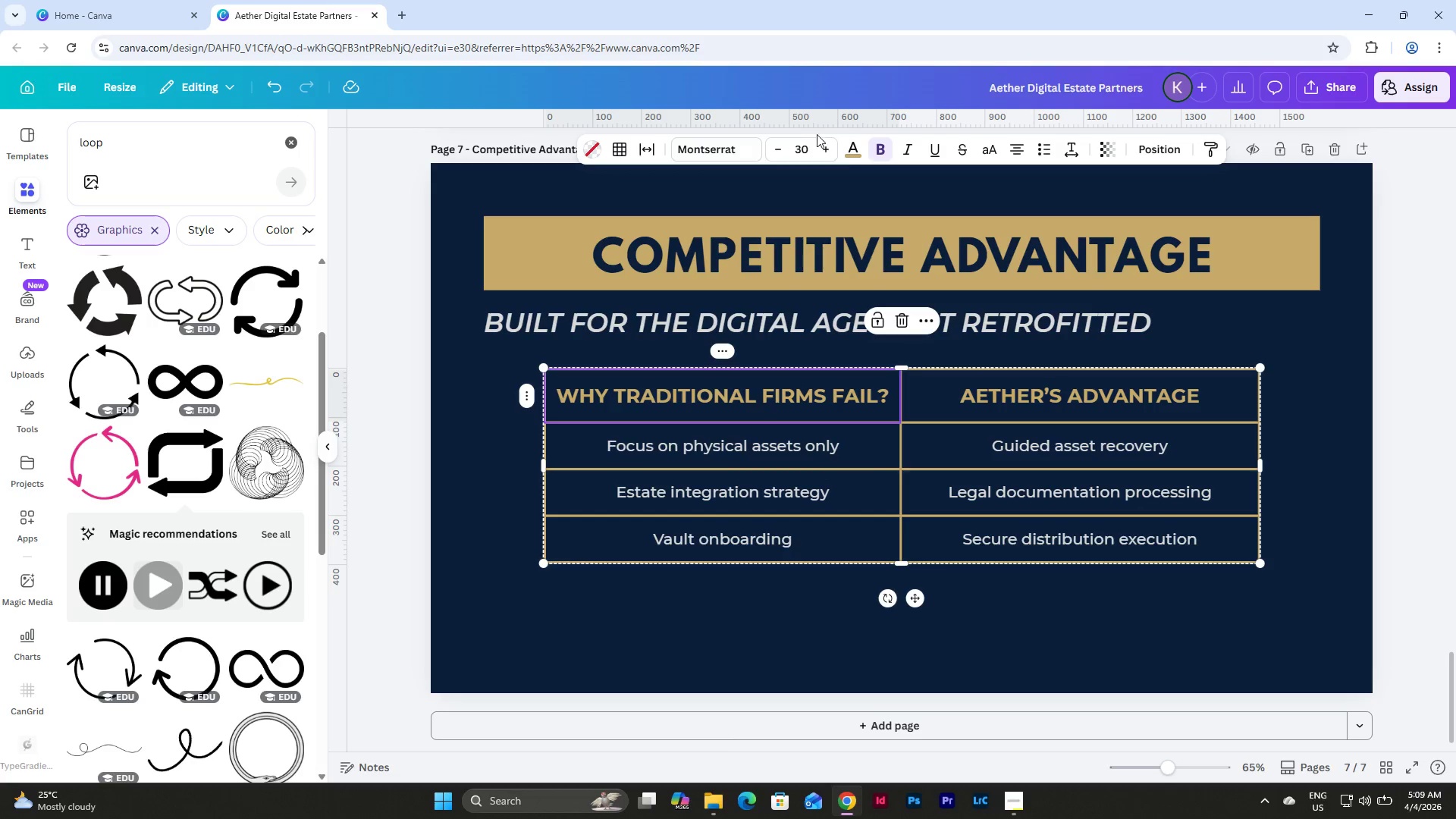 
left_click([858, 150])
 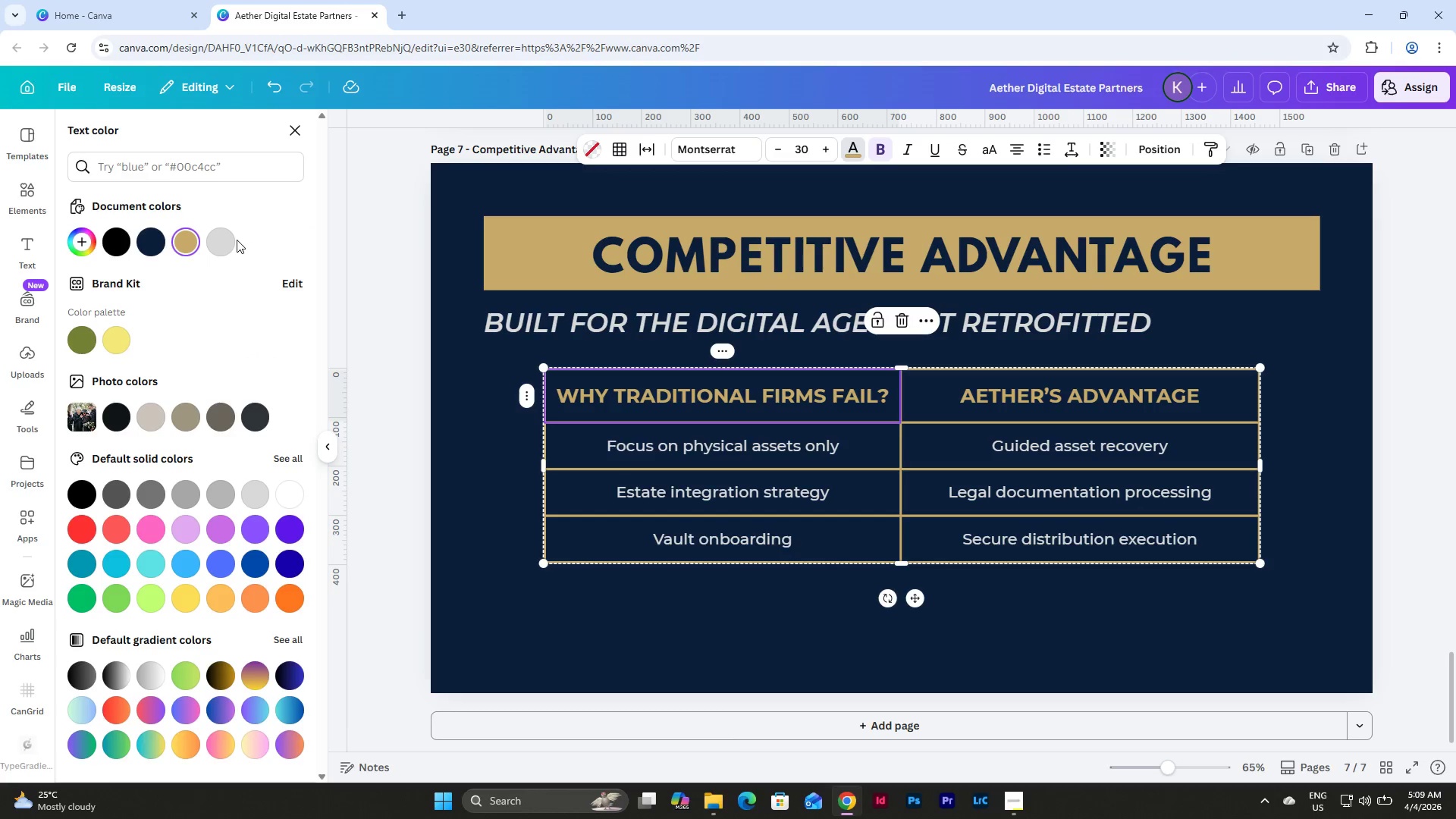 
double_click([222, 242])
 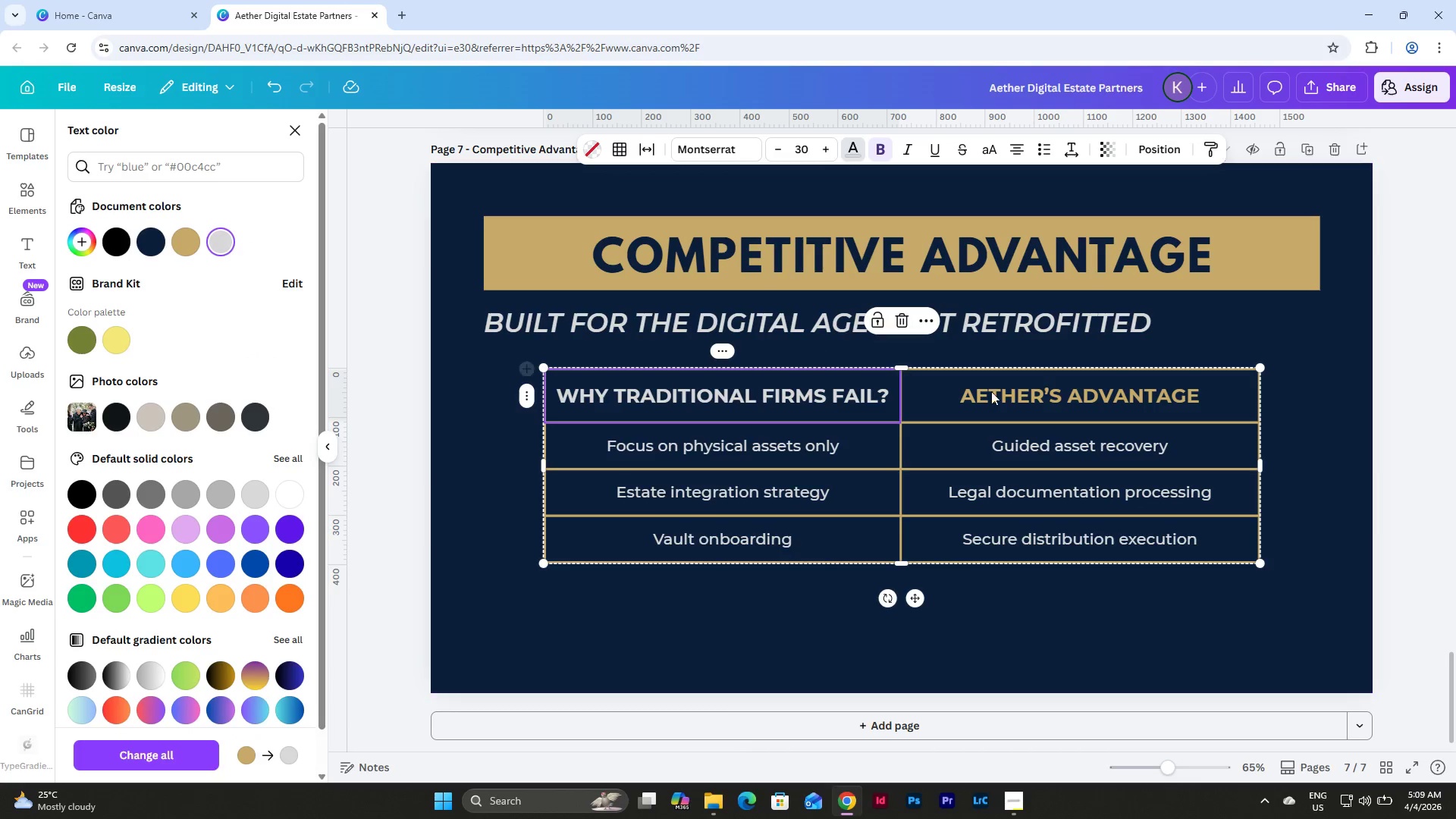 
left_click([1003, 390])
 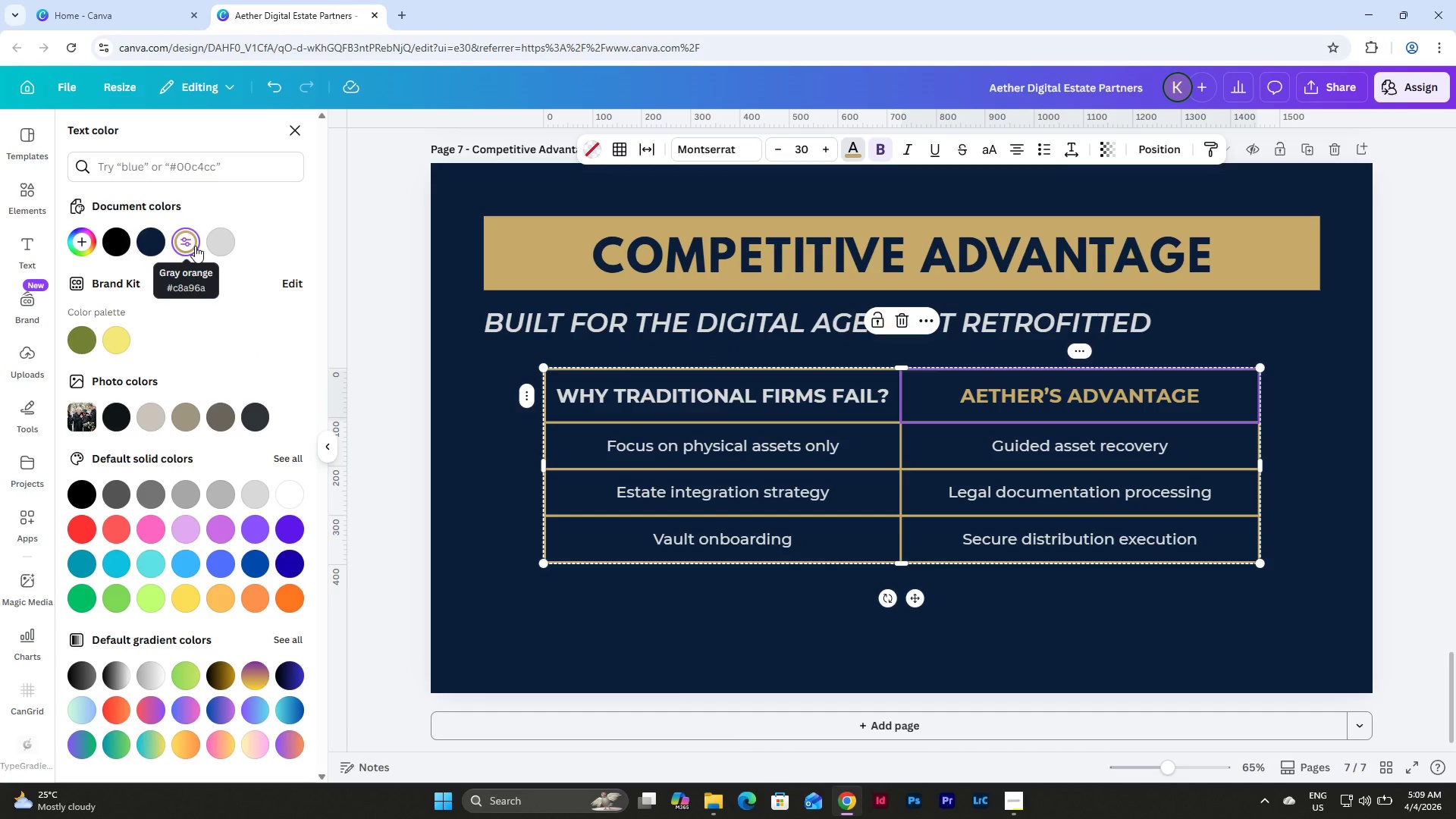 
left_click([218, 243])
 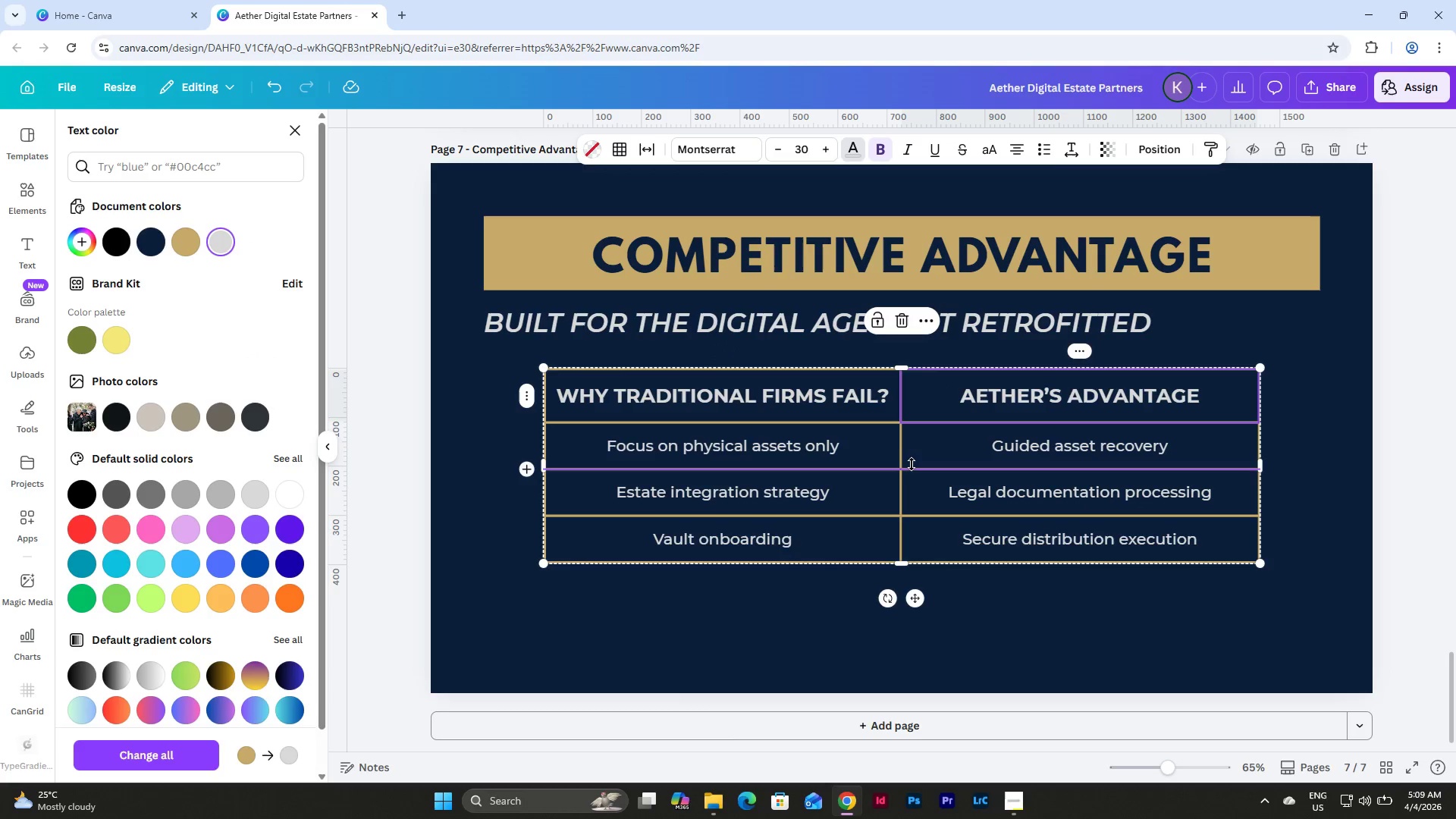 
double_click([1032, 454])
 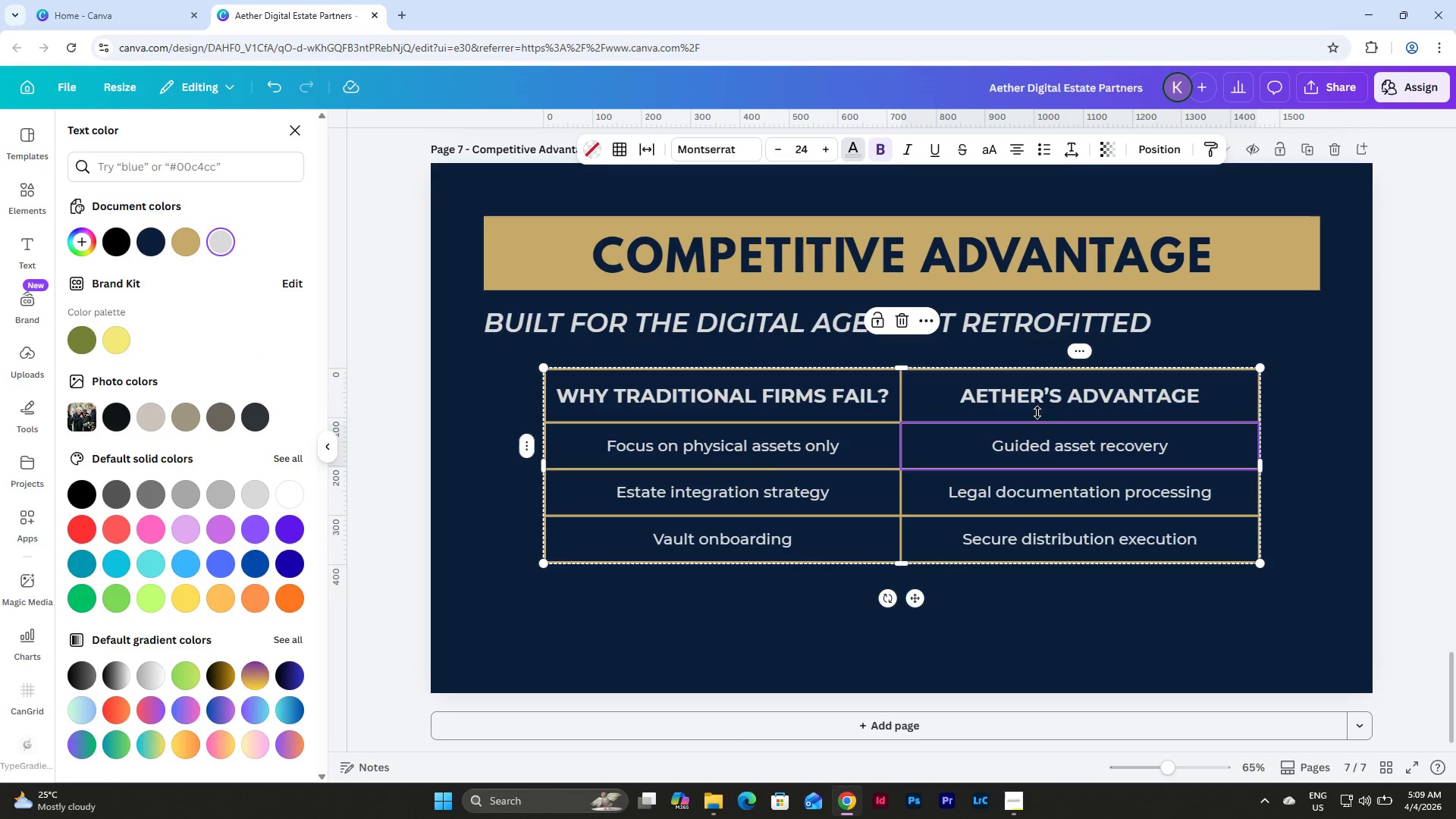 
left_click([1042, 384])
 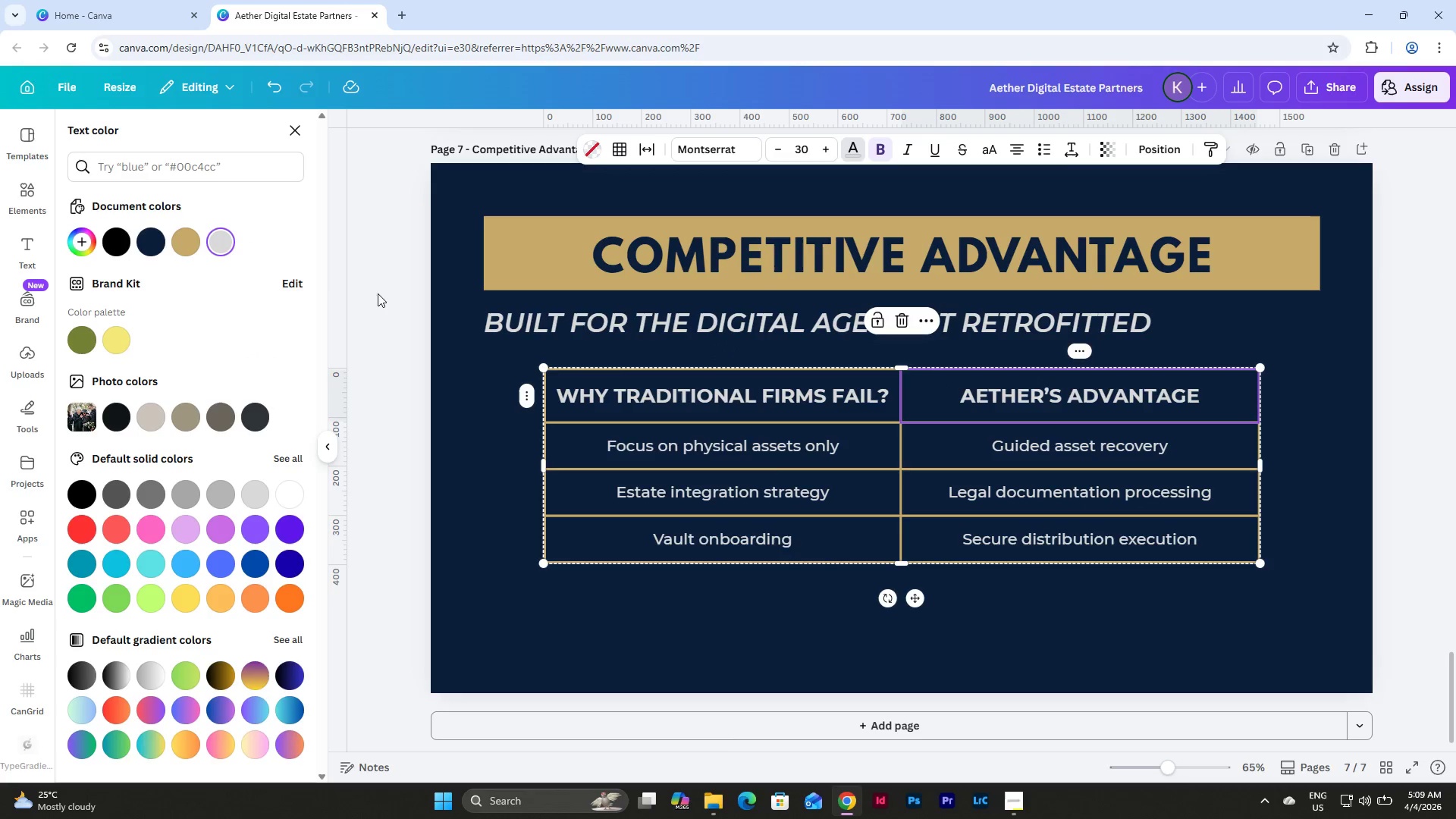 
left_click([183, 246])
 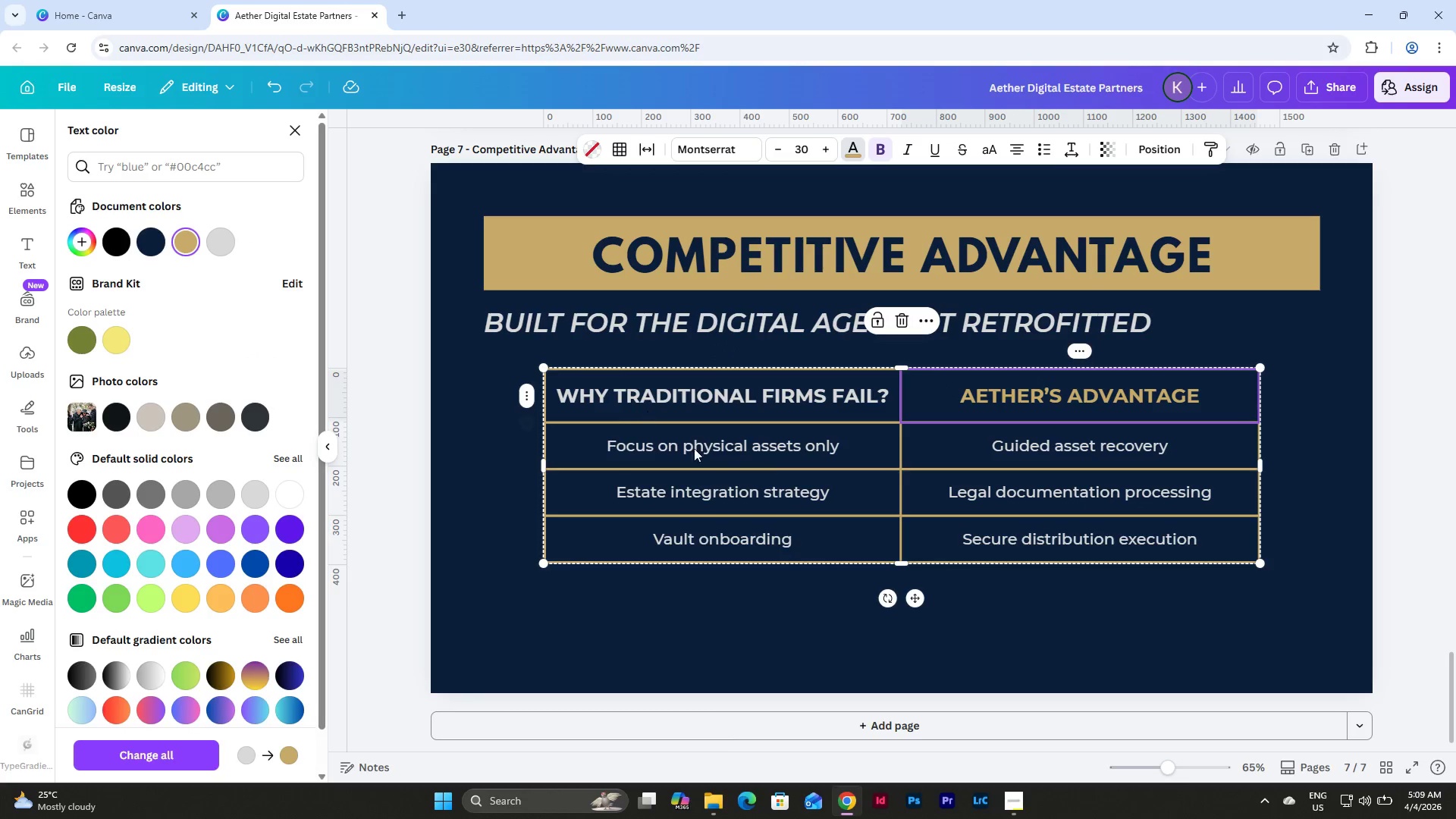 
left_click([728, 455])
 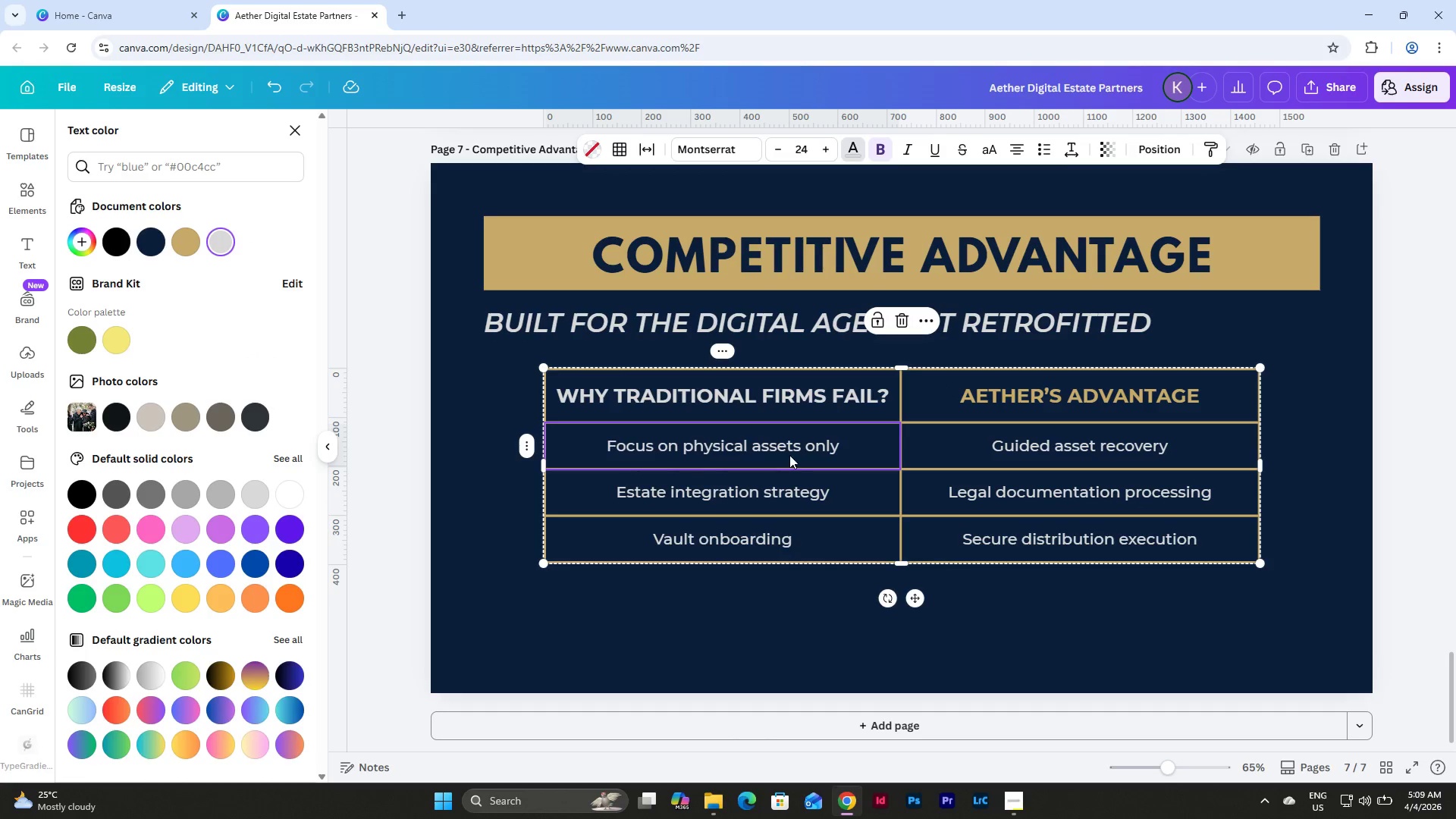 
left_click([789, 455])
 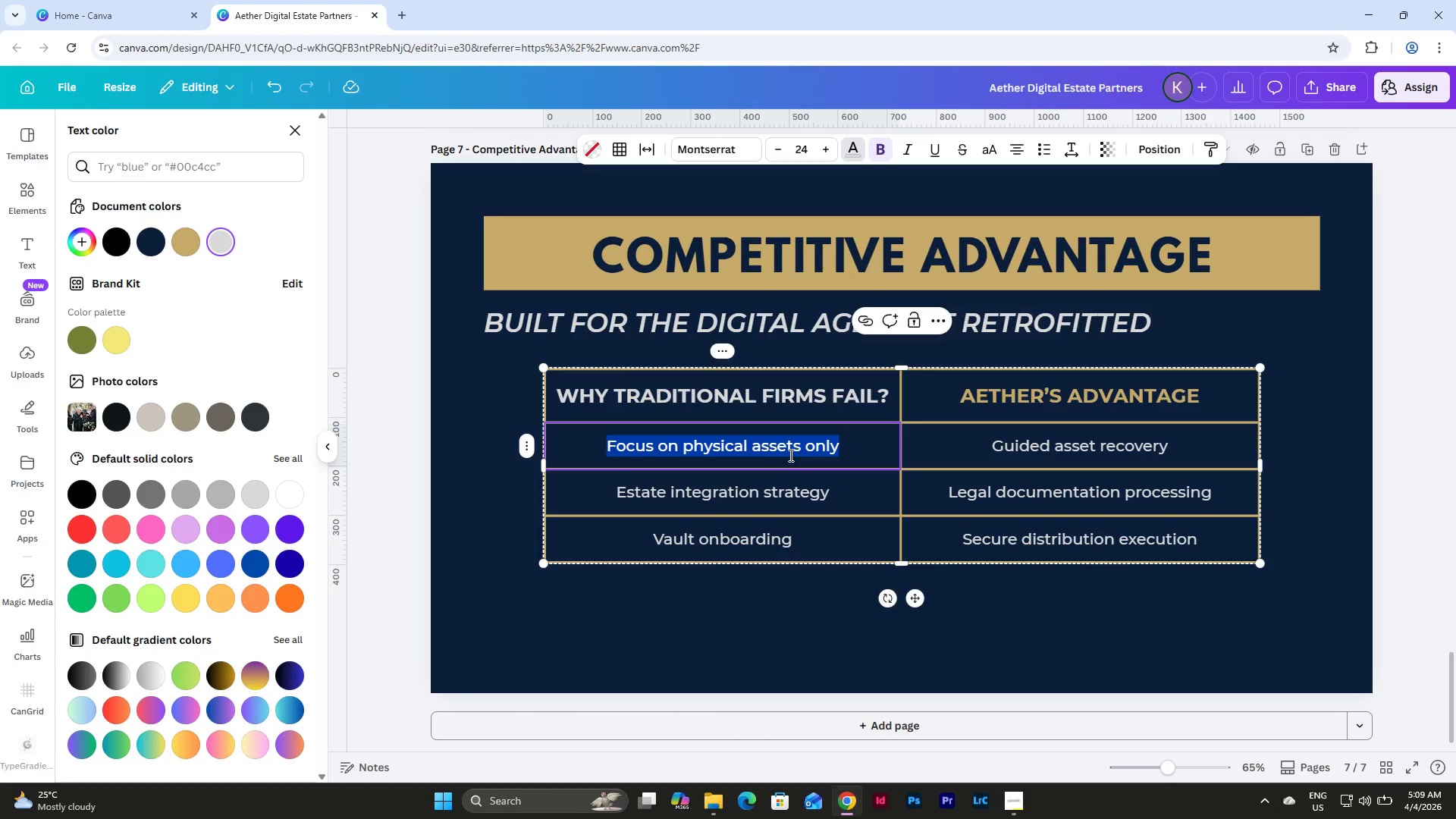 
type(Fo)
 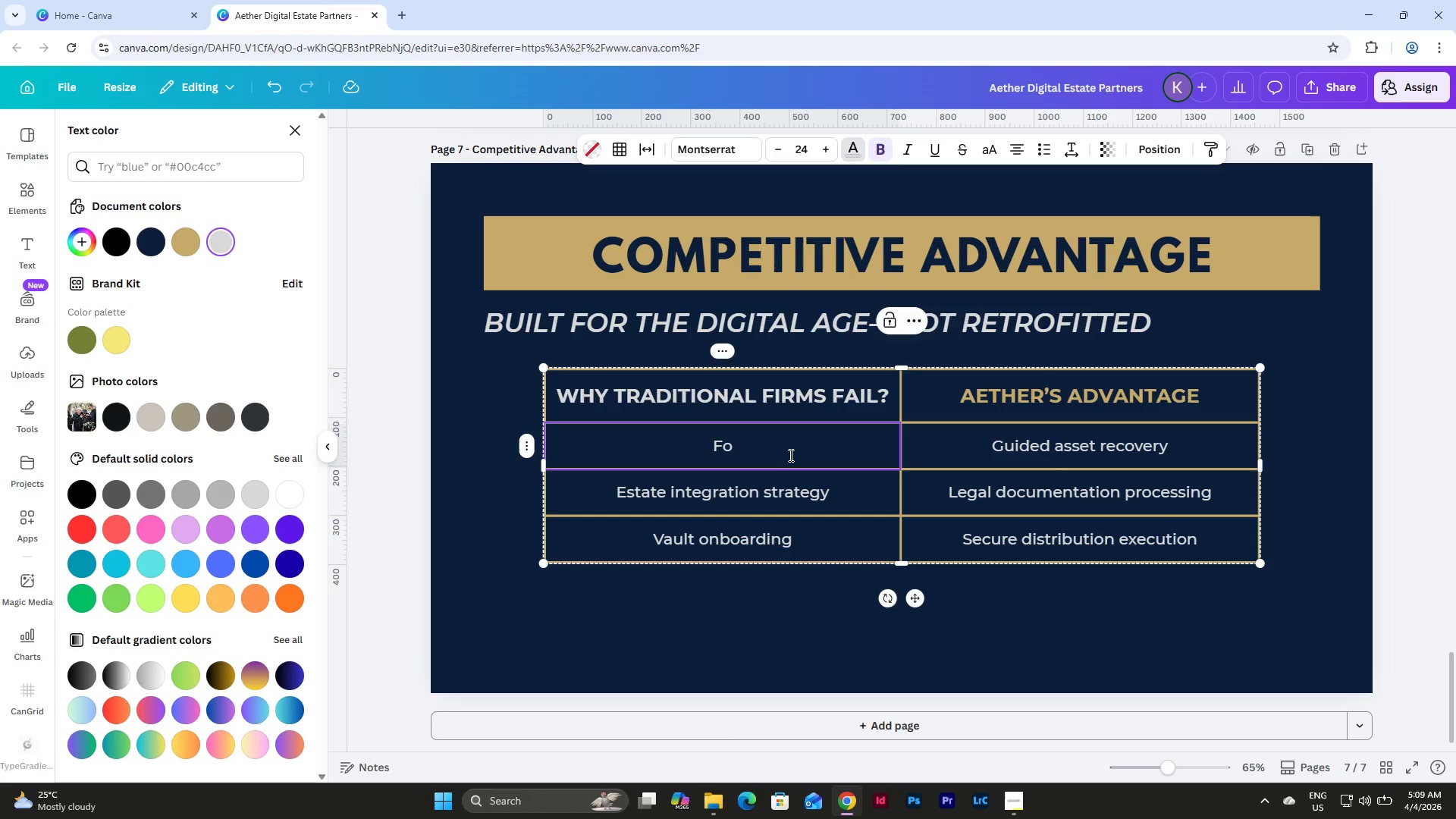 
key(Control+Z)
 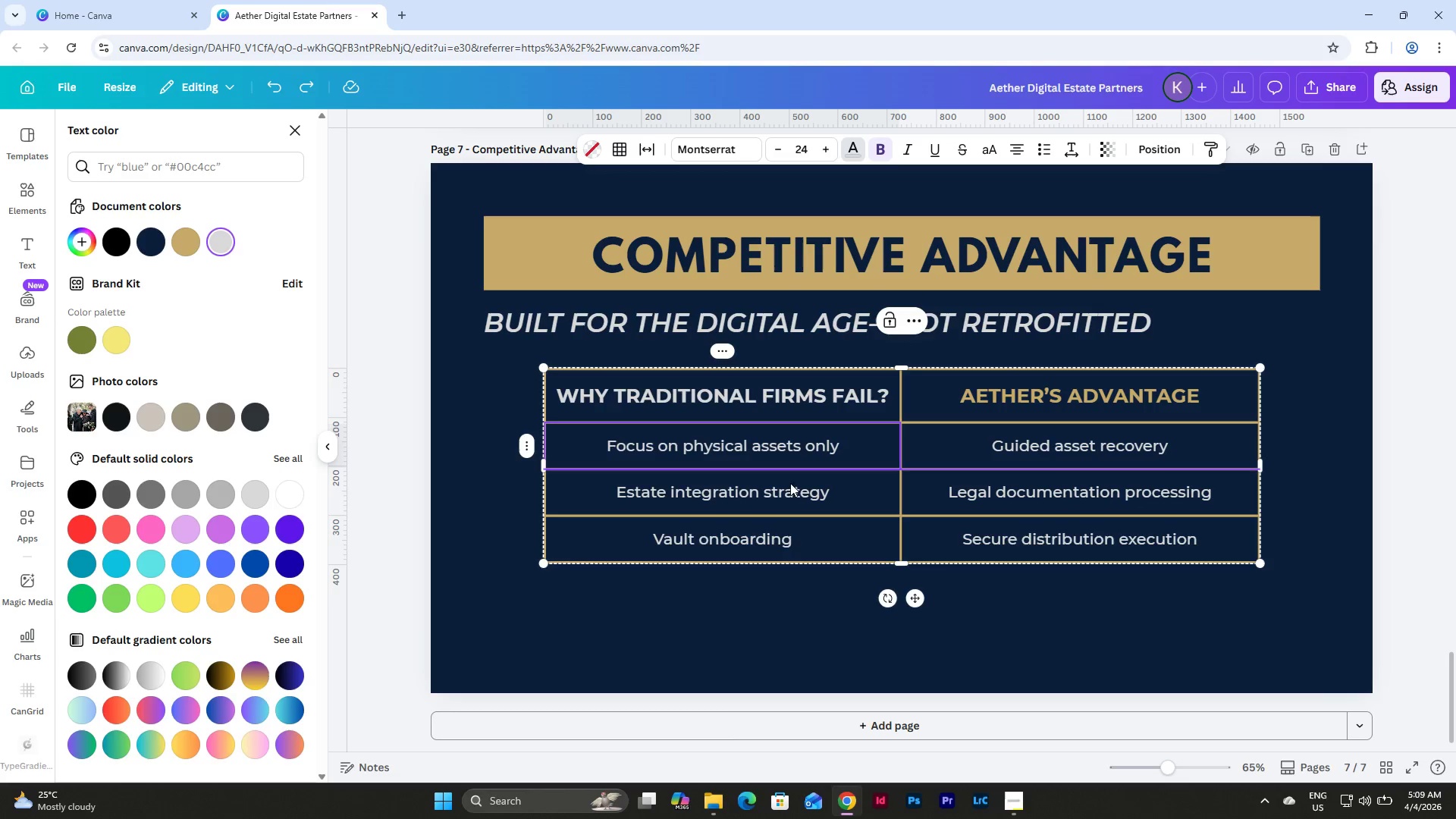 
double_click([790, 490])
 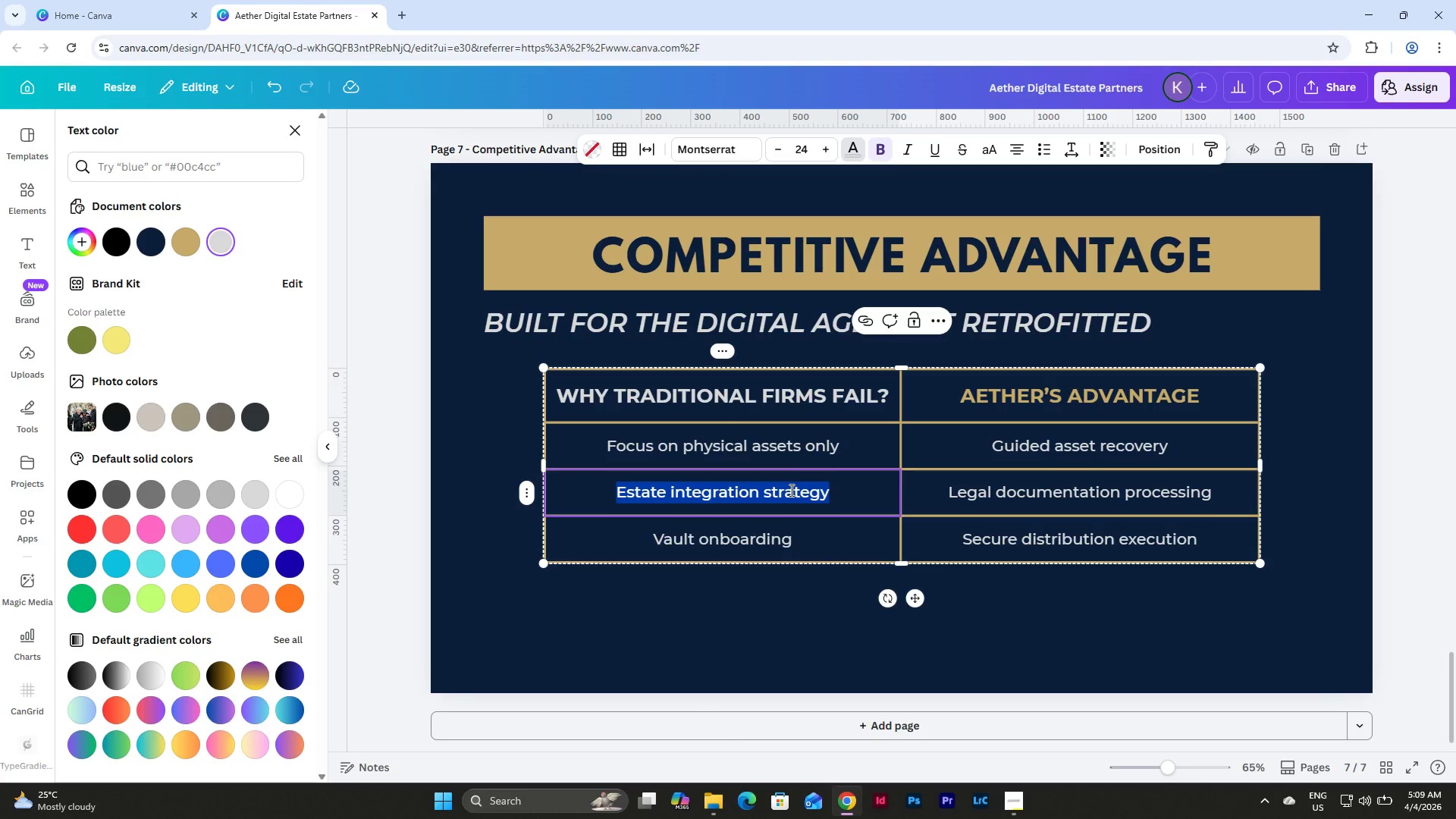 
type(No cnr)
key(Backspace)
key(Backspace)
key(Backspace)
type(encryot)
key(Backspace)
key(Backspace)
type(ption or tech infrastructure)
 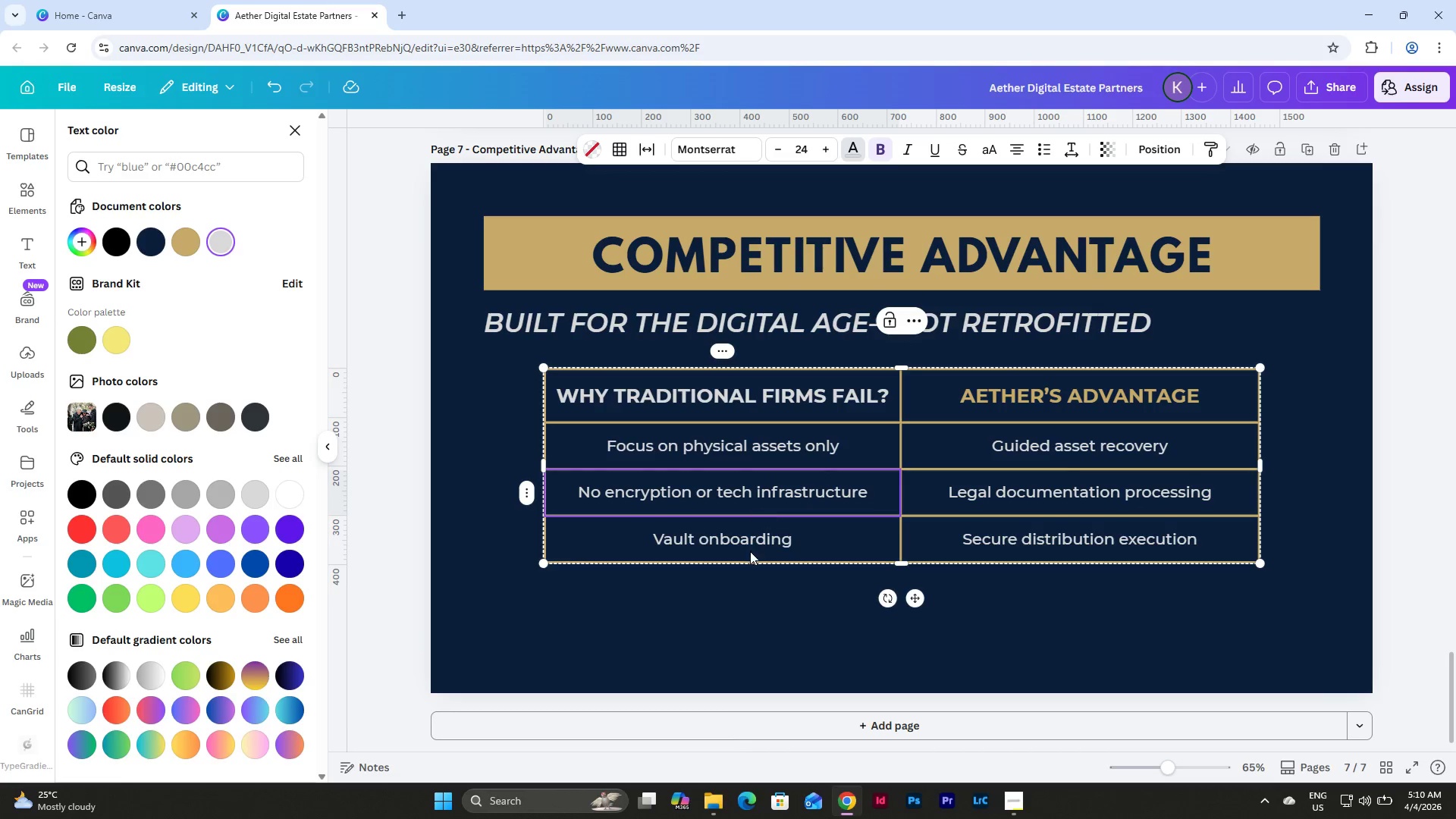 
double_click([777, 547])
 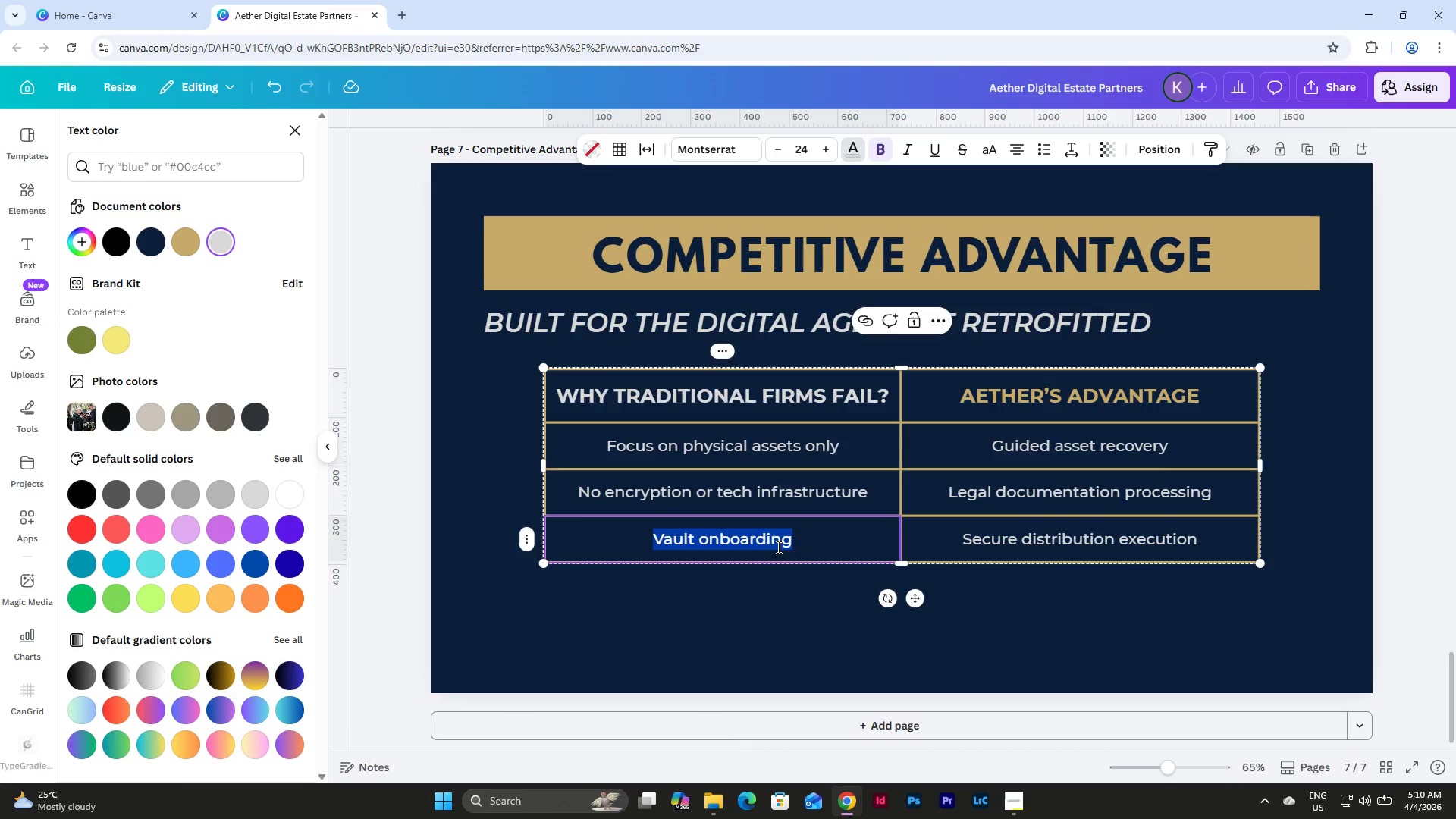 
type(Lack of digital jurisdiction expertise)
 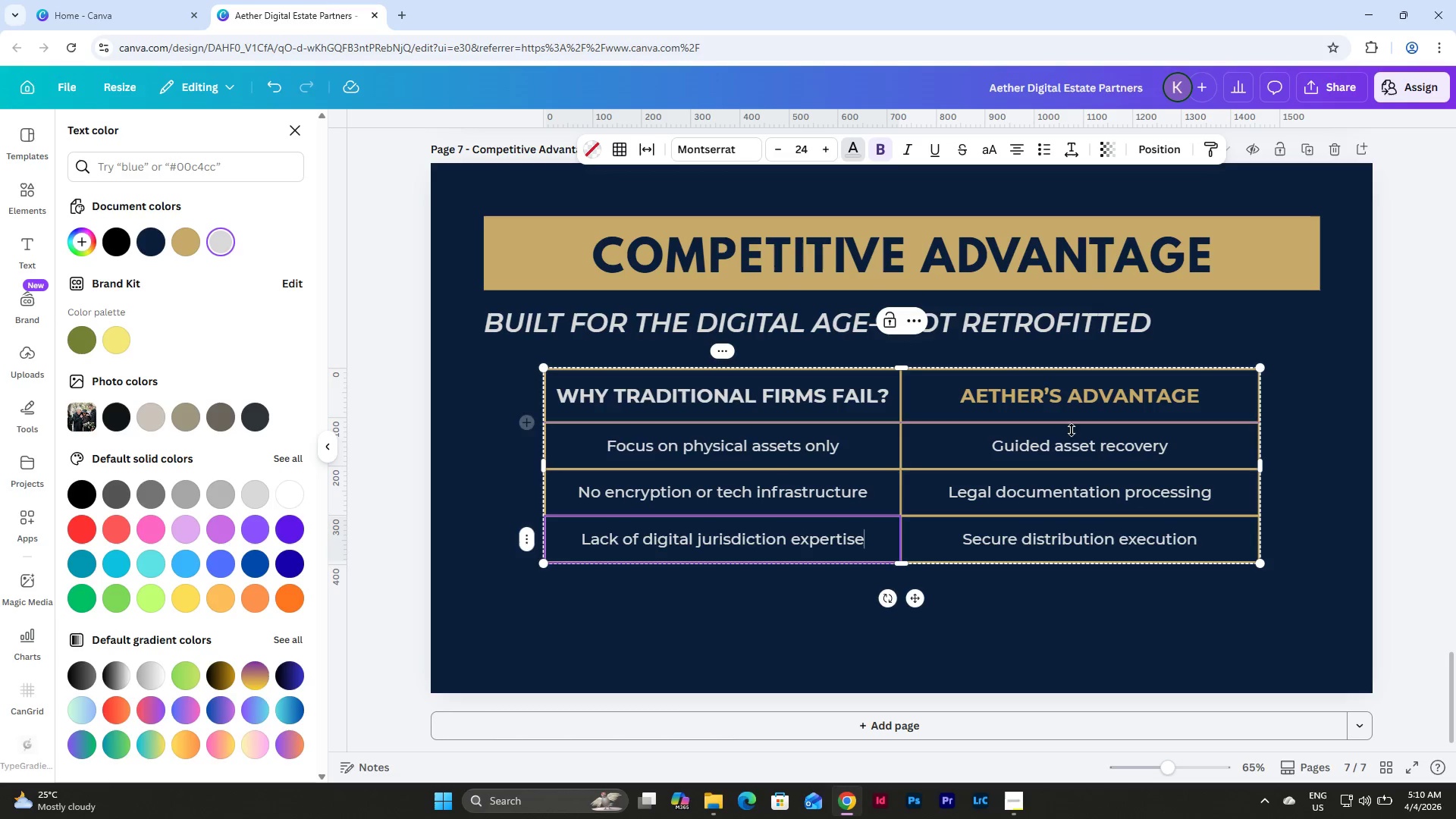 
double_click([1067, 438])
 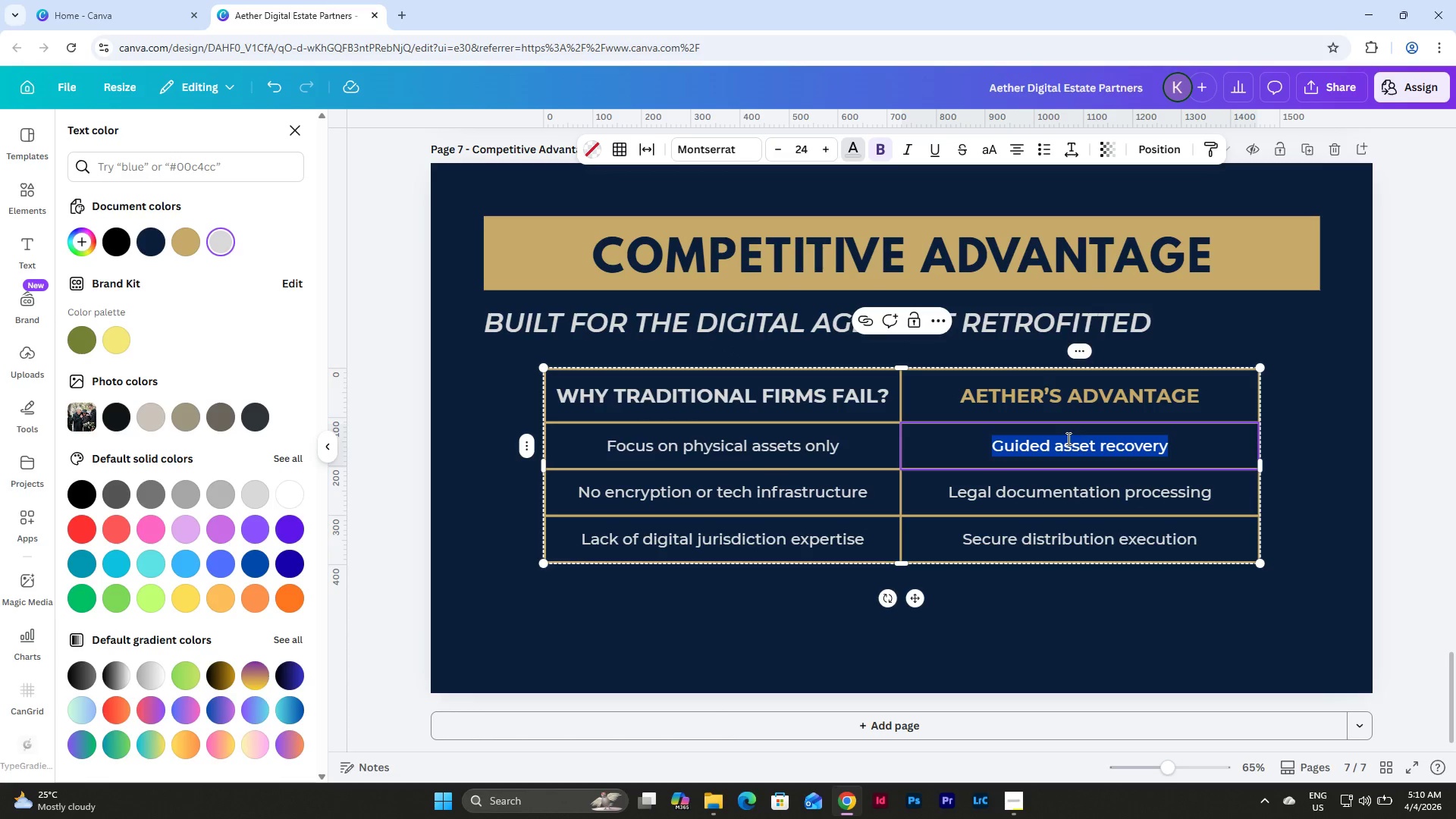 
type(Native digital-first legal framework)
 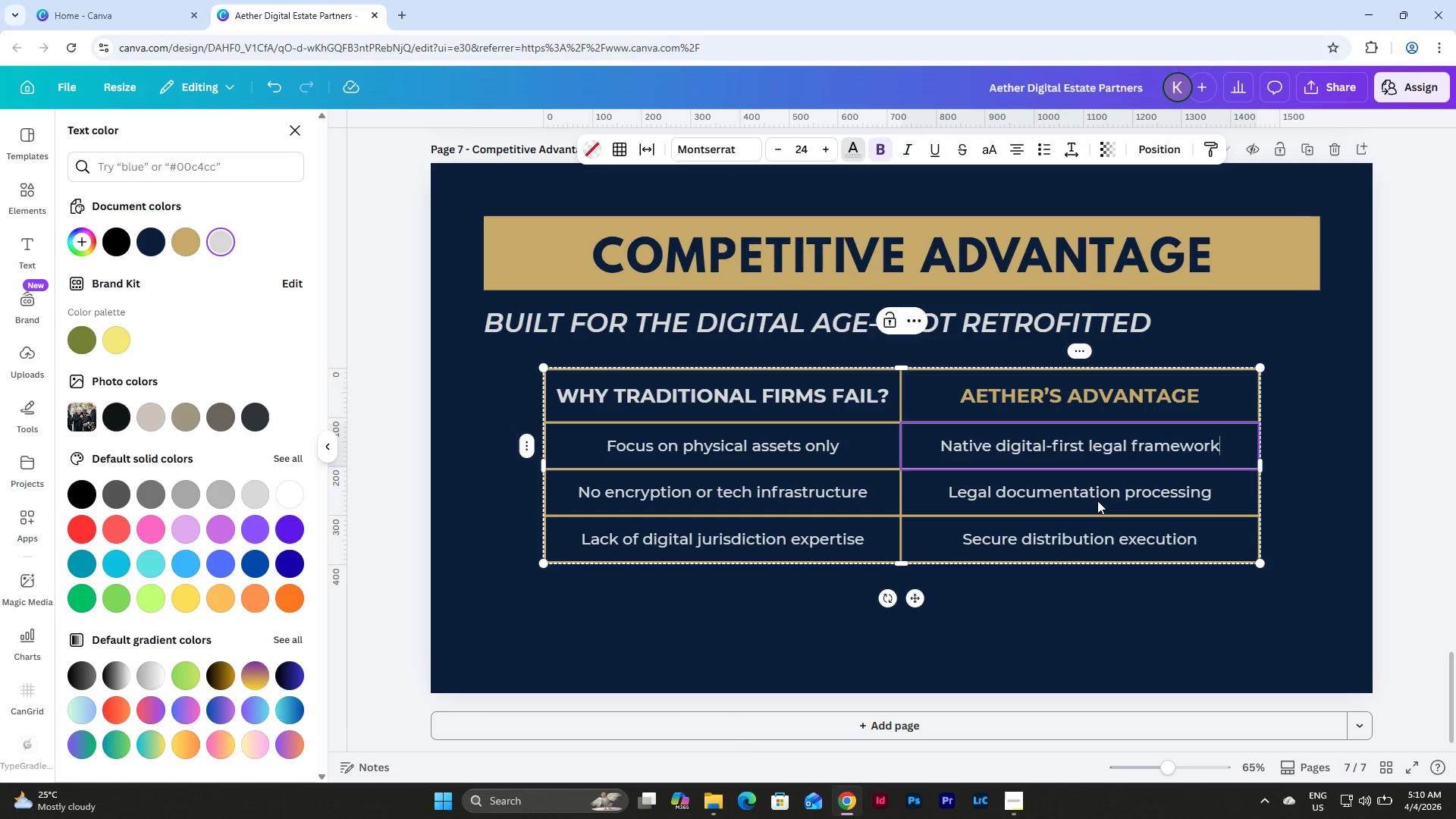 
double_click([1096, 492])
 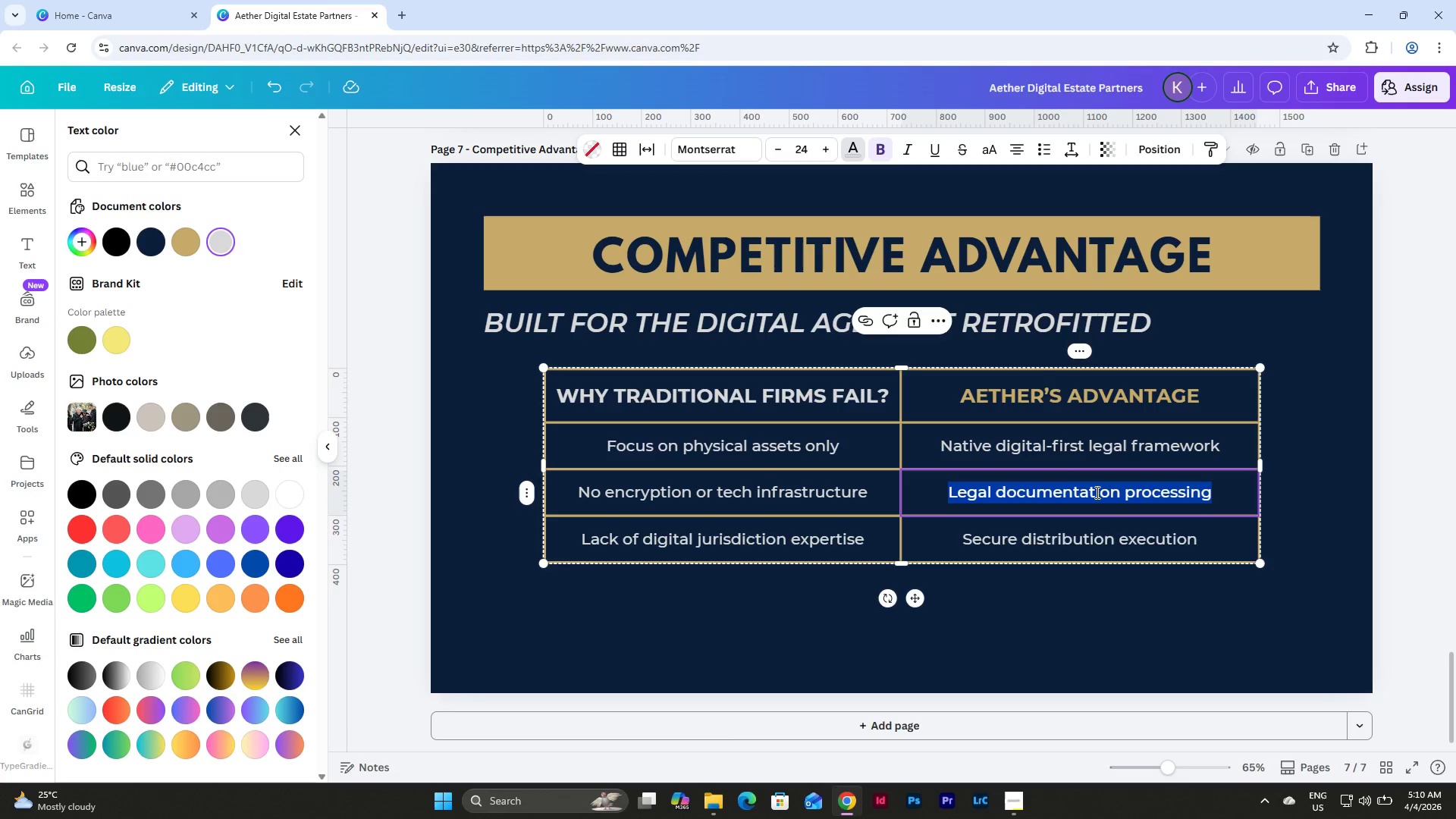 
type(Proprietary Digital Vault technology)
 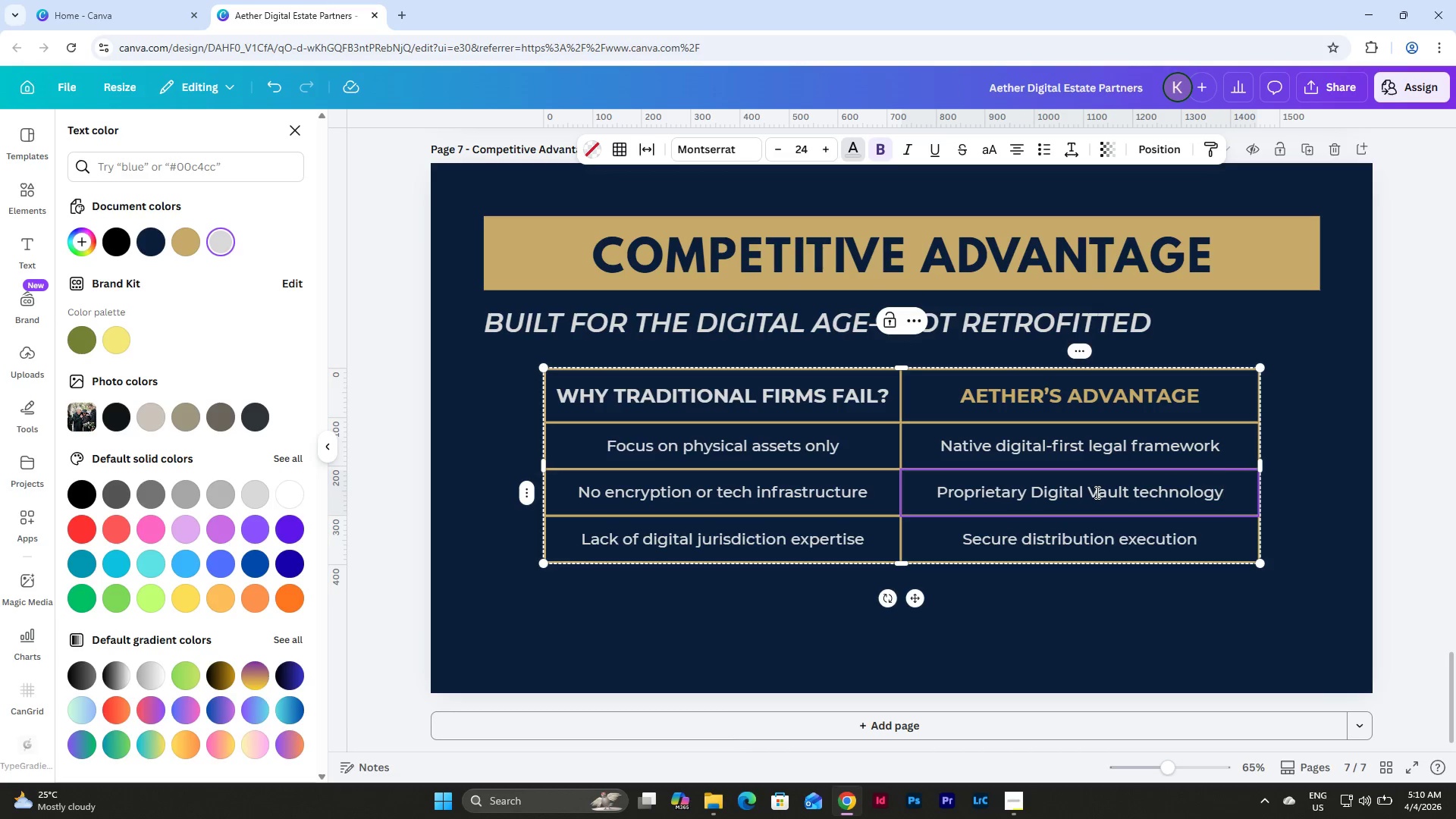 
double_click([1084, 535])
 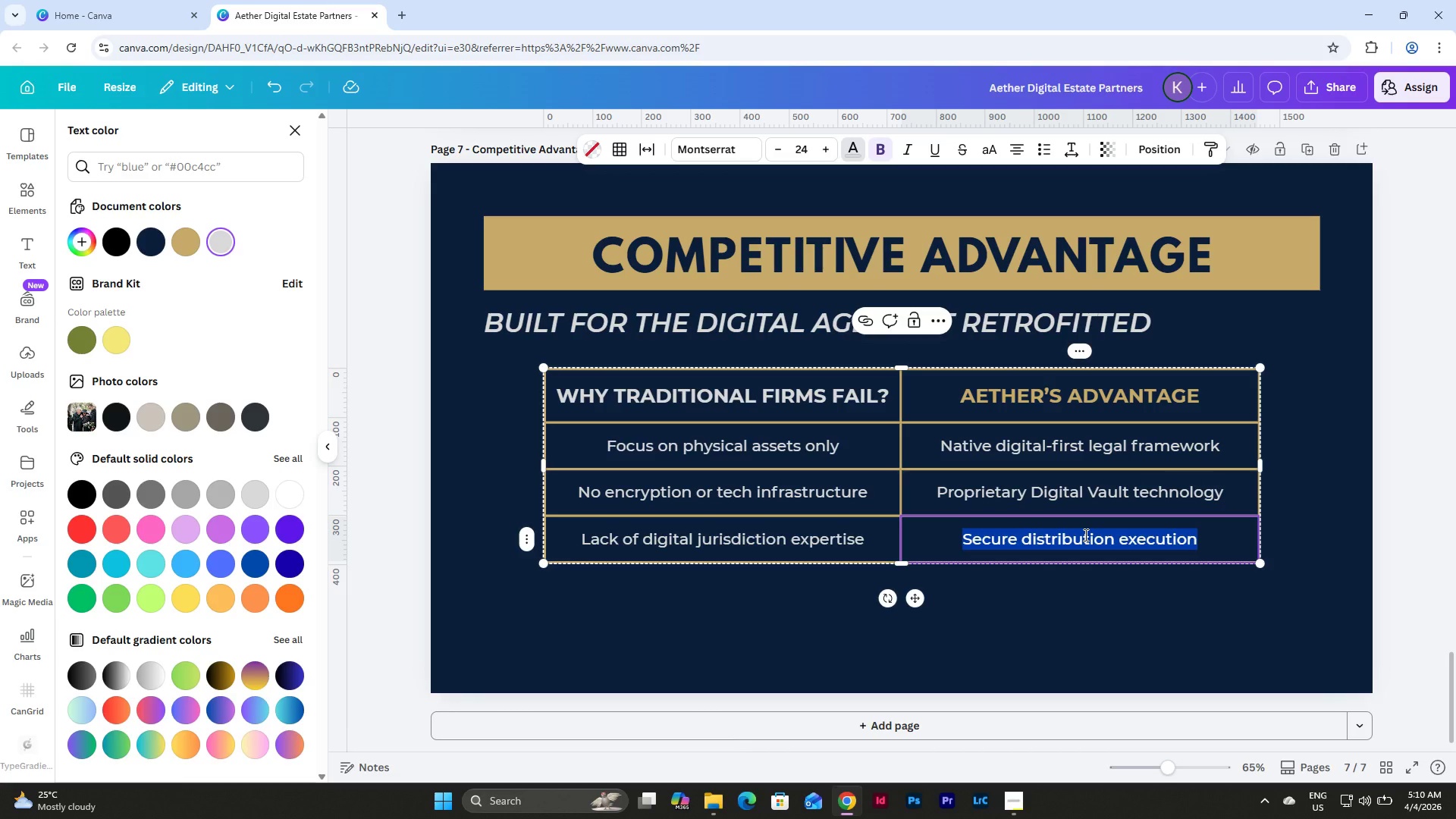 
type(Cross-border compliance strategy)
 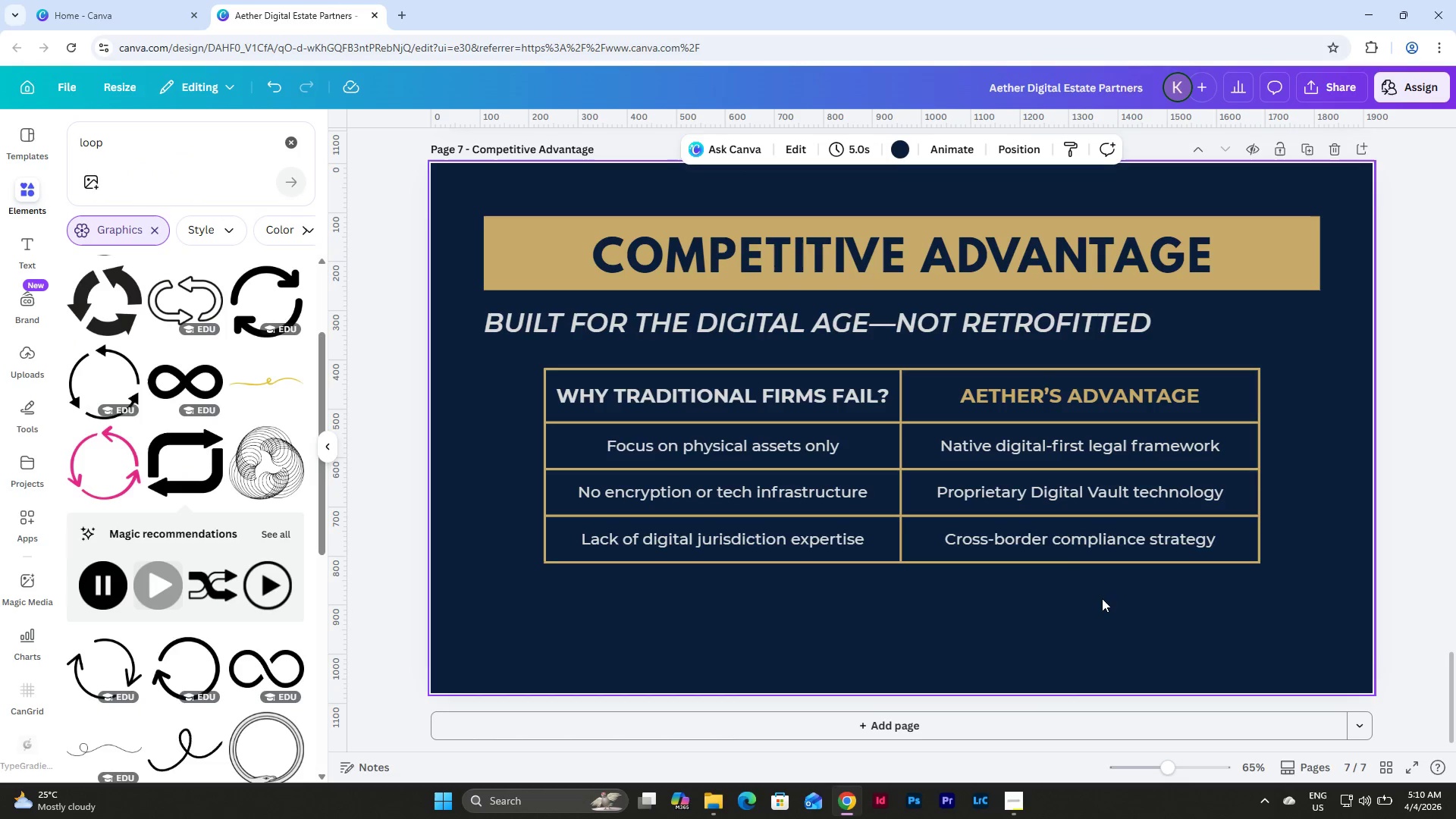 
left_click([1011, 448])
 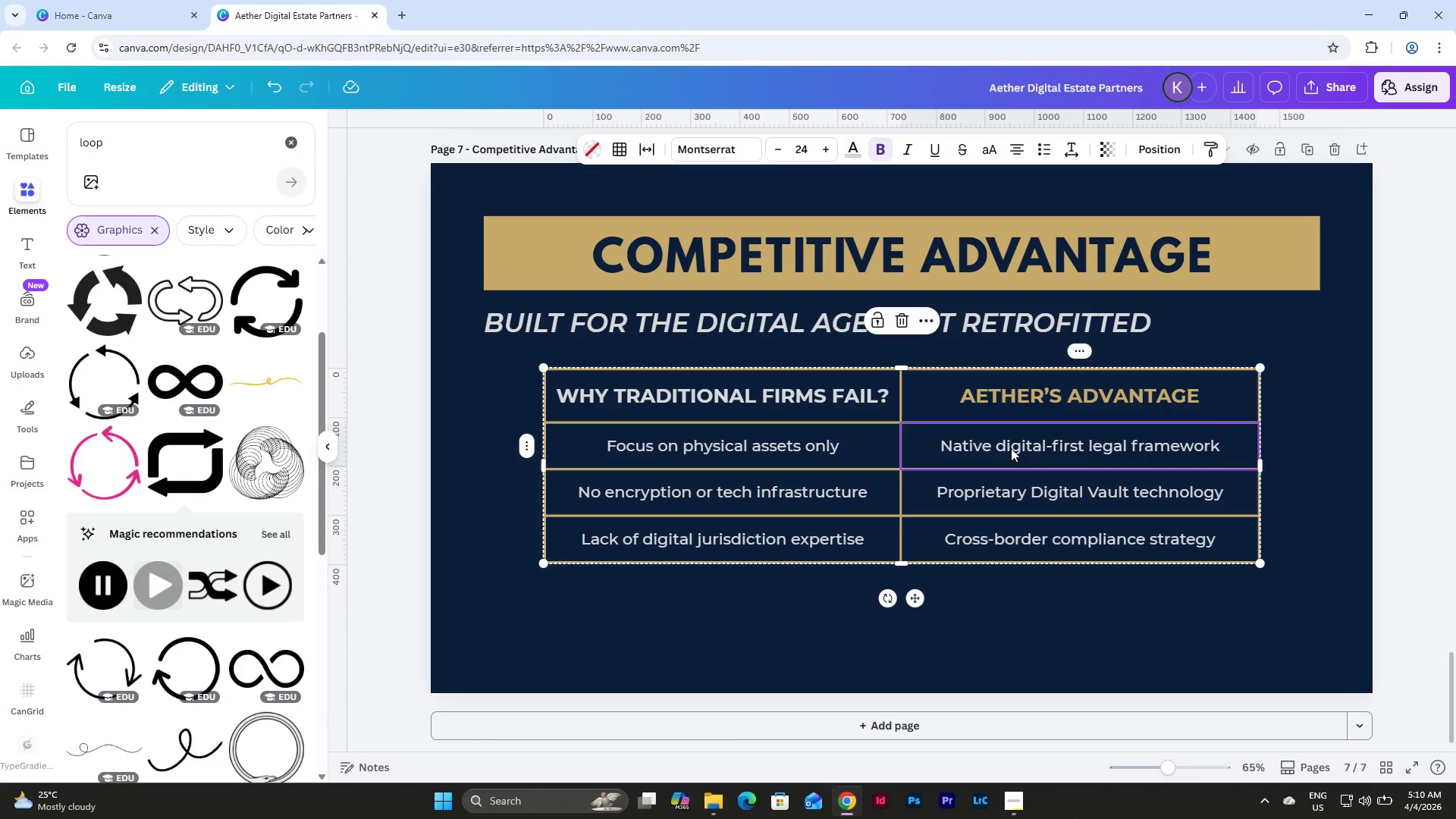 
left_click([1011, 448])
 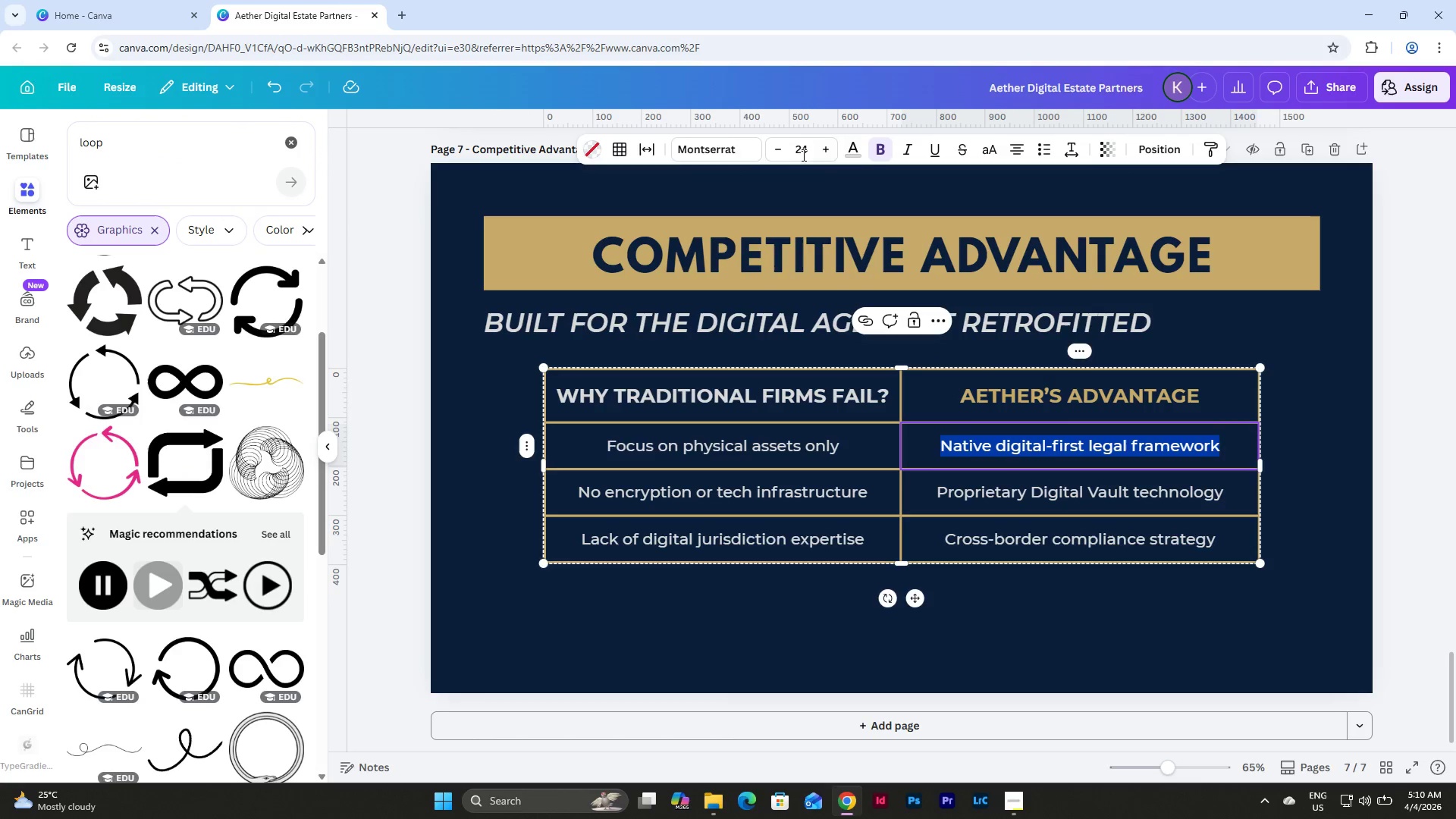 
left_click([727, 142])
 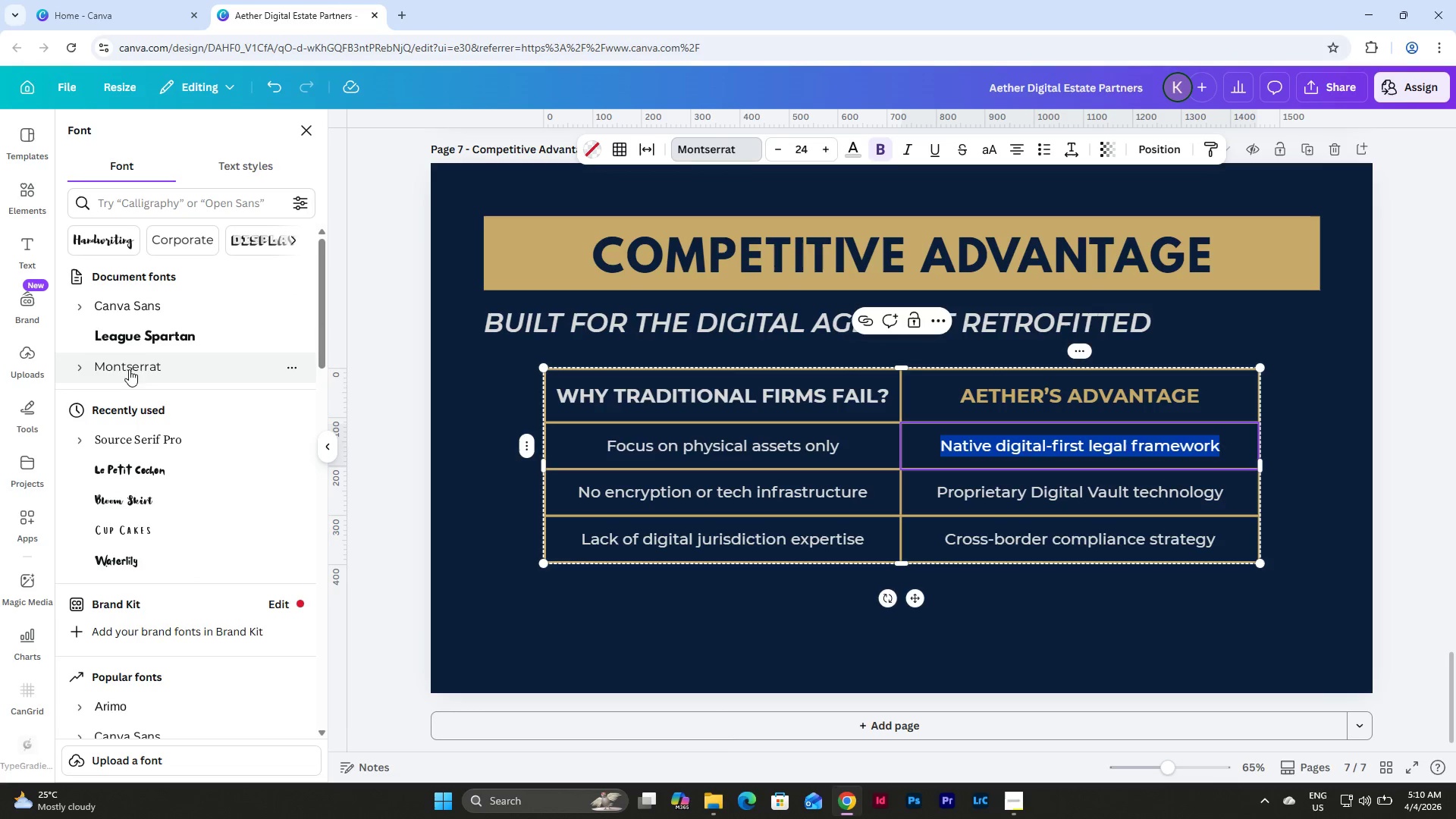 
left_click([80, 362])
 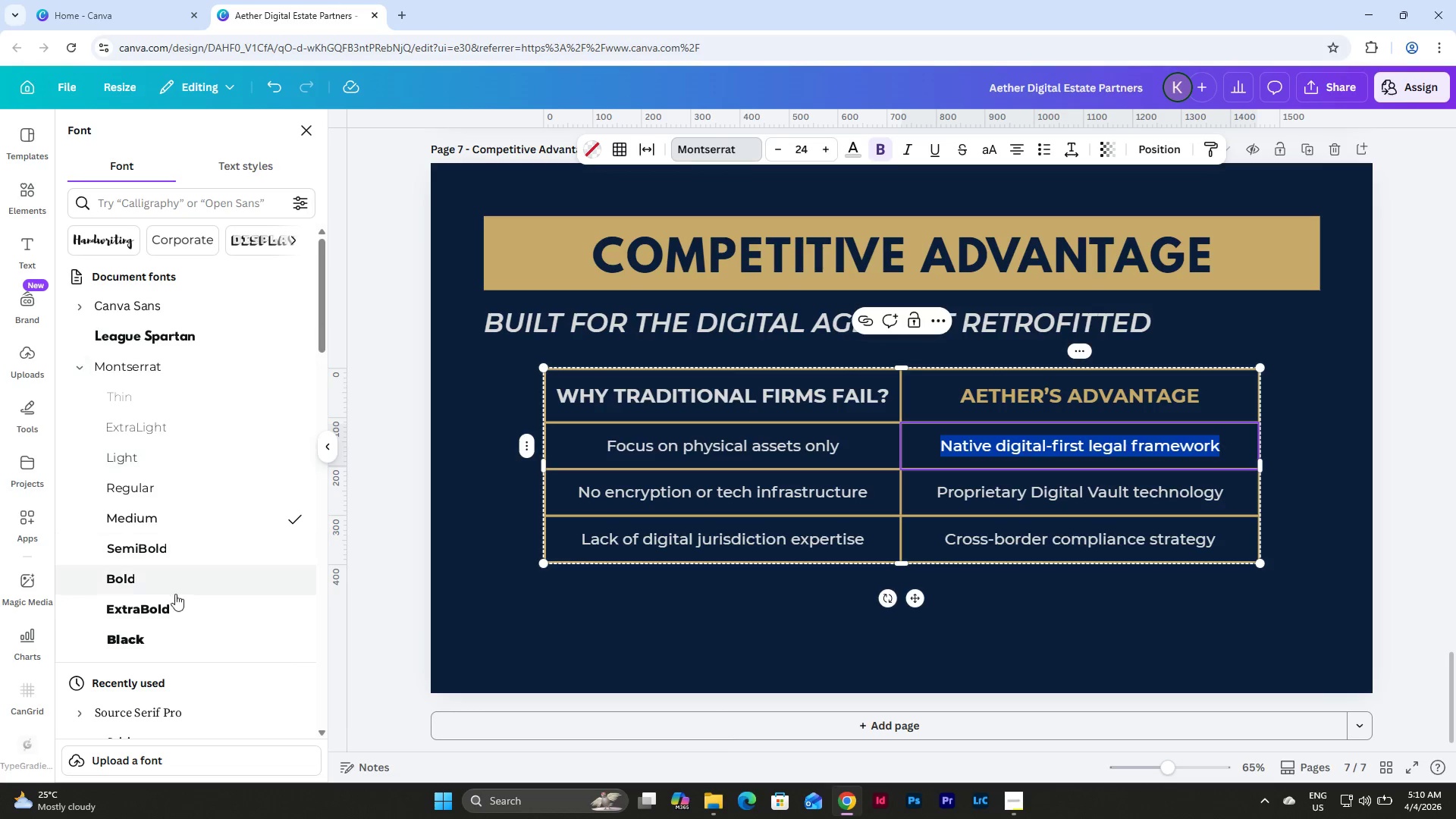 
left_click([184, 580])
 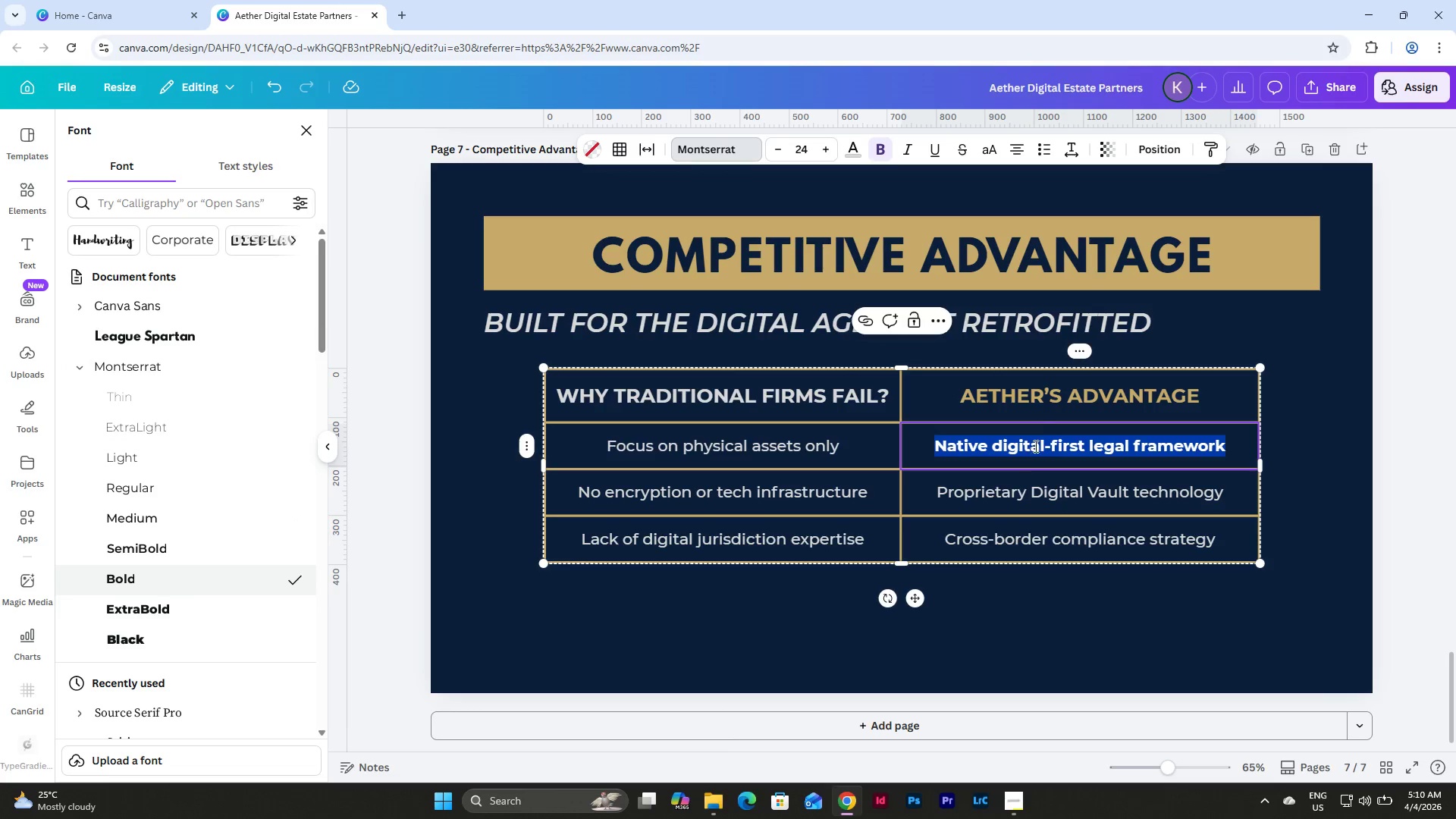 
left_click([1045, 400])
 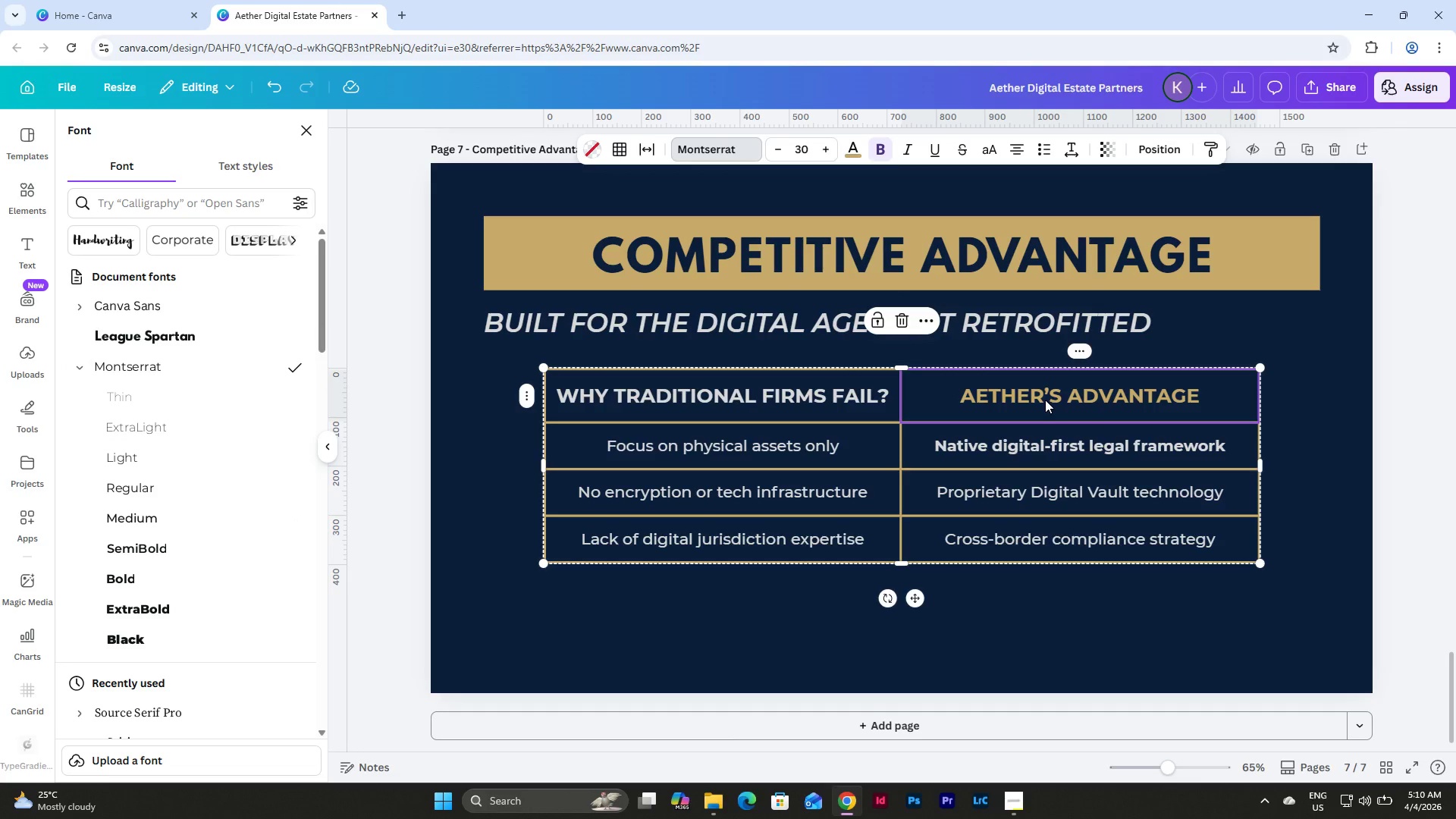 
left_click([1045, 400])
 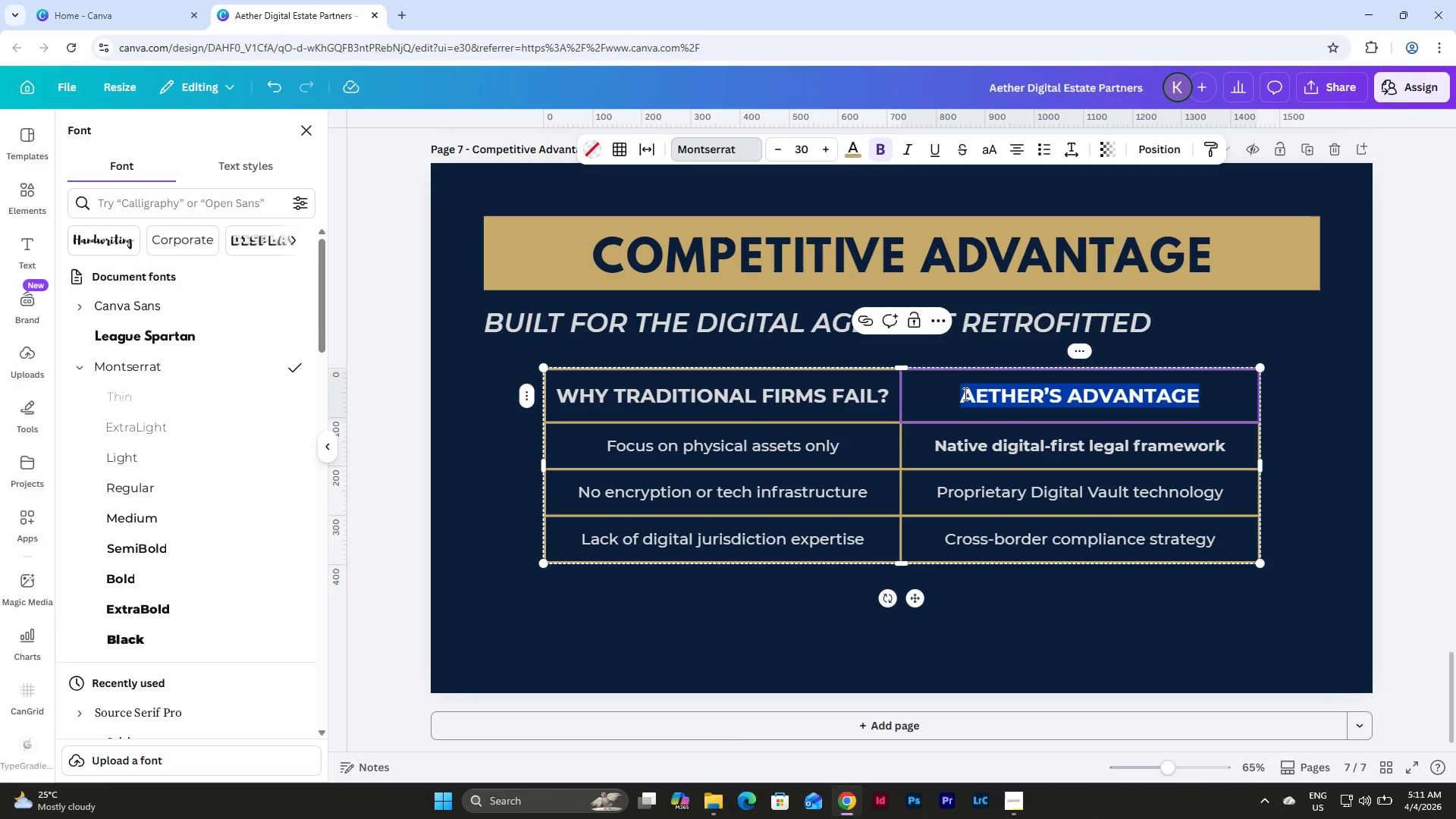 
left_click([964, 394])
 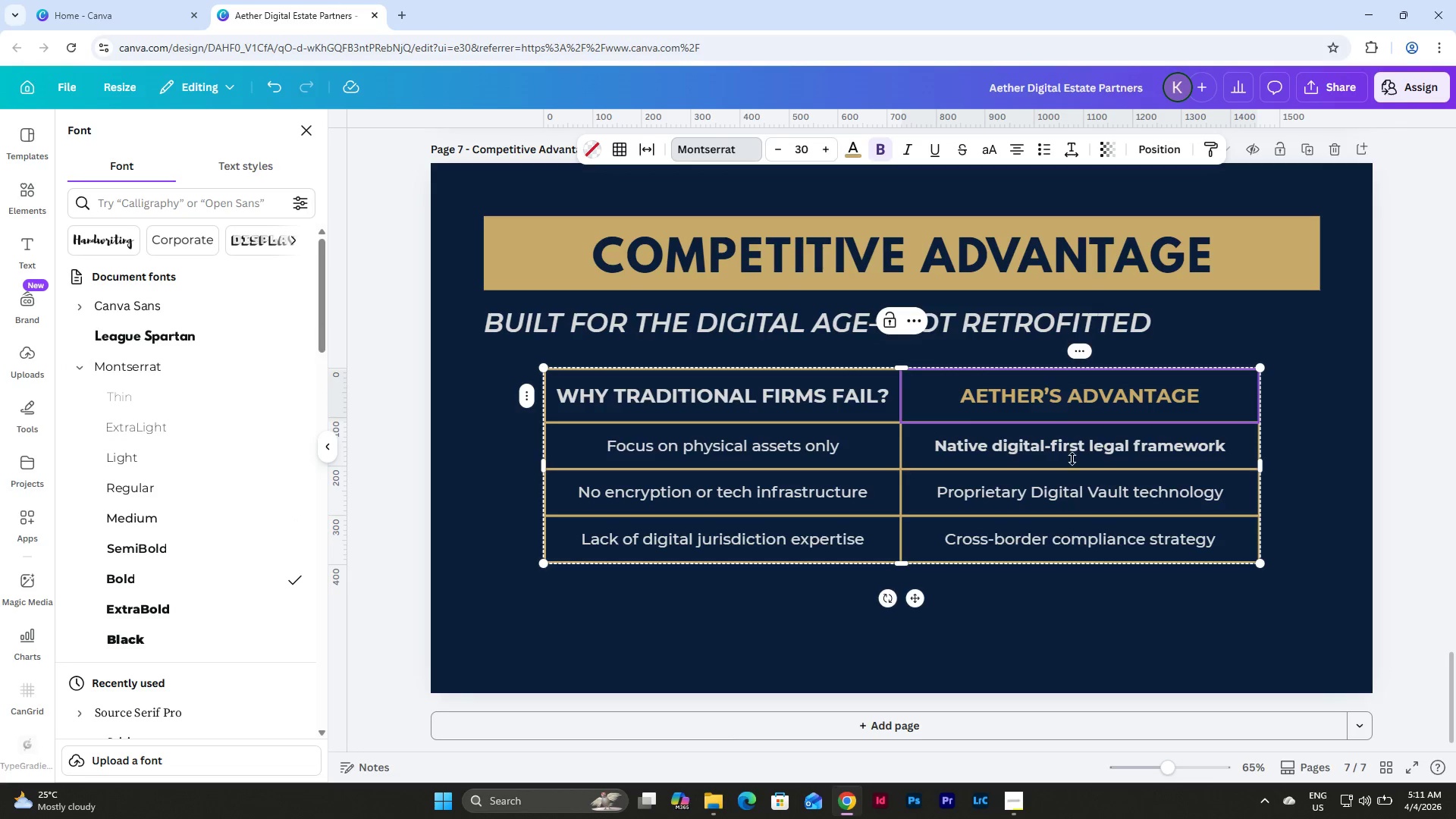 
left_click([1058, 489])
 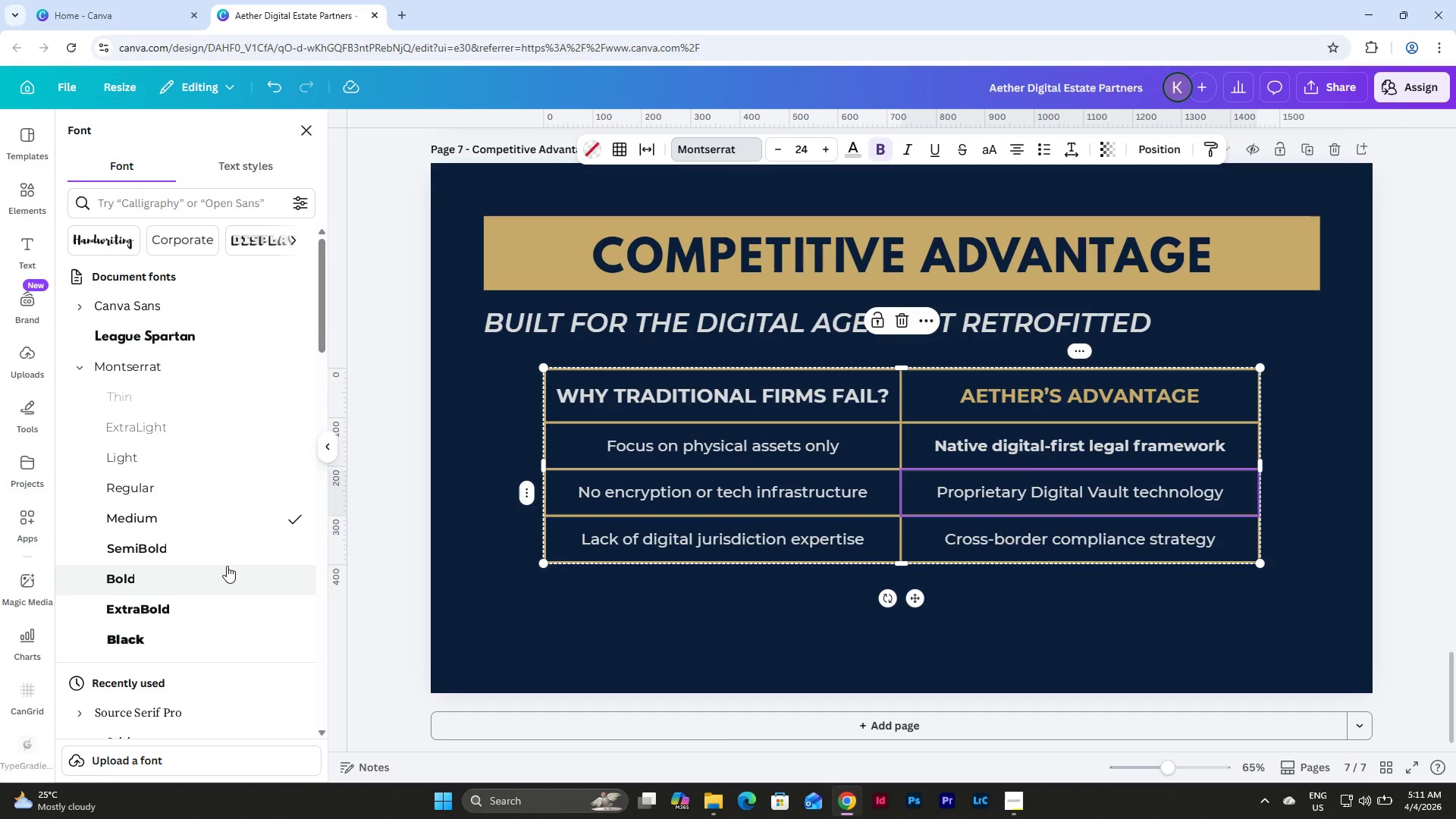 
left_click([210, 577])
 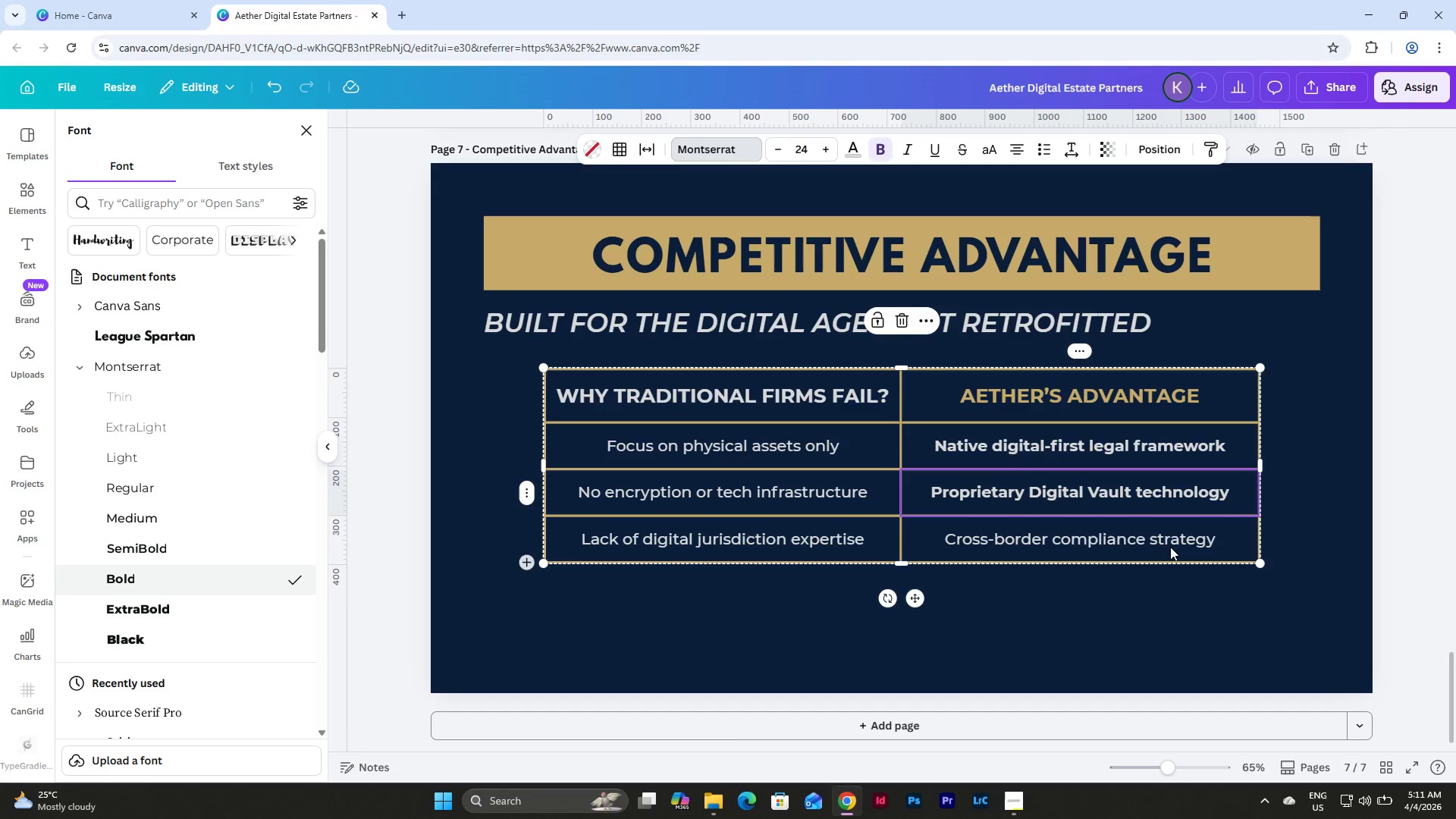 
left_click([1157, 538])
 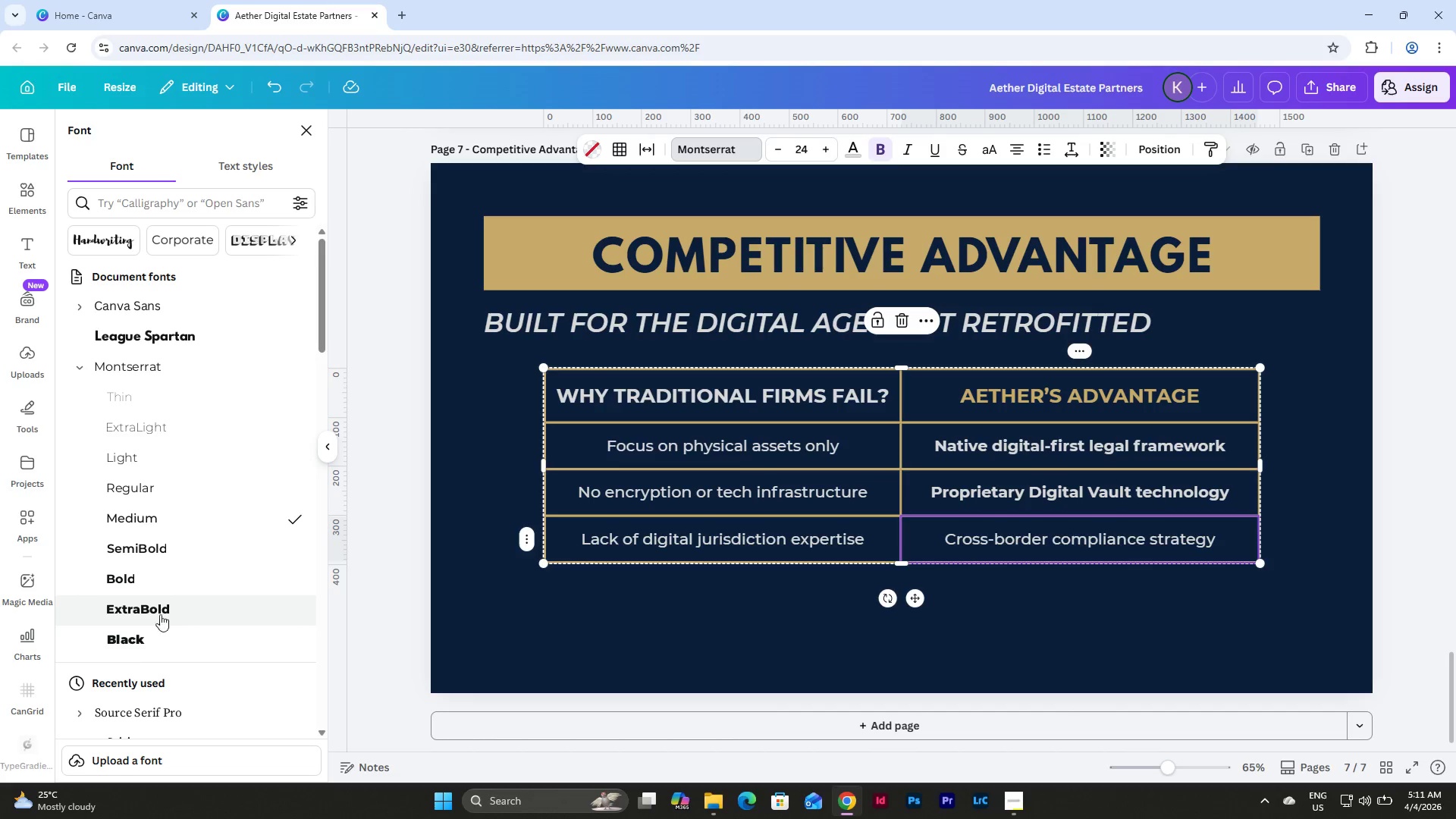 
left_click([168, 584])
 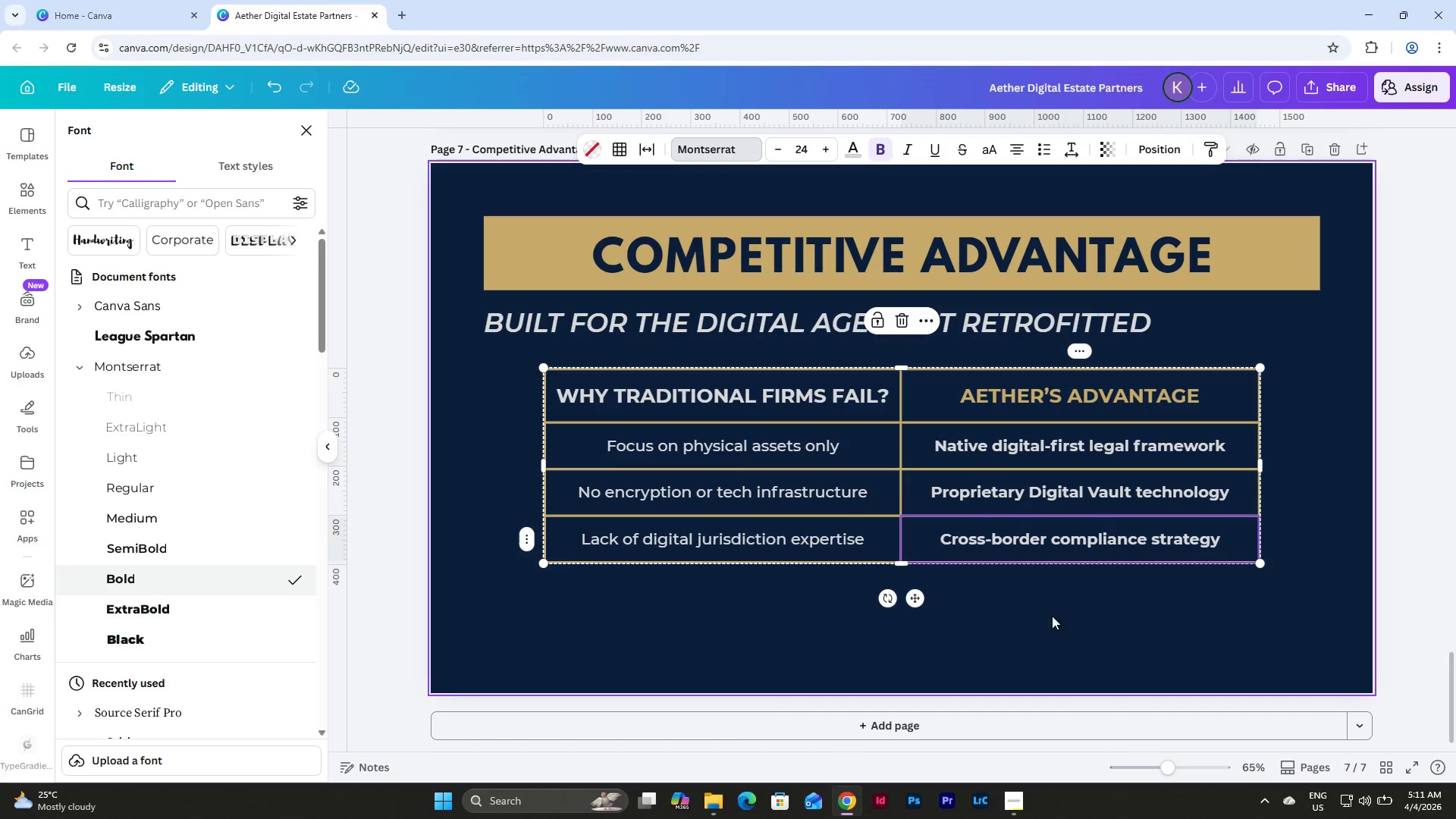 
left_click([1097, 624])
 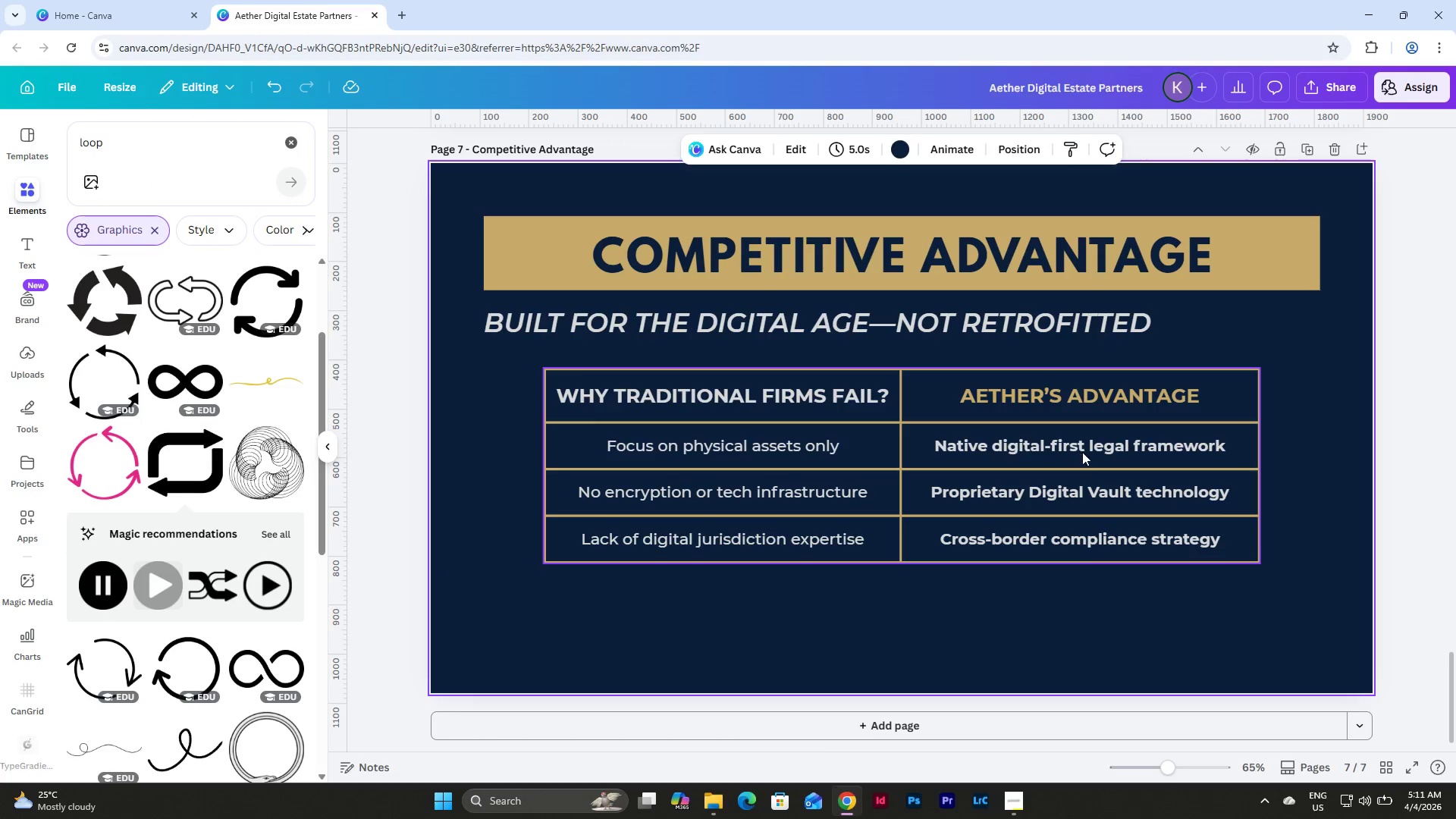 
double_click([1062, 447])
 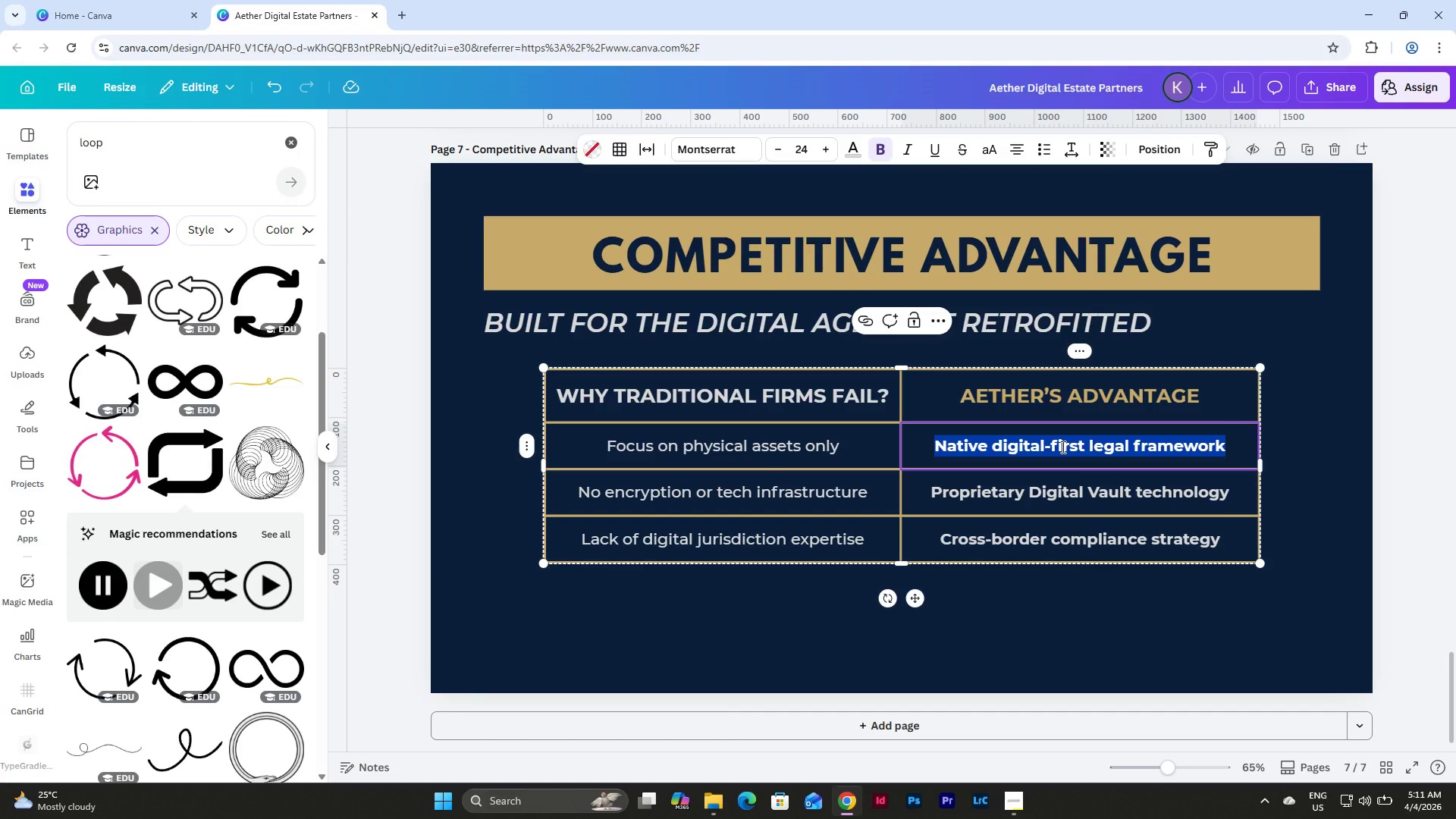 
left_click([1062, 447])
 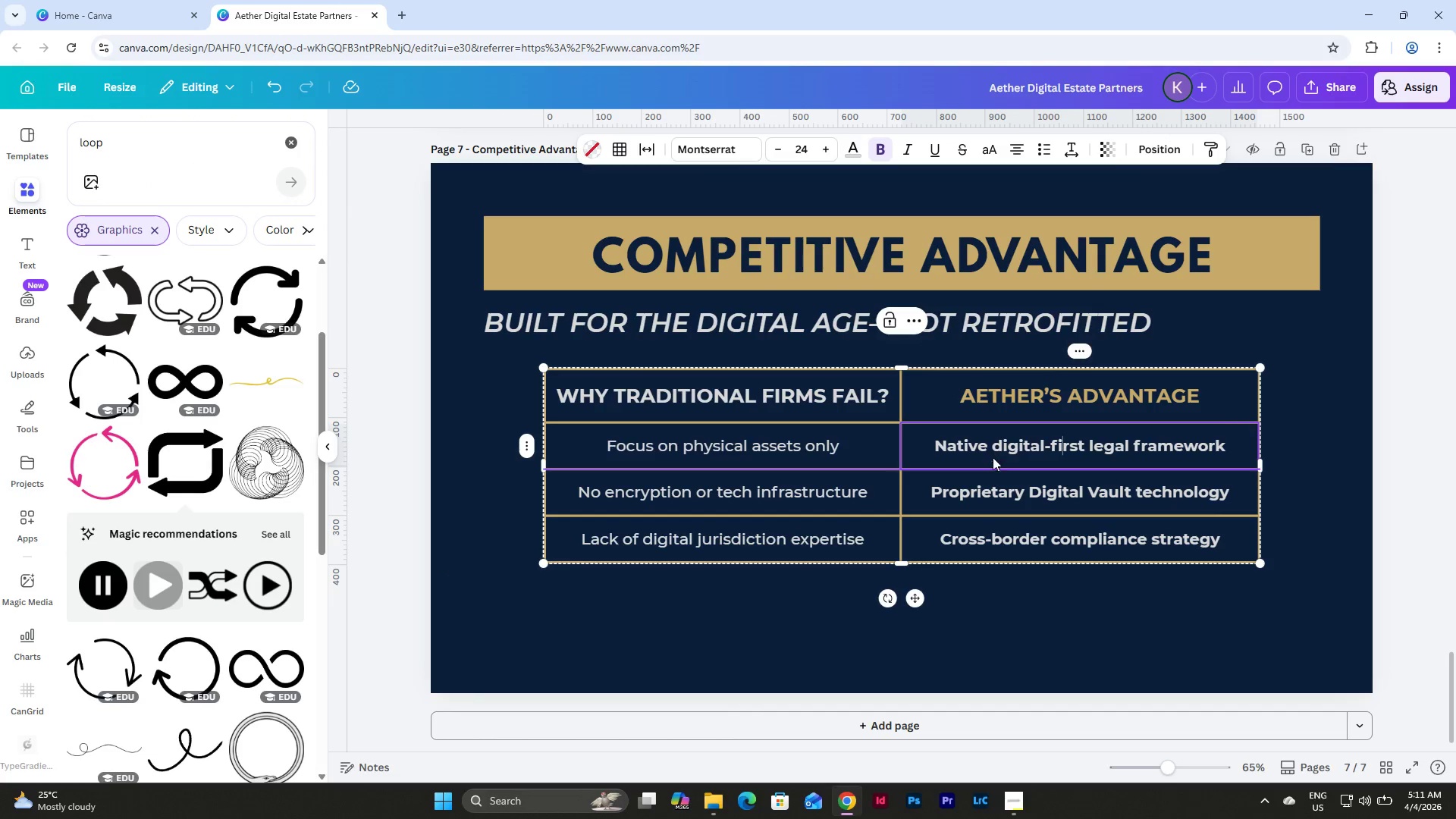 
left_click_drag(start_coordinate=[993, 451], to_coordinate=[1228, 450])
 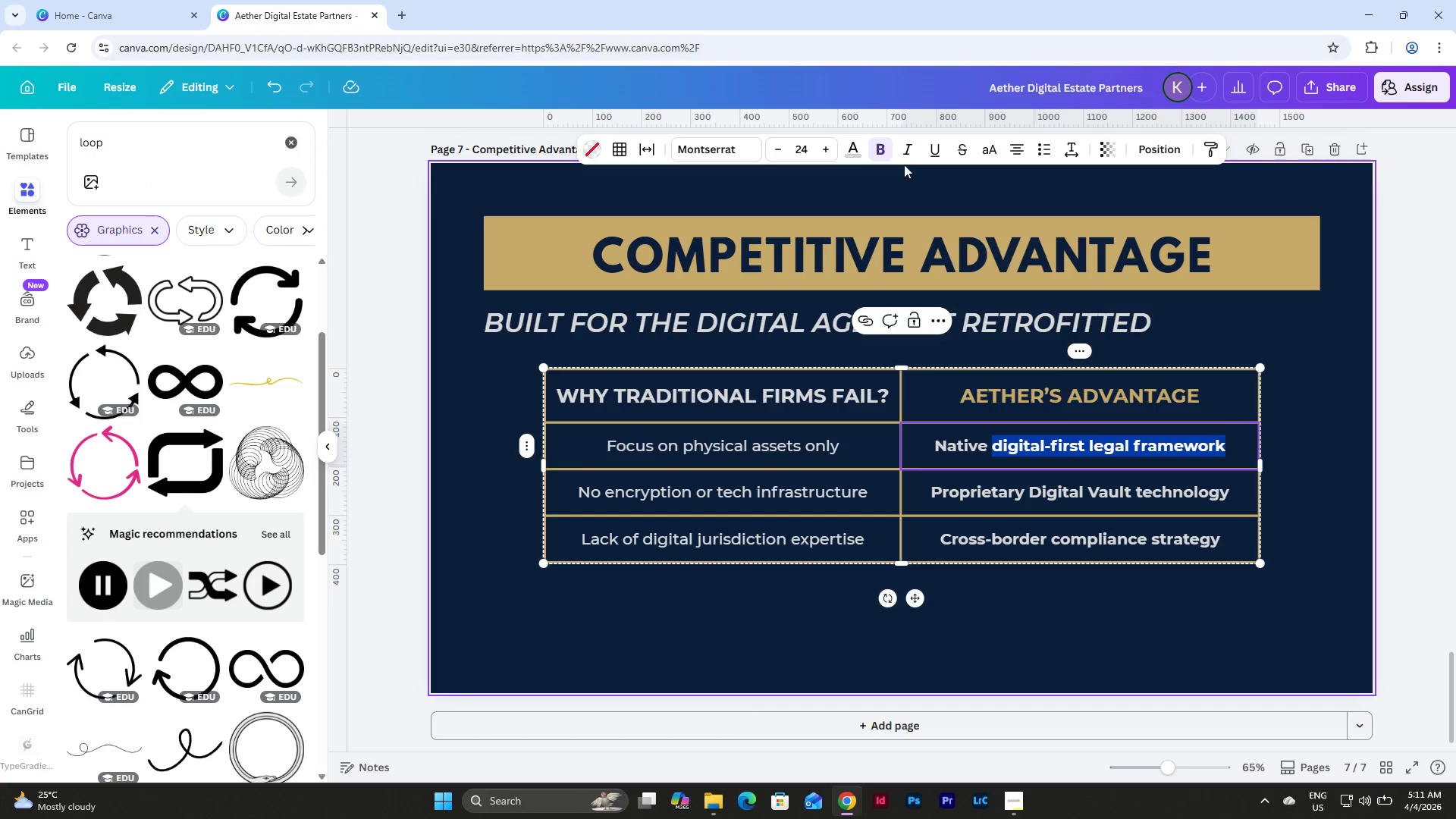 
left_click([910, 148])
 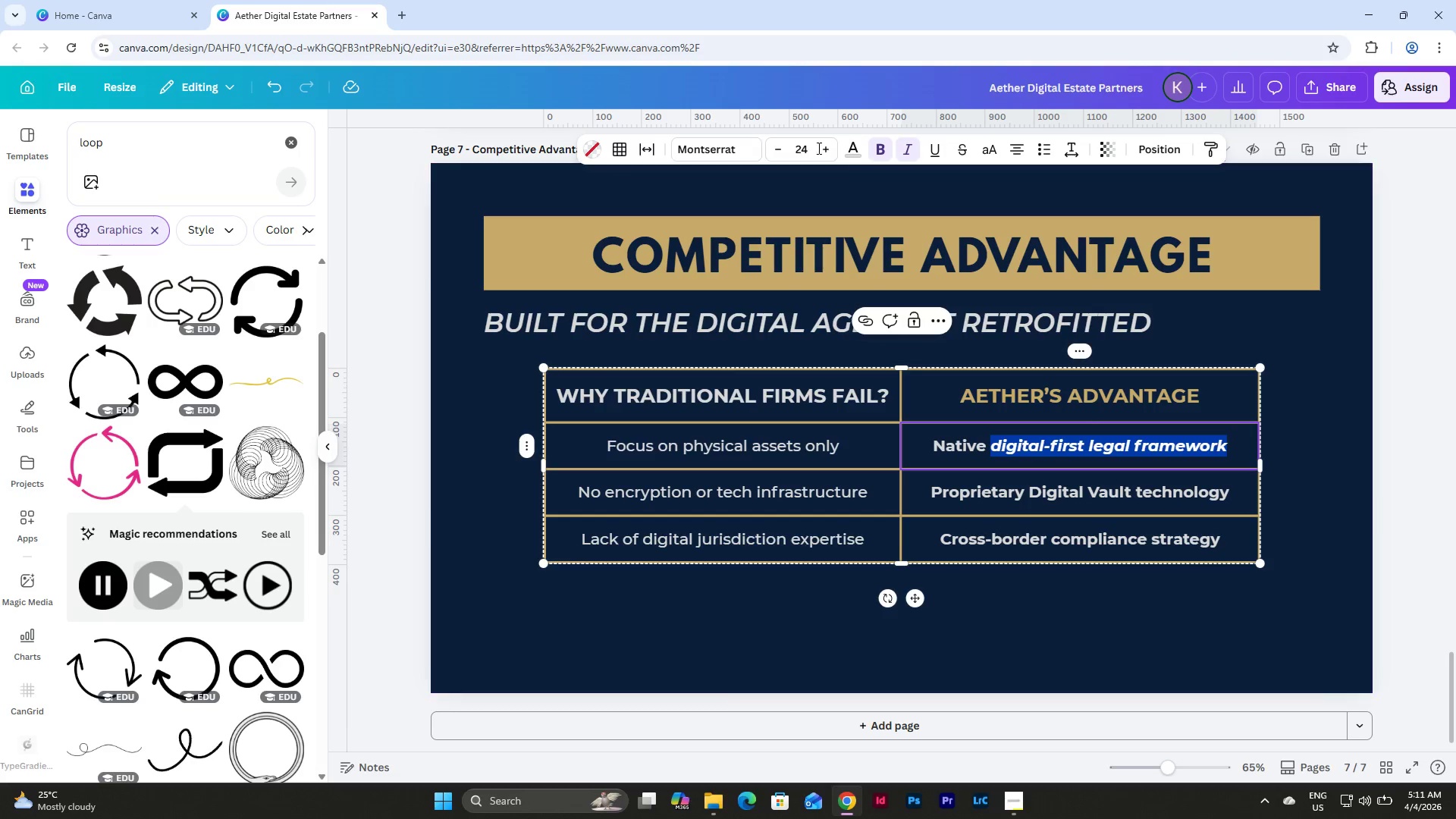 
left_click([908, 149])
 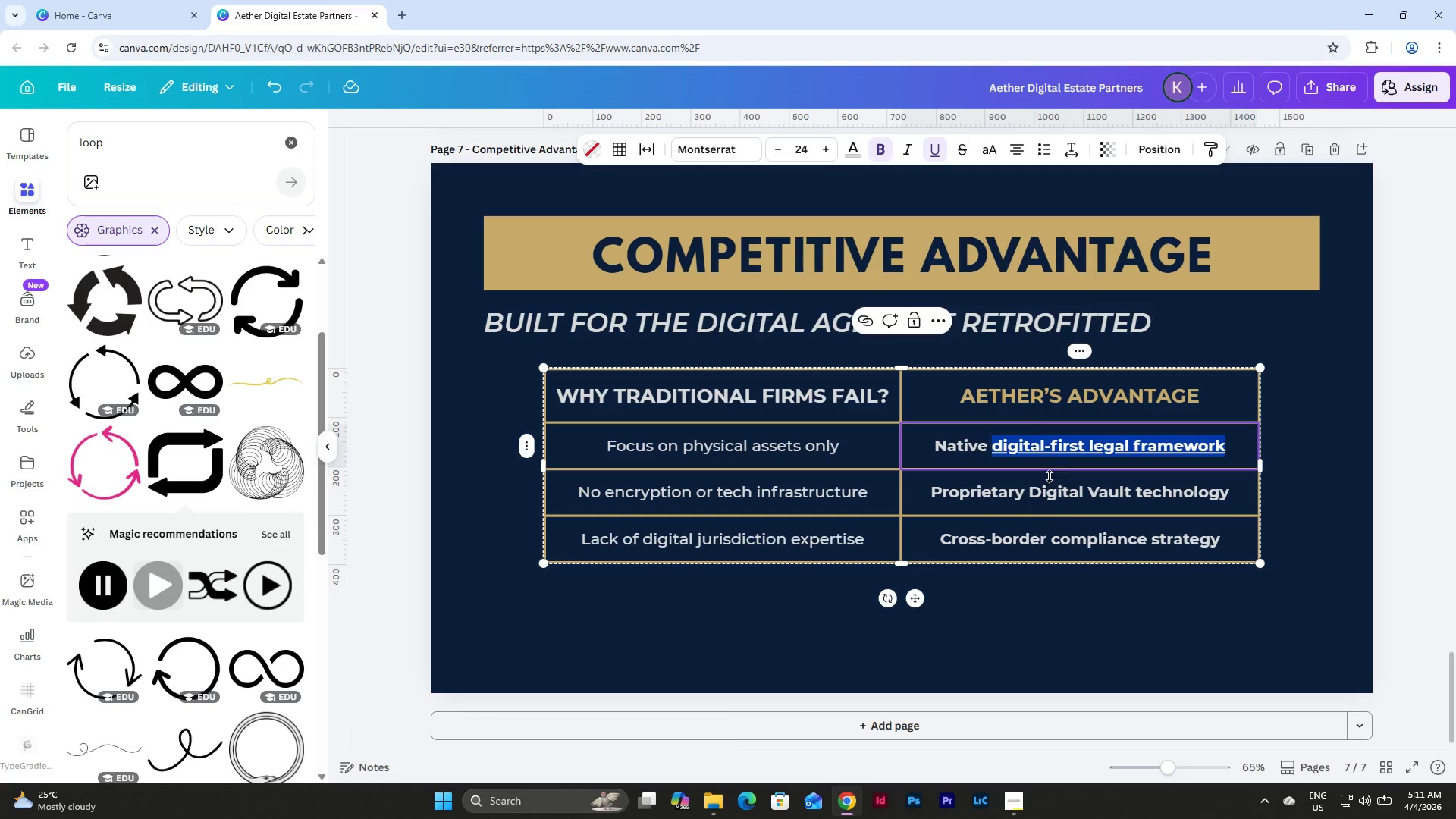 
left_click([1046, 503])
 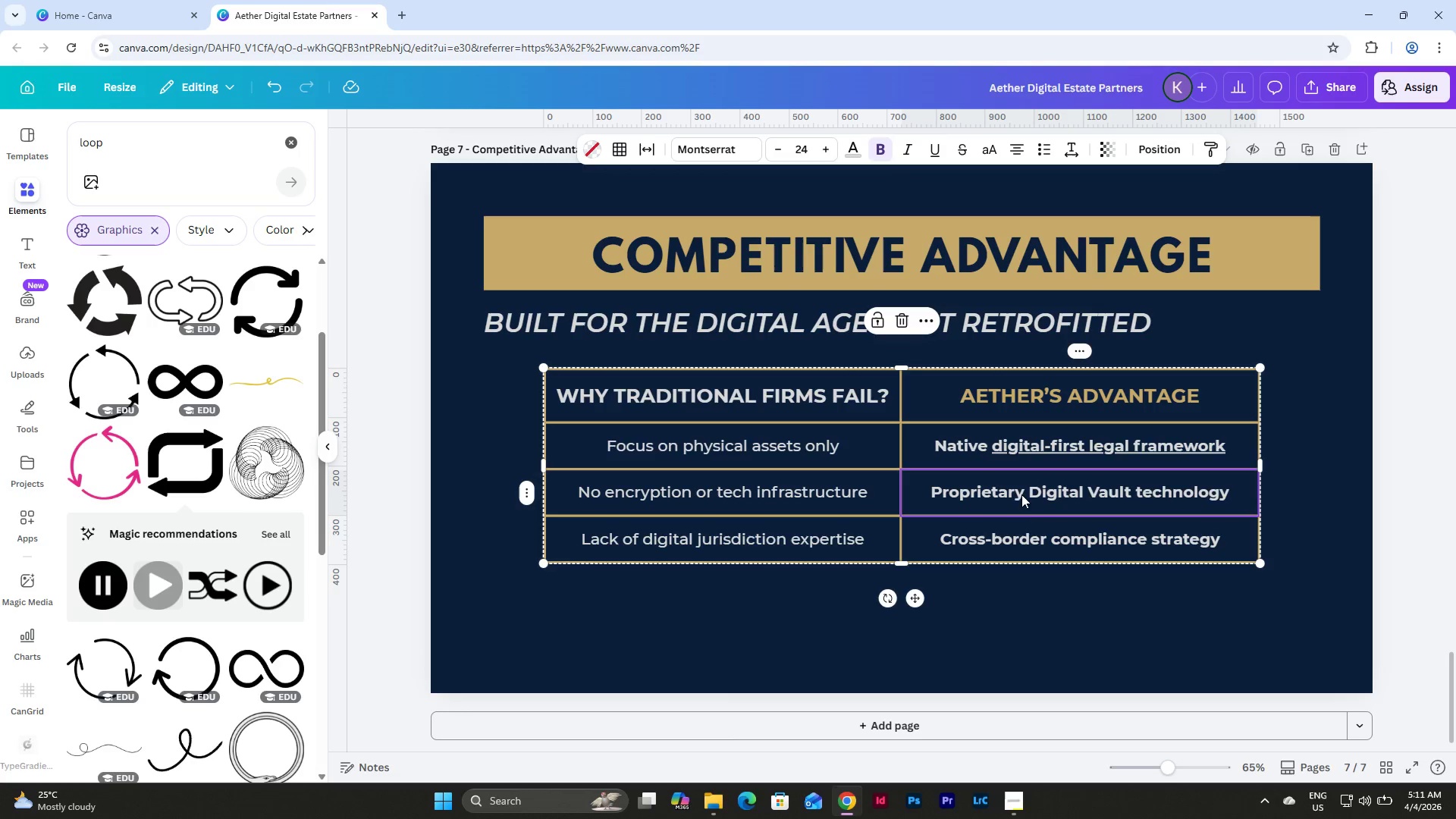 
left_click([1013, 493])
 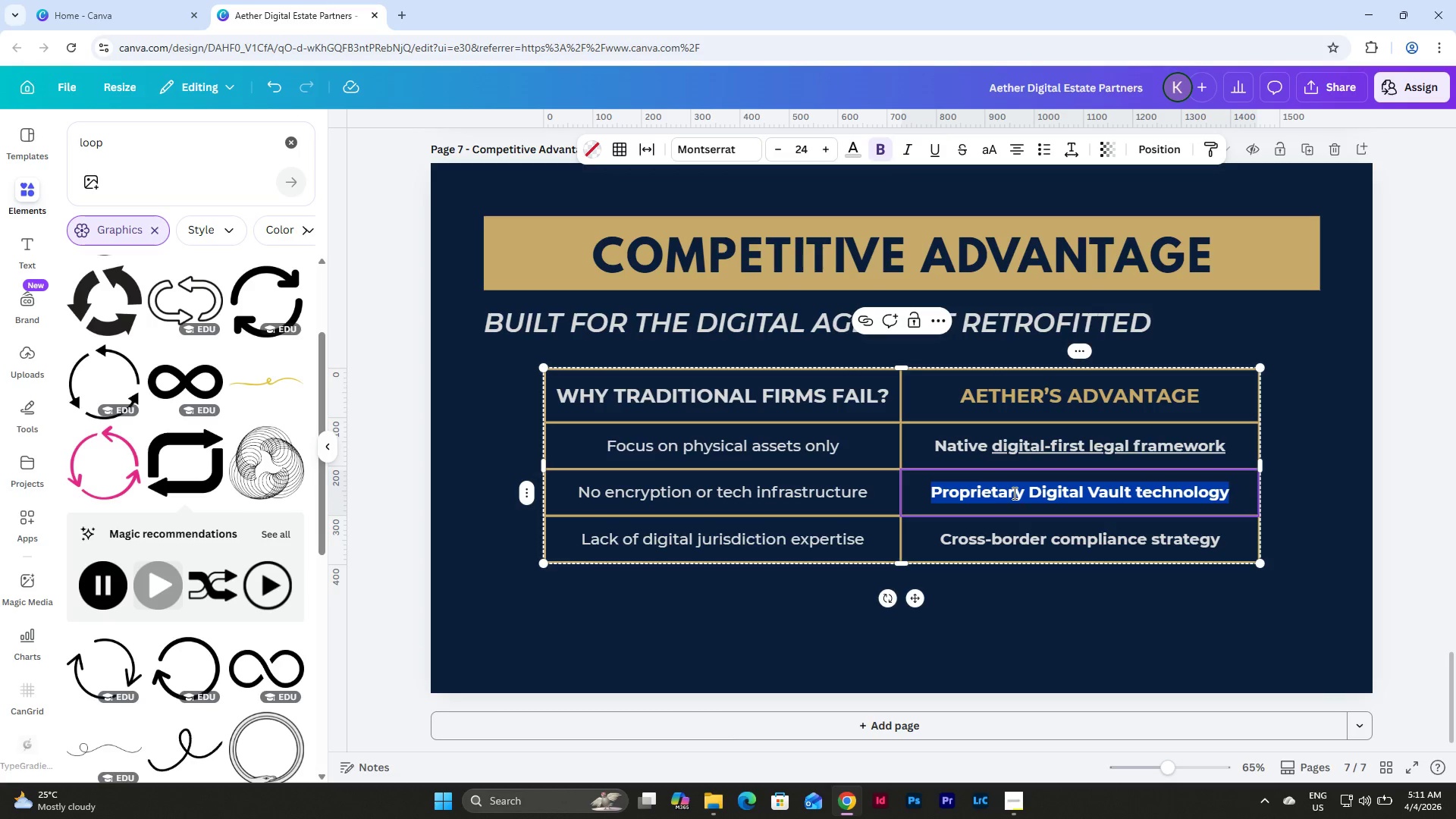 
left_click([1033, 494])
 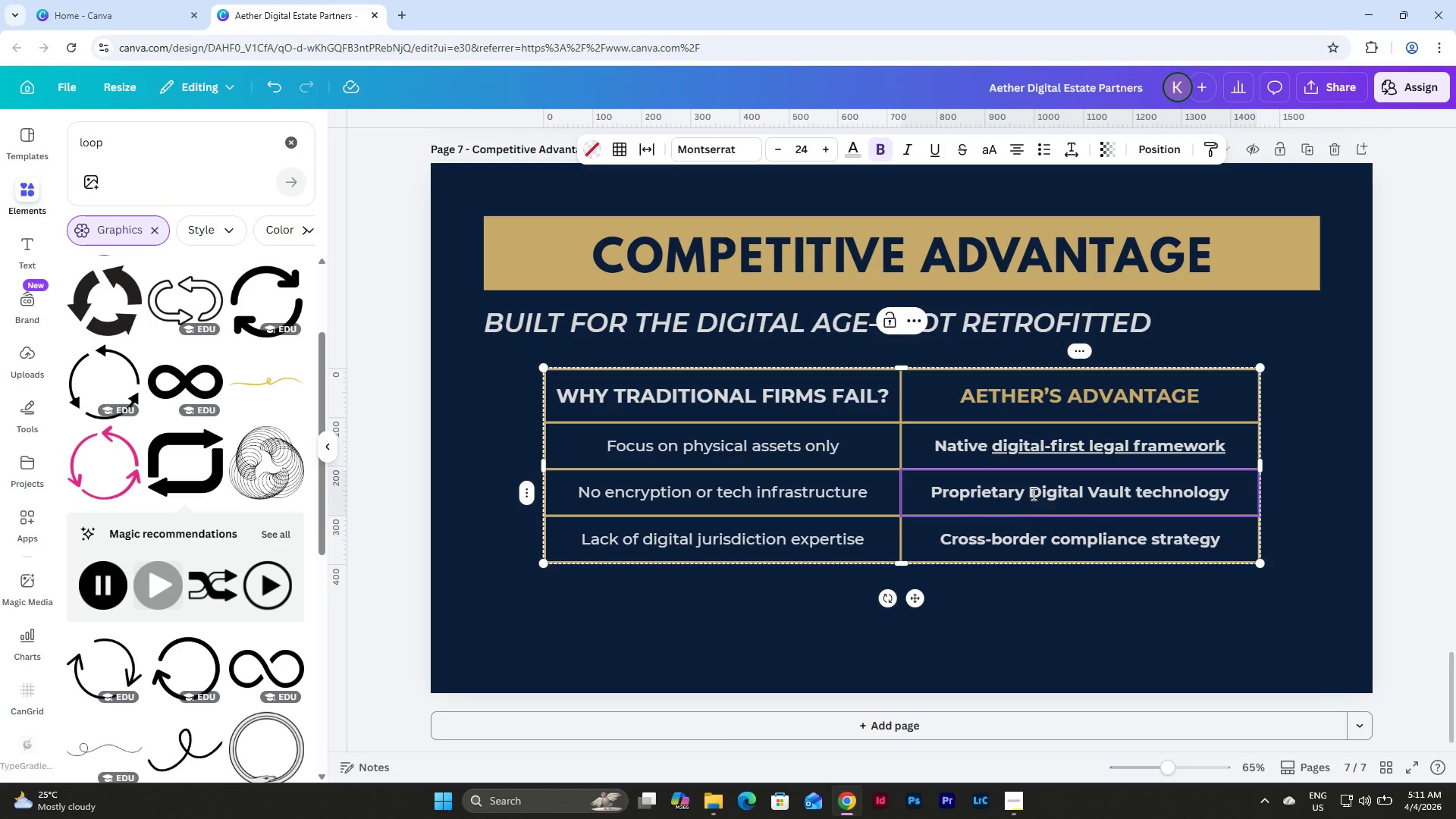 
left_click_drag(start_coordinate=[1030, 492], to_coordinate=[1227, 488])
 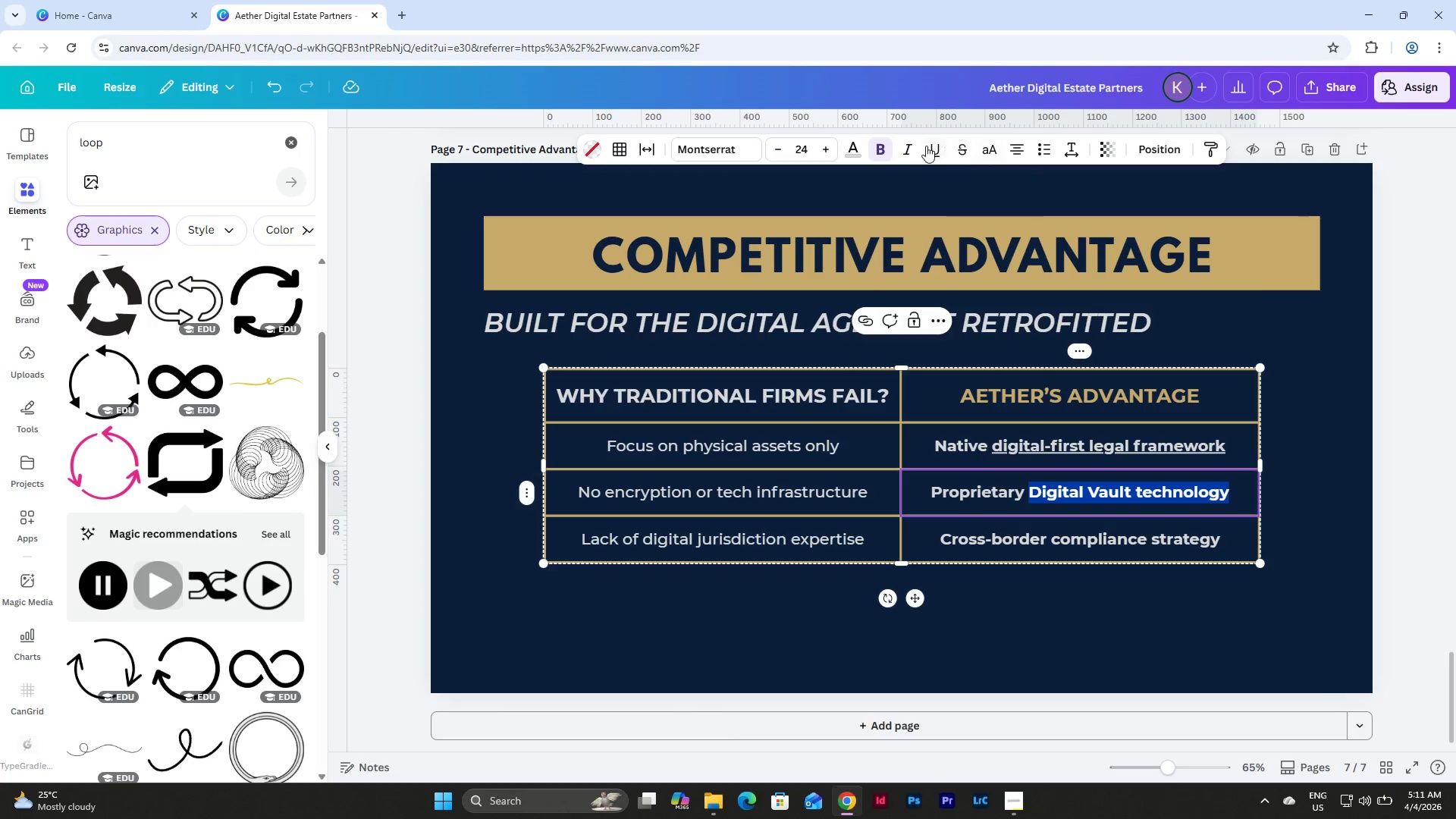 
left_click([932, 151])
 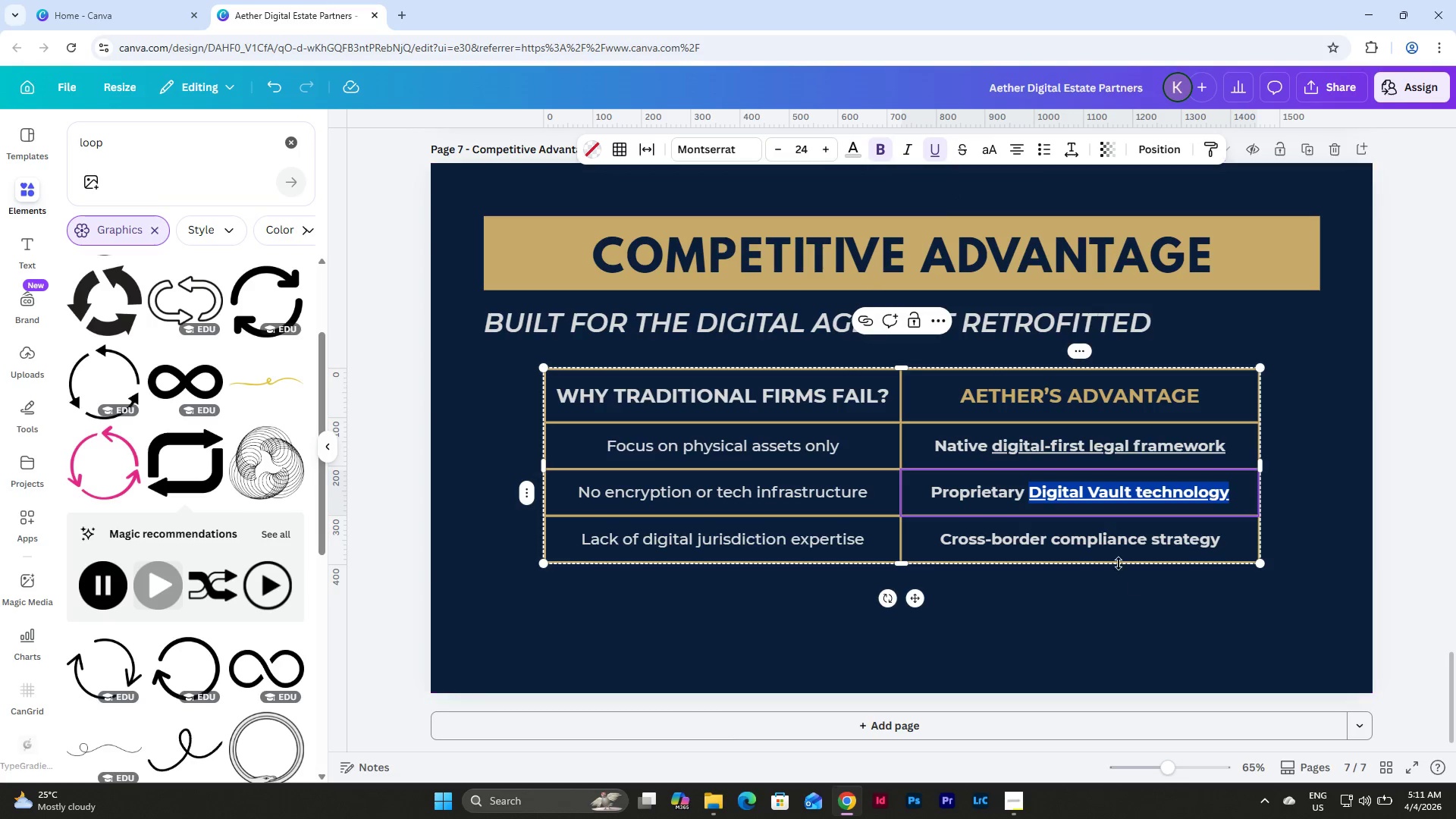 
left_click([1097, 543])
 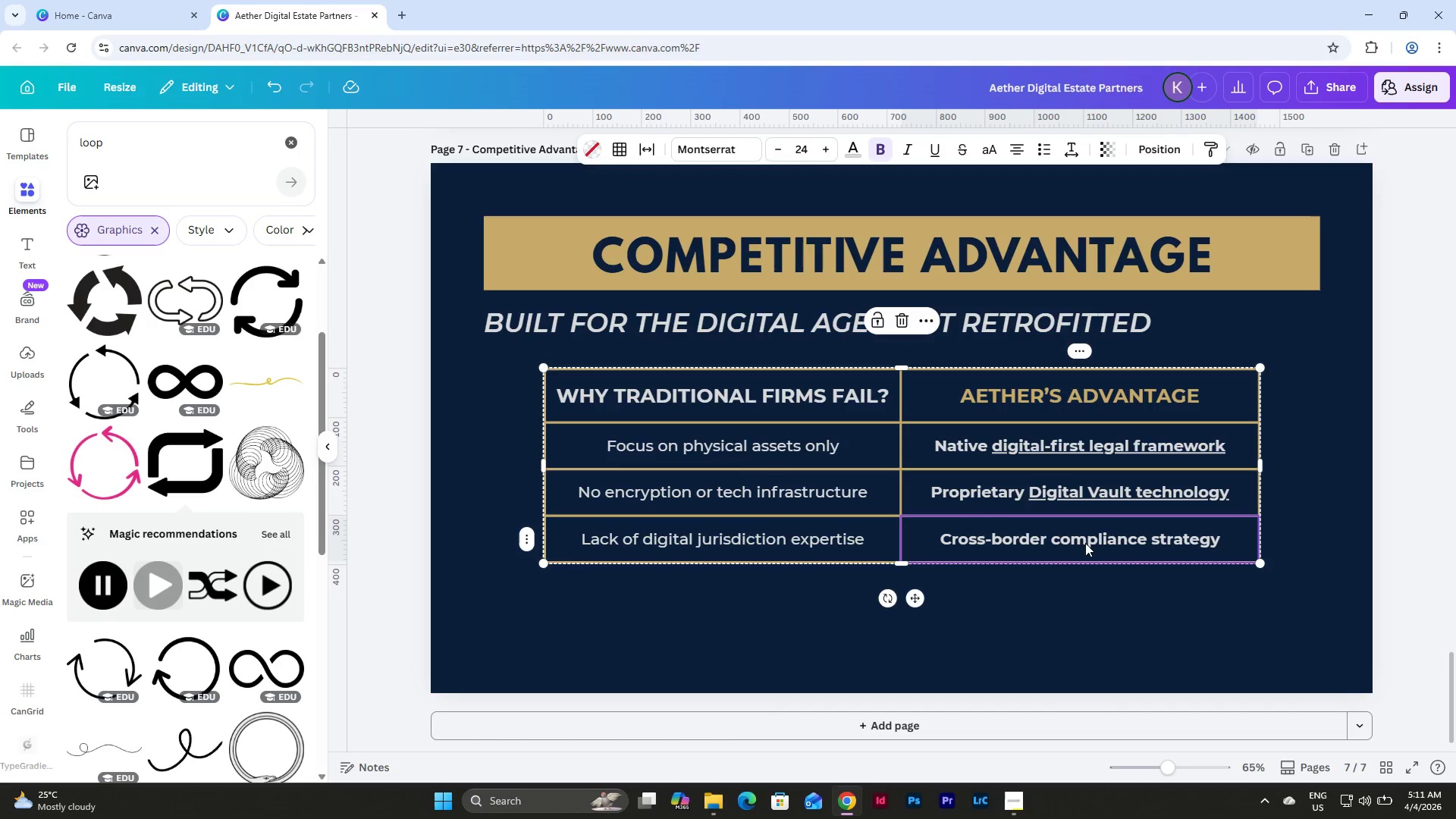 
left_click([1143, 667])
 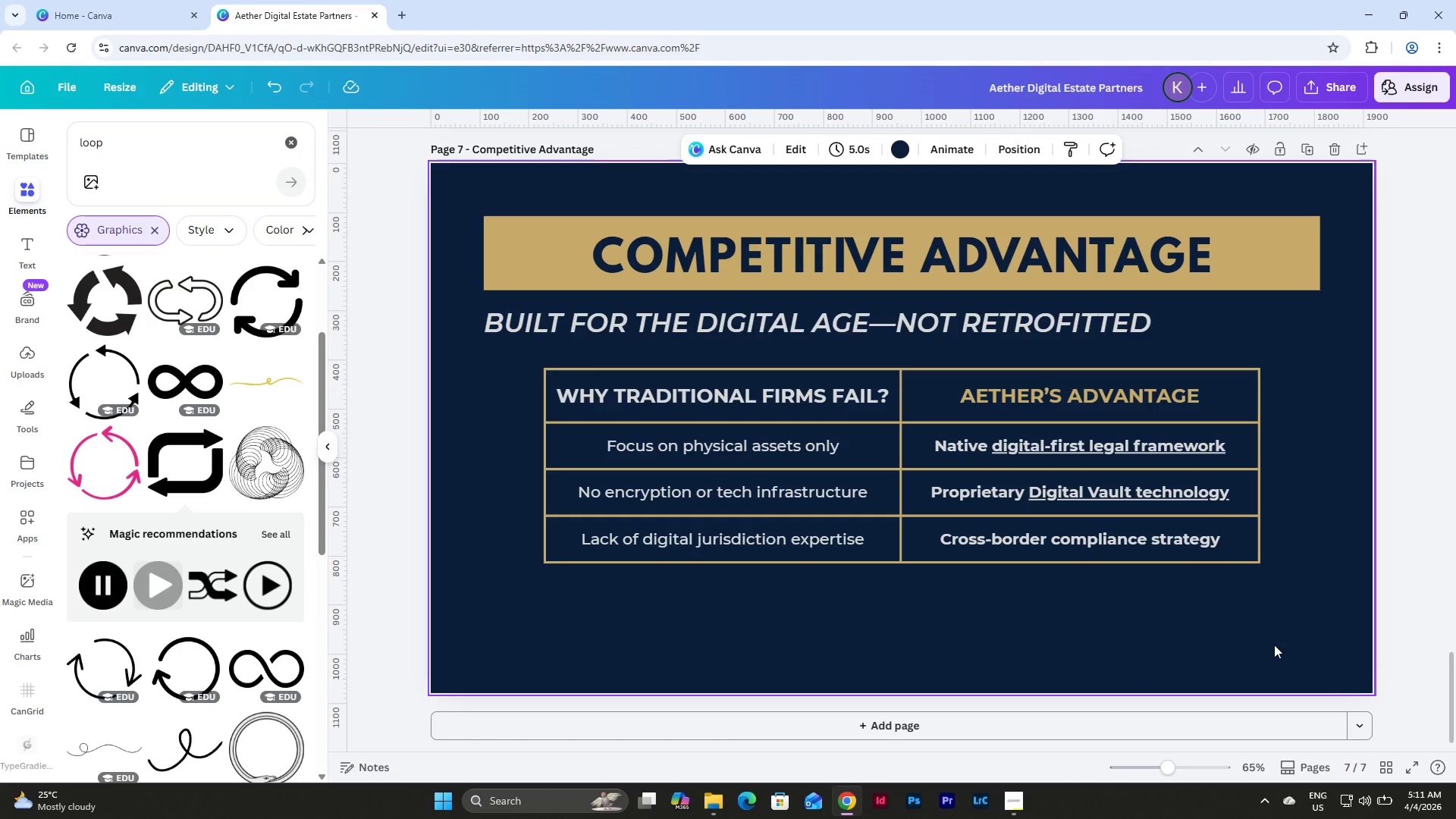 
left_click_drag(start_coordinate=[1274, 644], to_coordinate=[490, 378])
 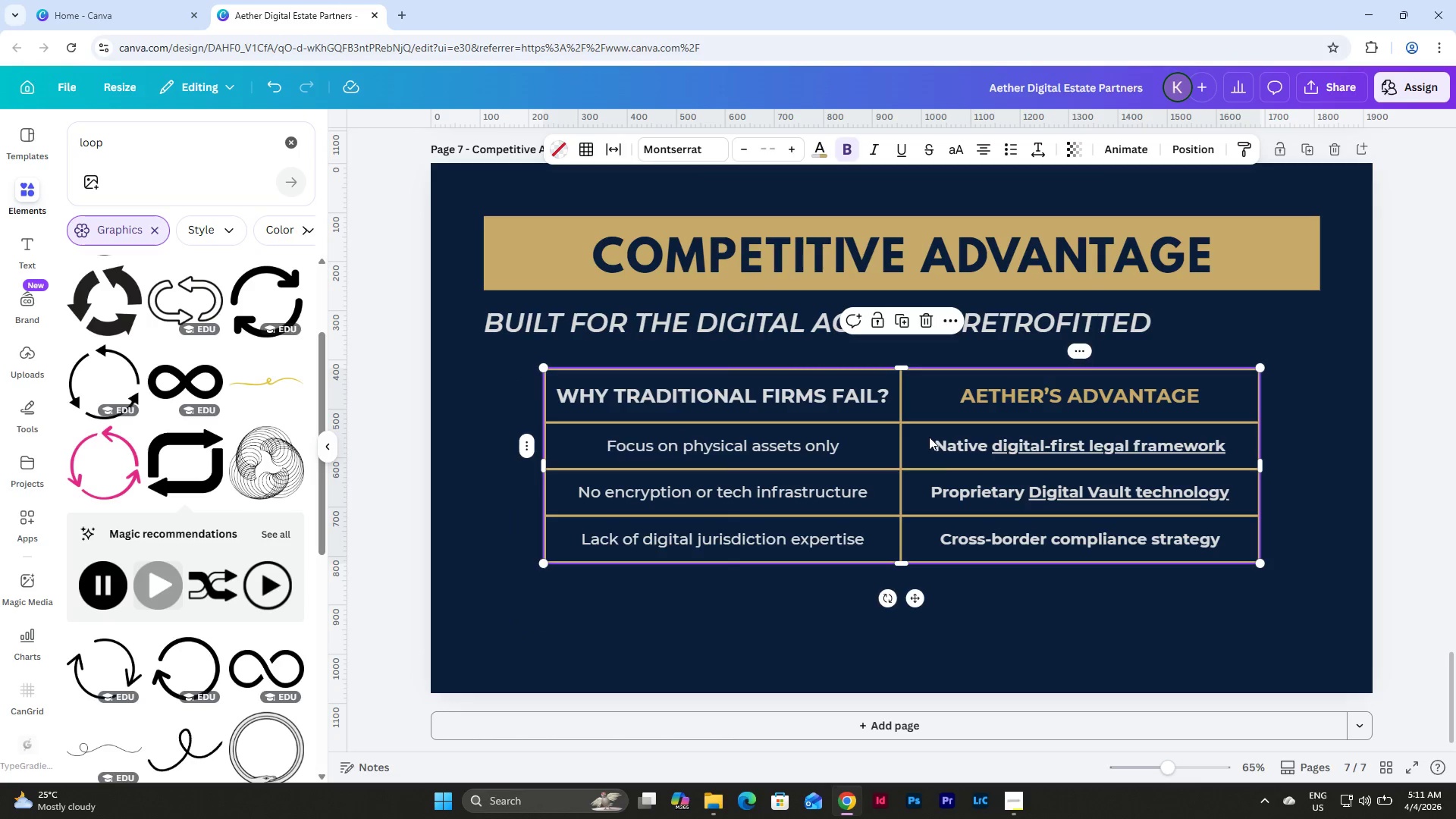 
left_click([1072, 648])
 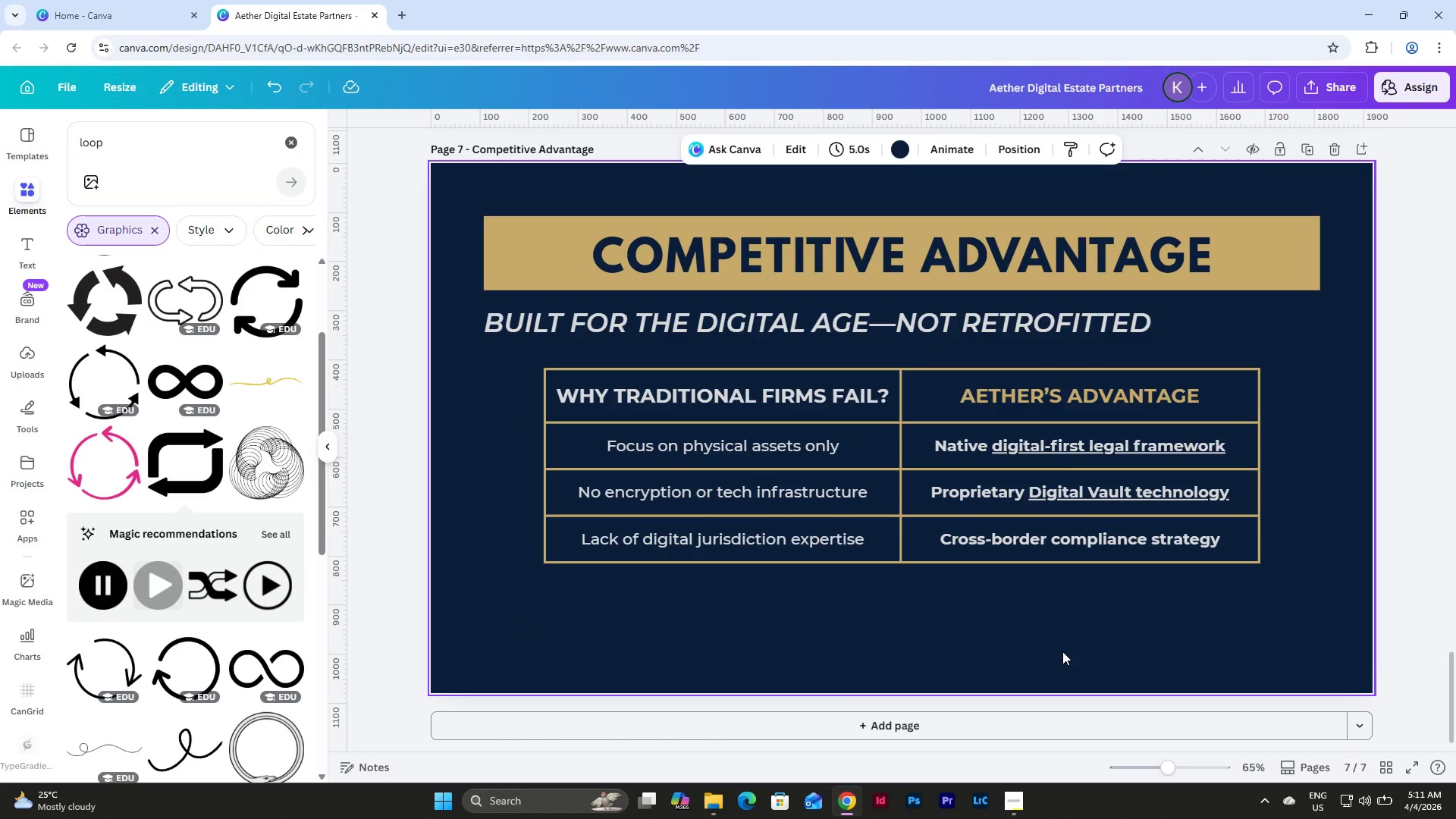 
wait(5.95)
 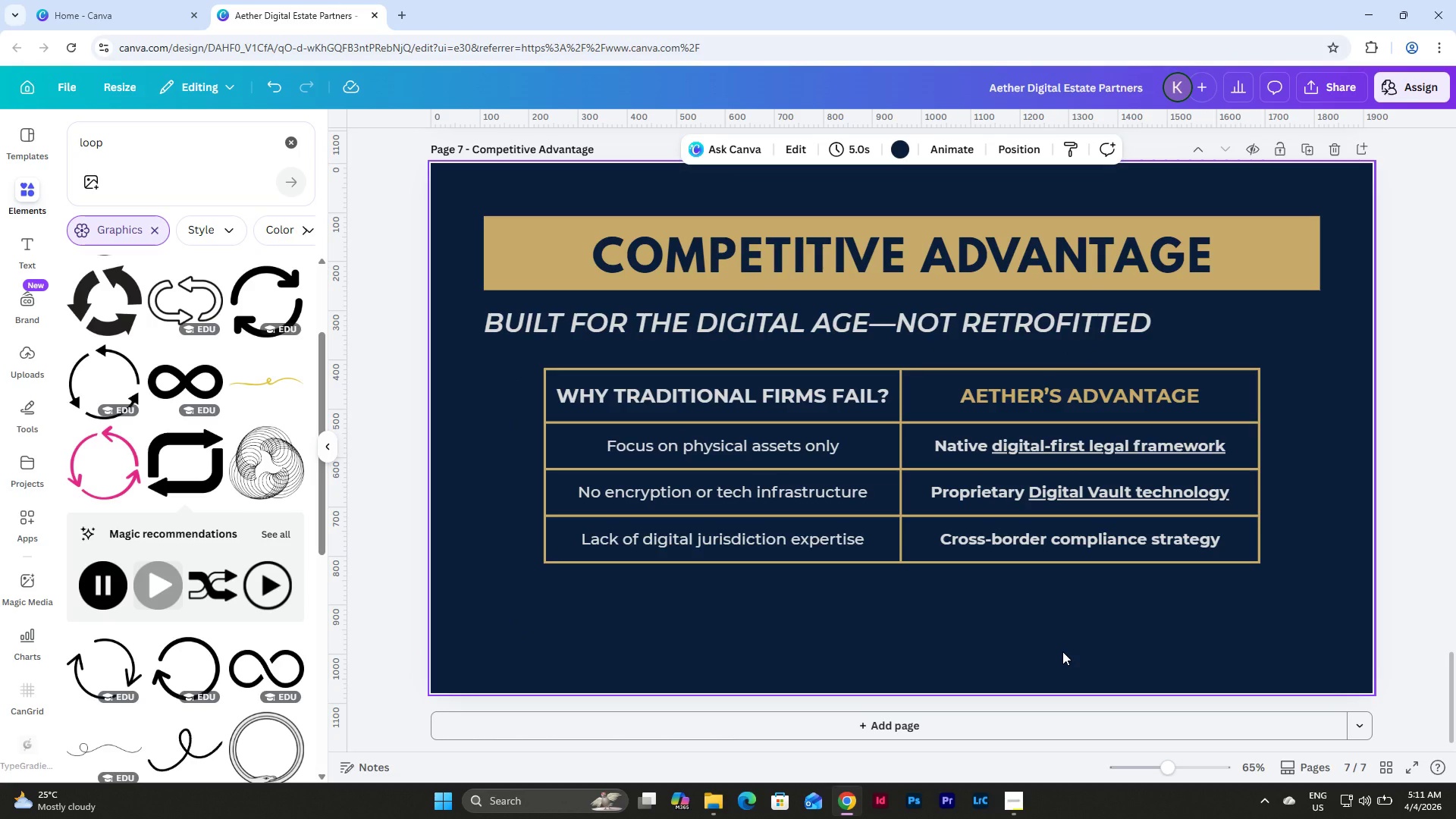 
left_click([871, 382])
 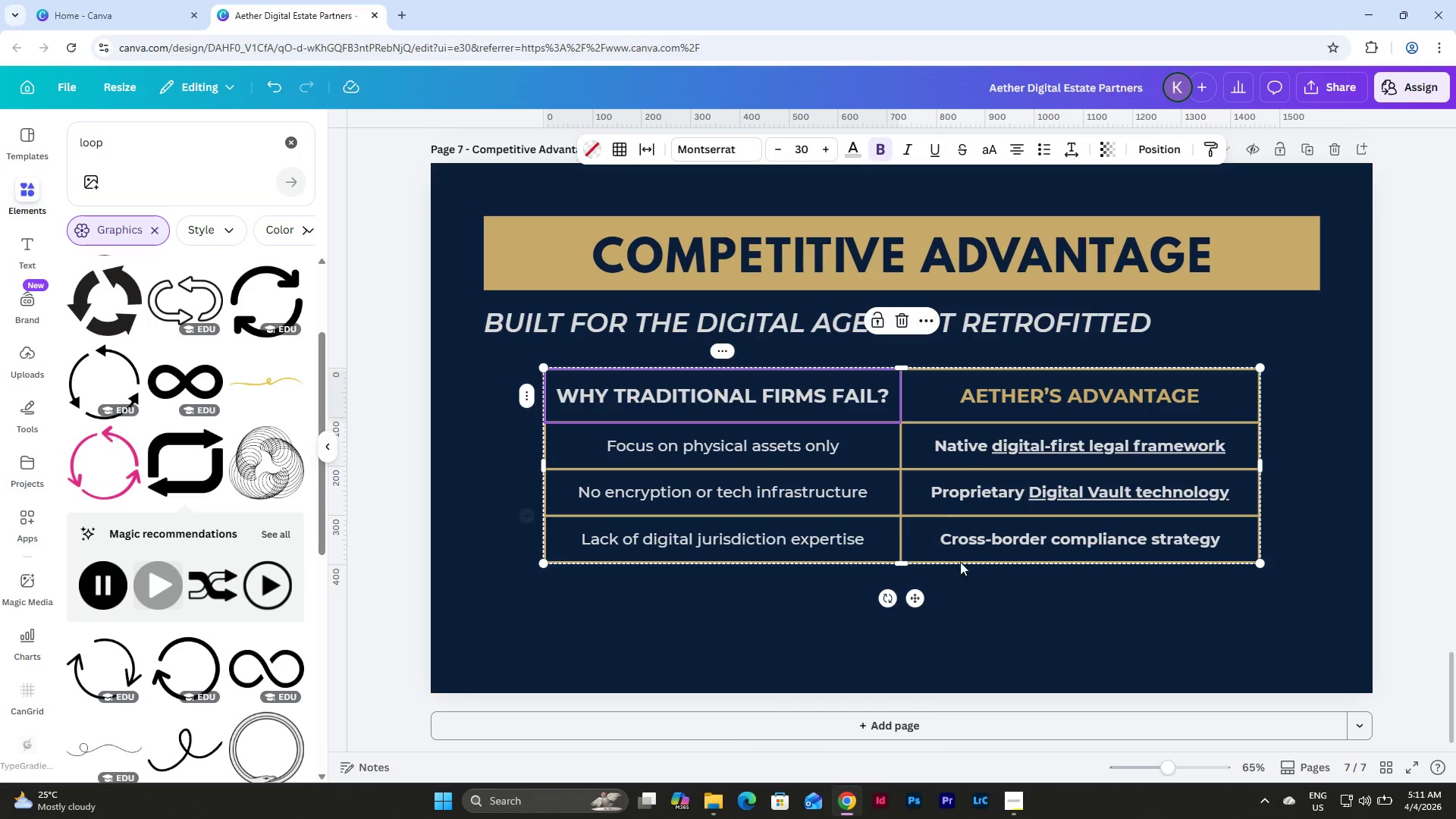 
left_click([1011, 632])
 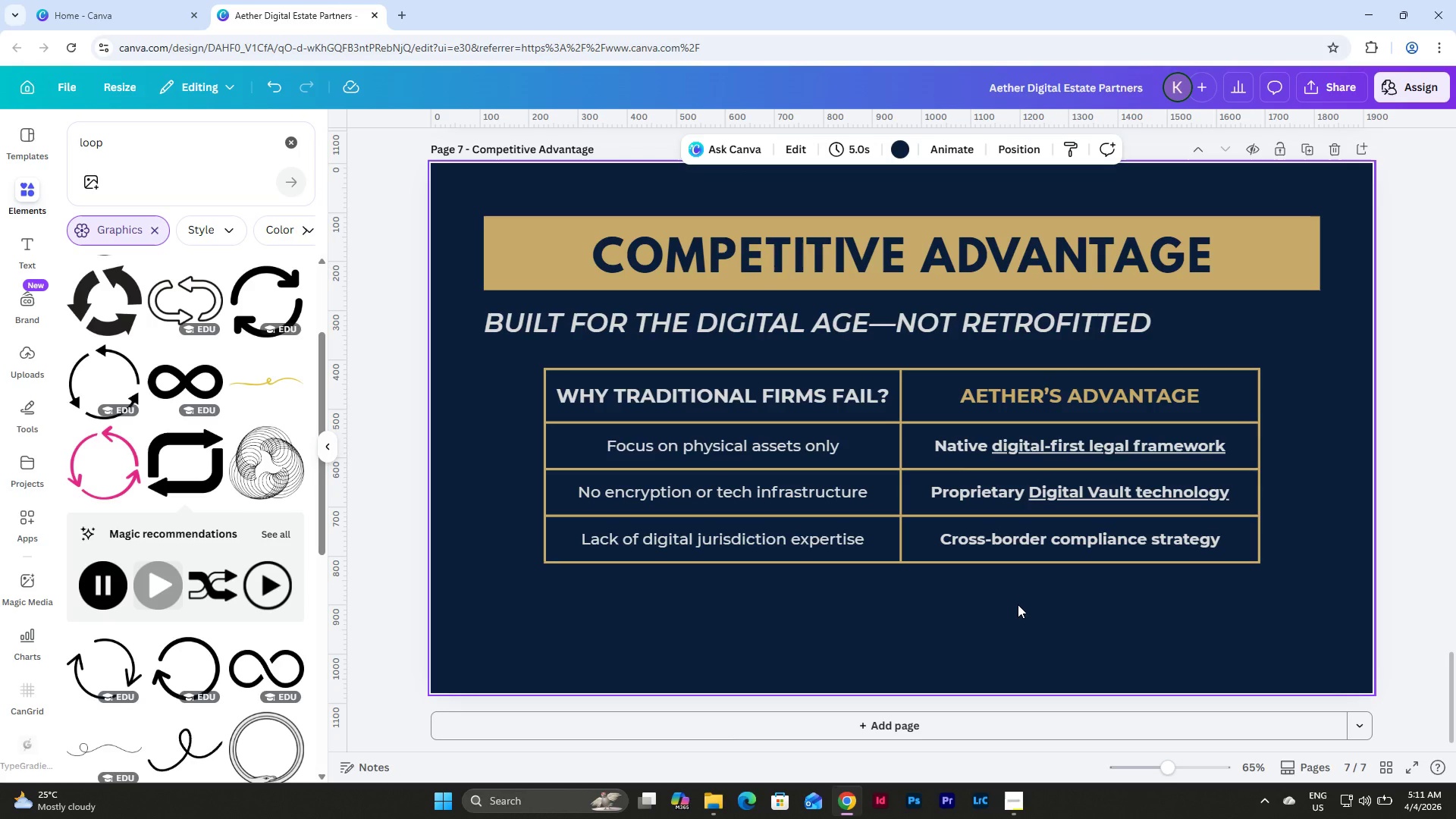 
left_click_drag(start_coordinate=[1018, 604], to_coordinate=[673, 391])
 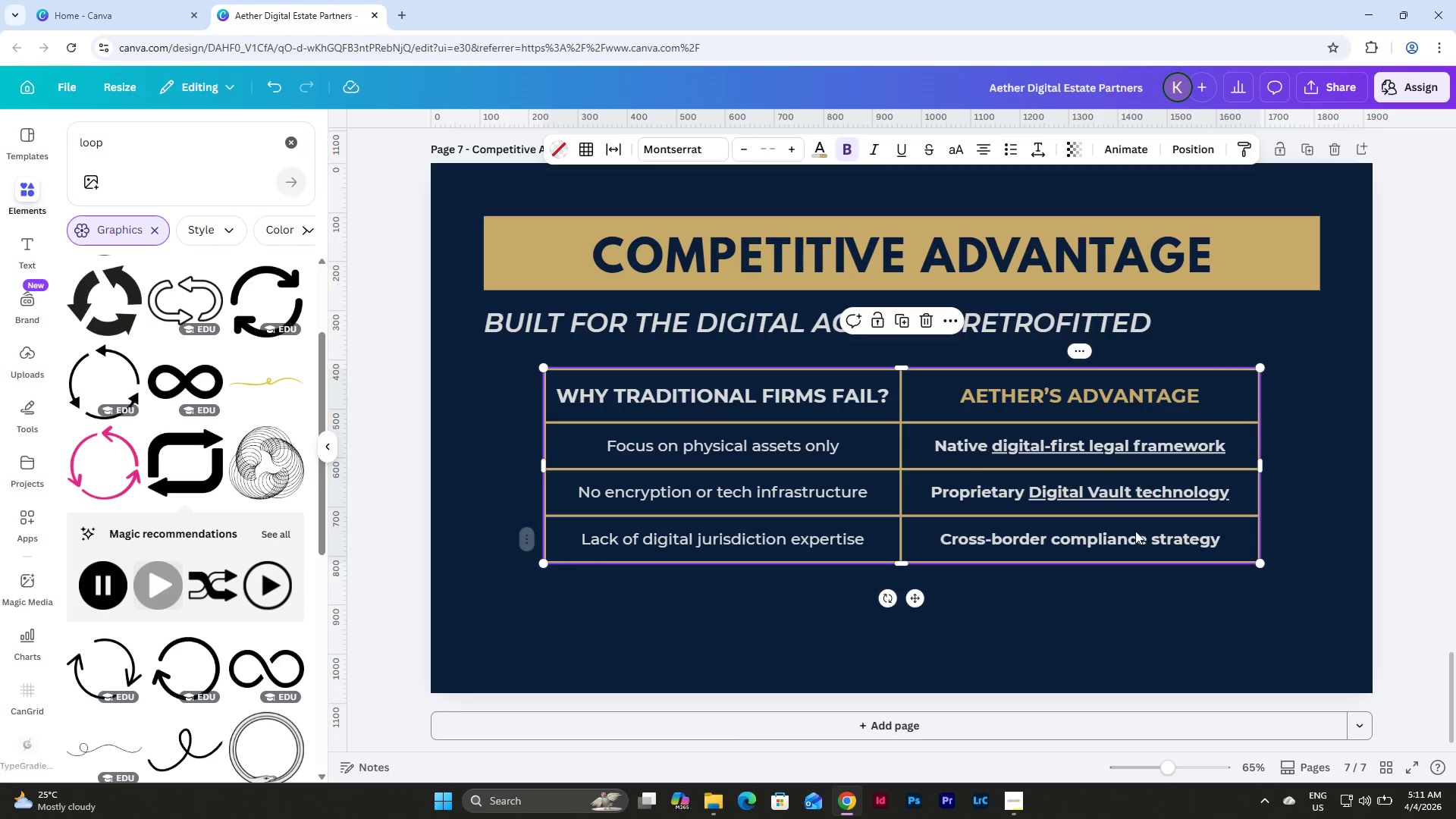 
left_click([1098, 621])
 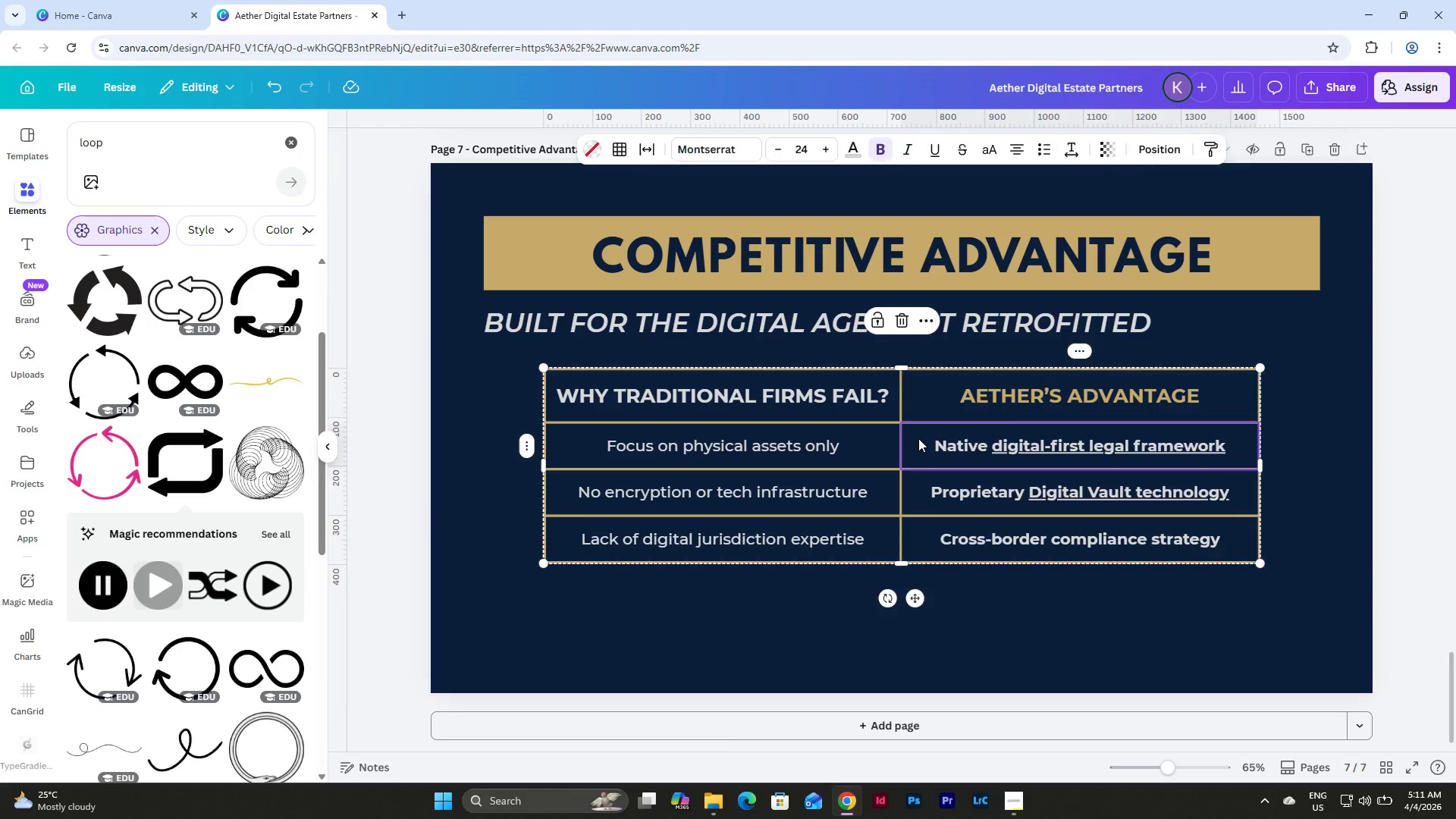 
left_click([918, 438])
 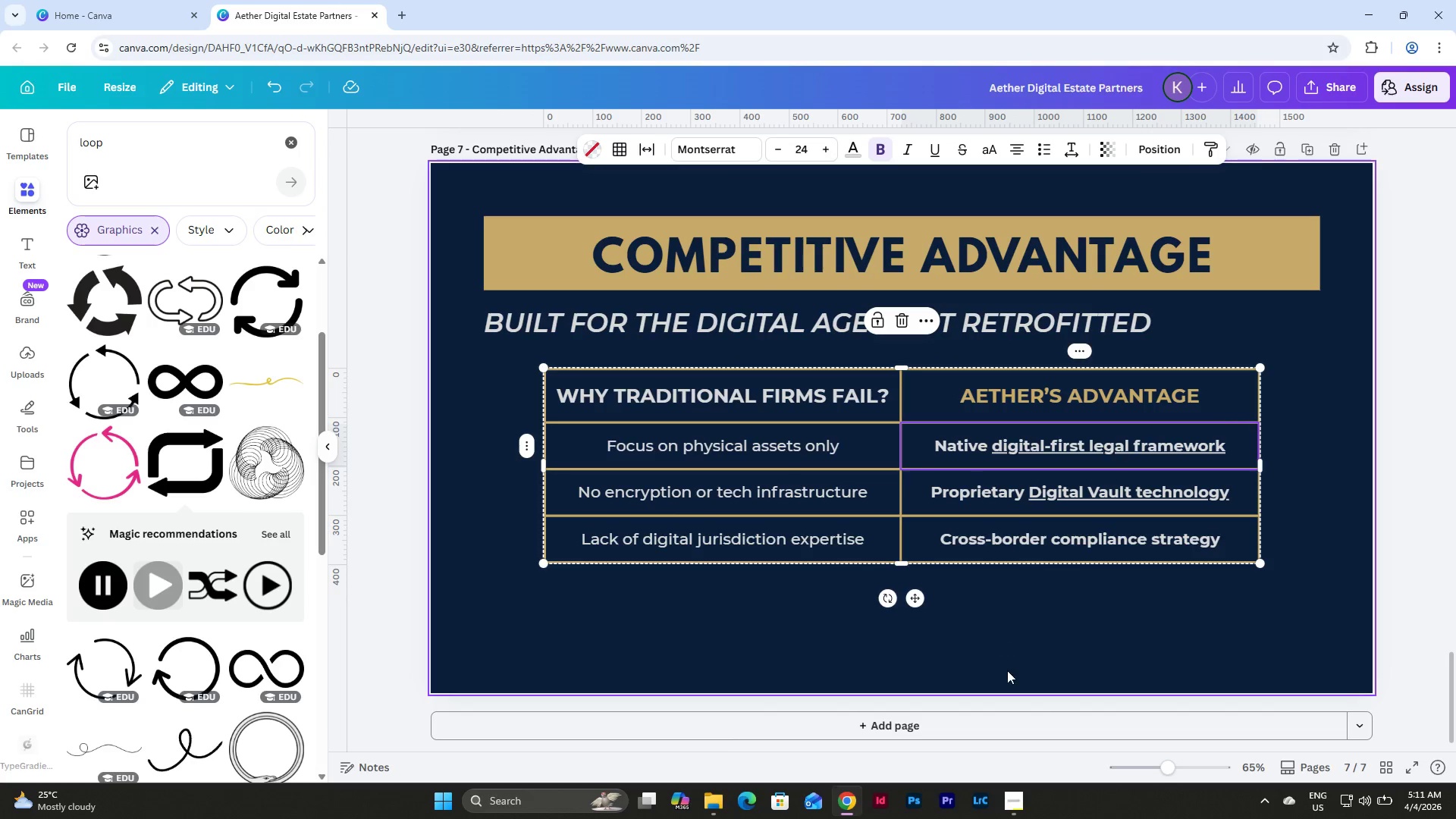 
left_click([1007, 671])
 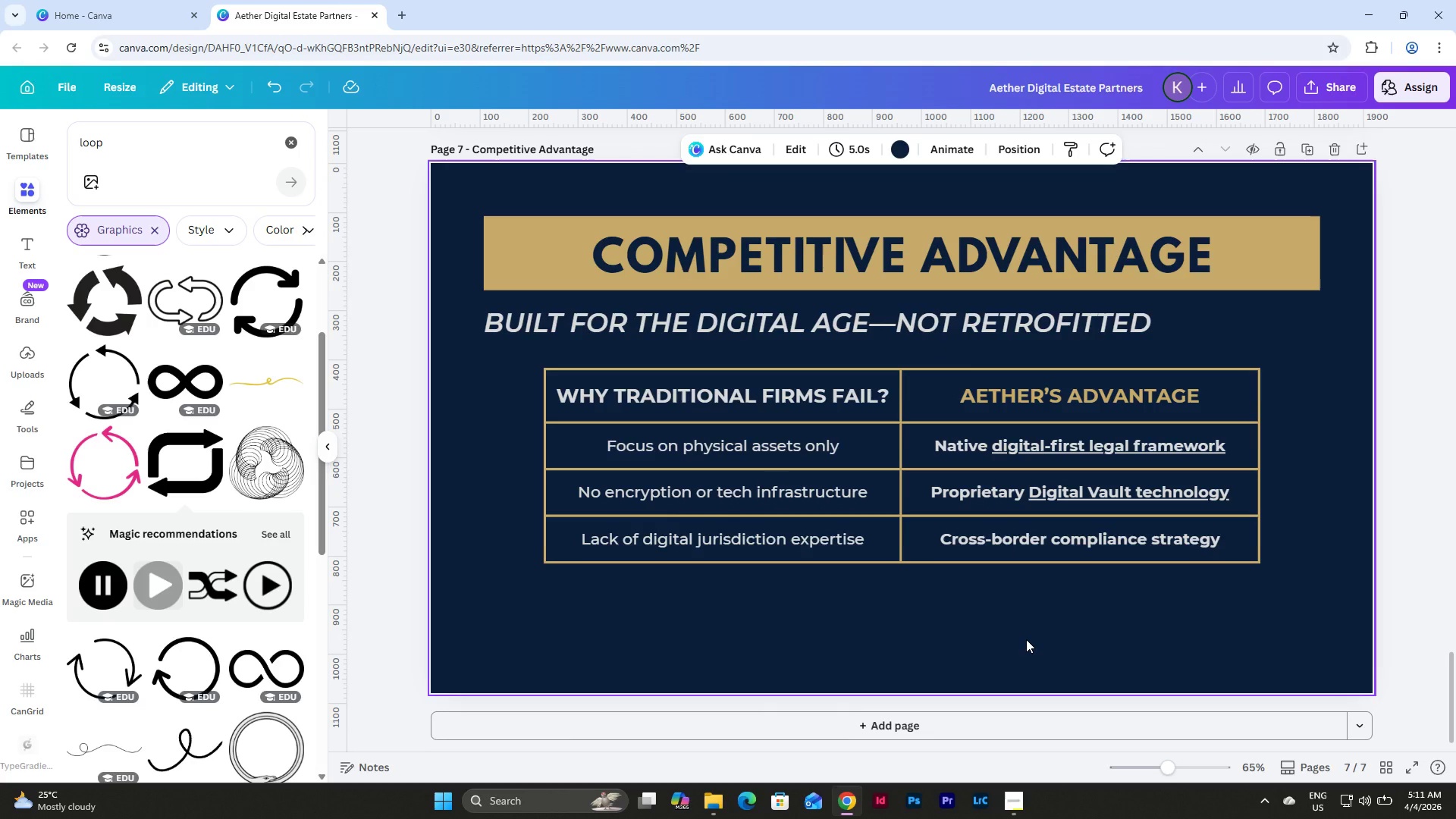 
scroll: coordinate [1026, 639], scroll_direction: up, amount: 3.0
 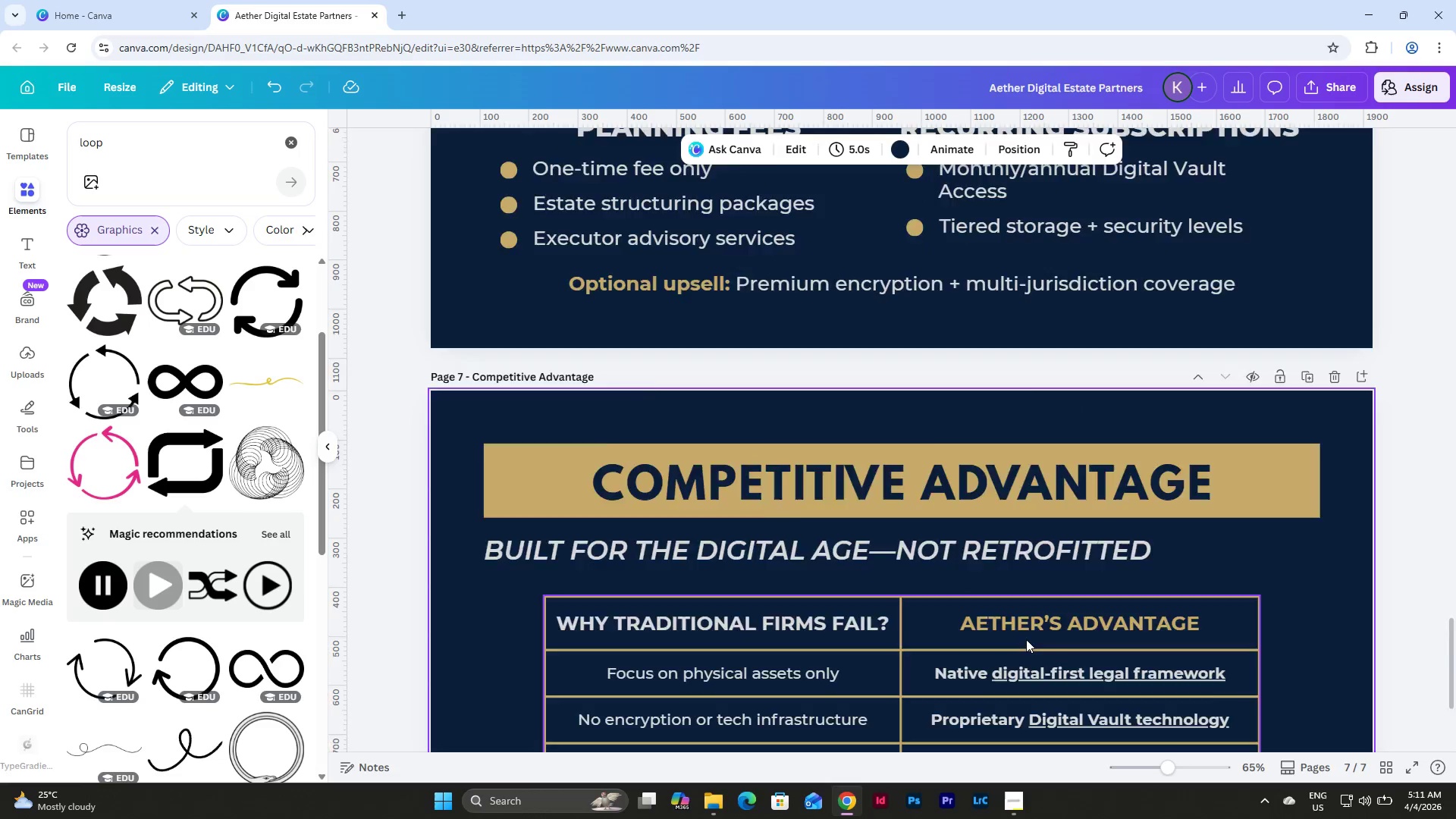 
scroll: coordinate [1026, 639], scroll_direction: down, amount: 5.0
 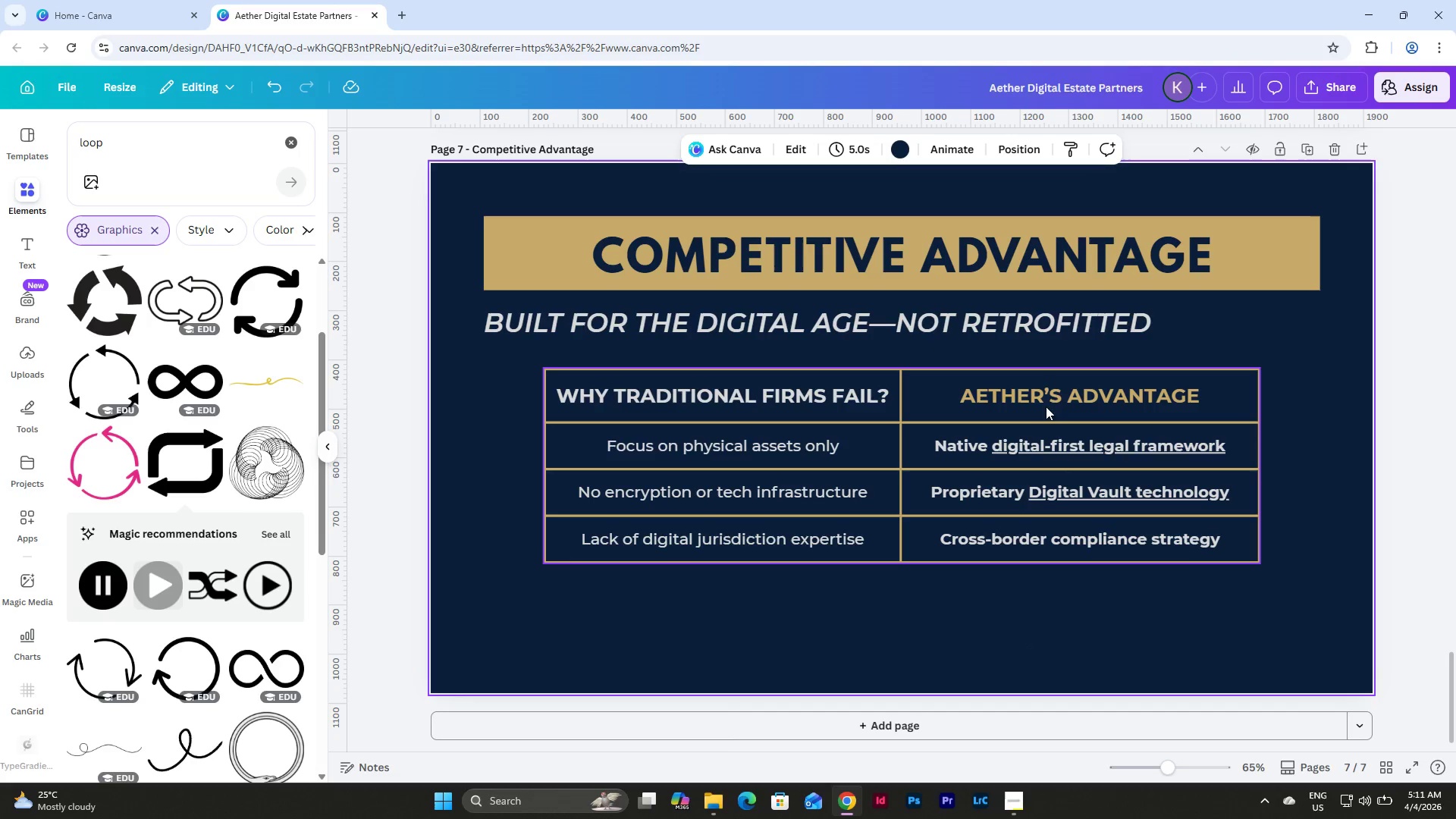 
left_click([1051, 387])
 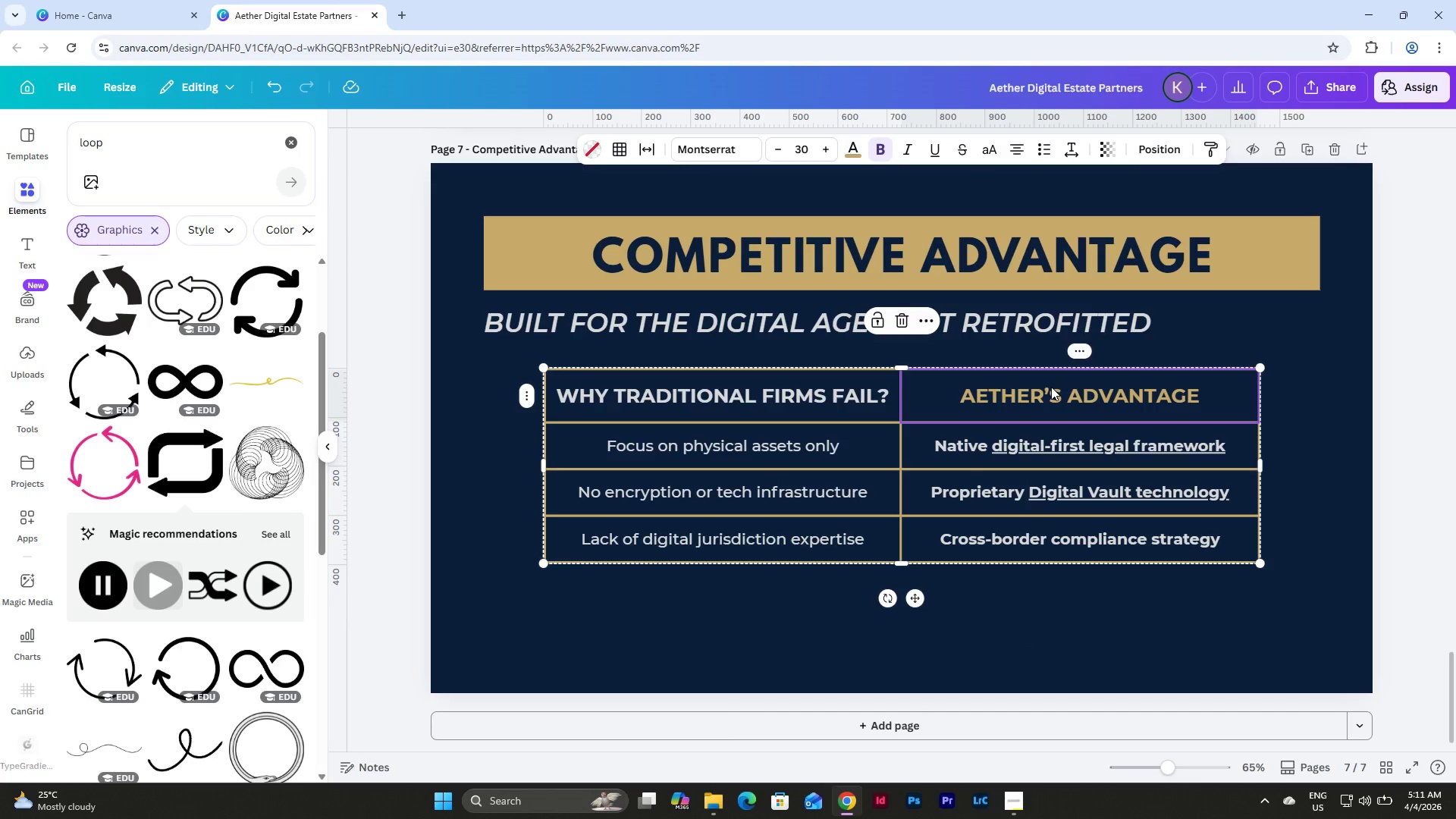 
left_click([1051, 387])
 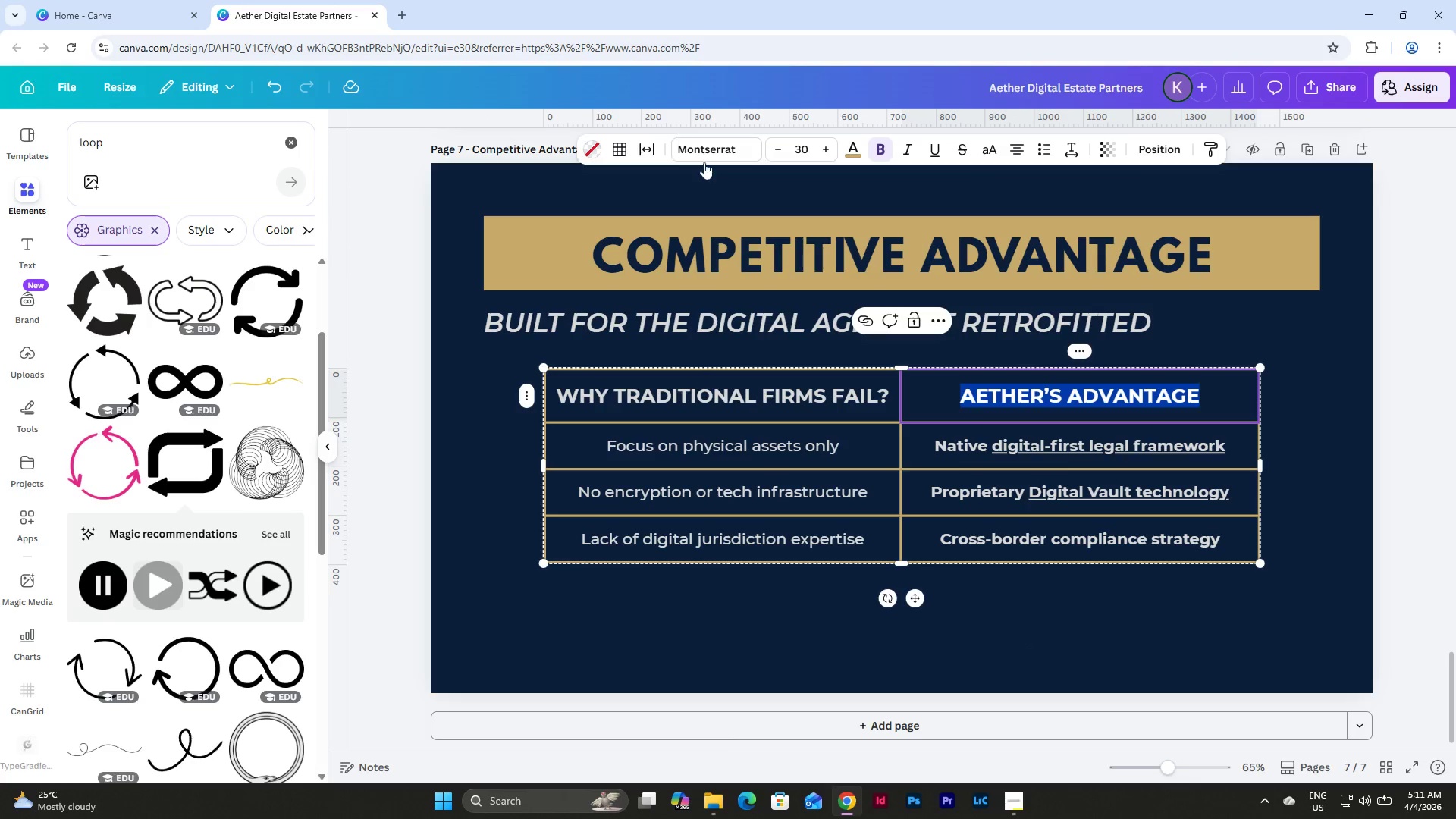 
left_click([719, 140])
 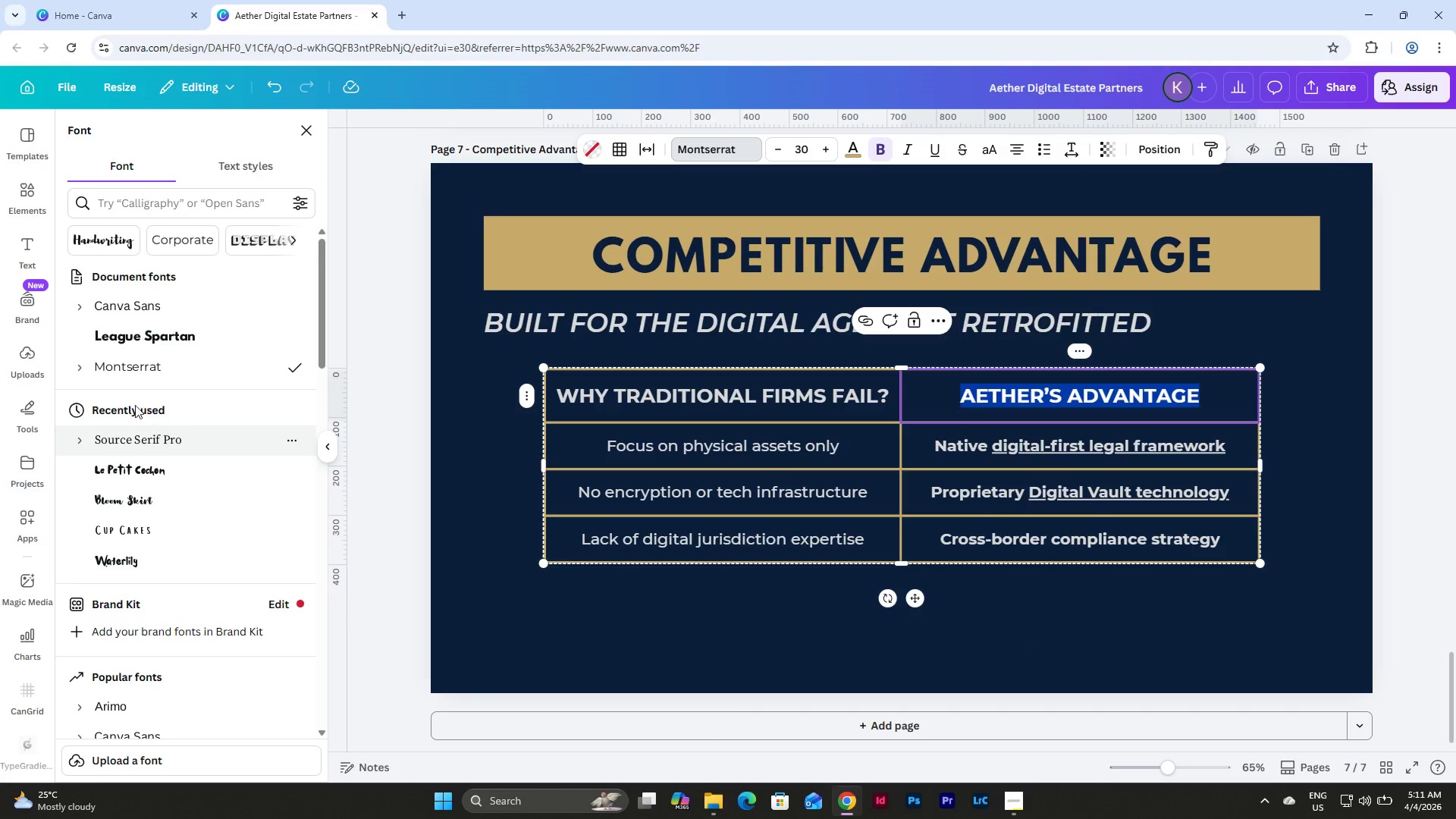 
left_click([80, 373])
 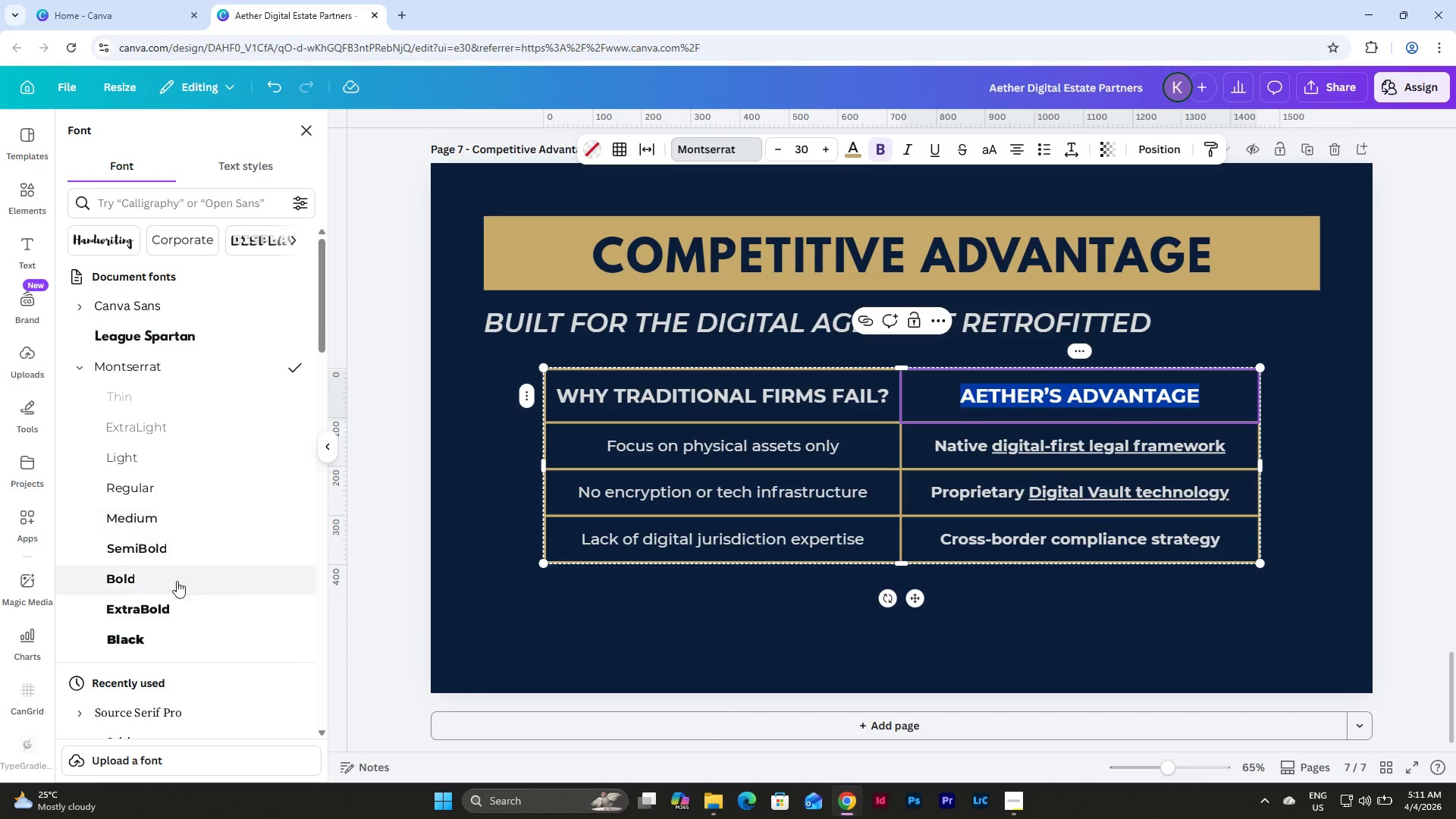 
left_click([177, 604])
 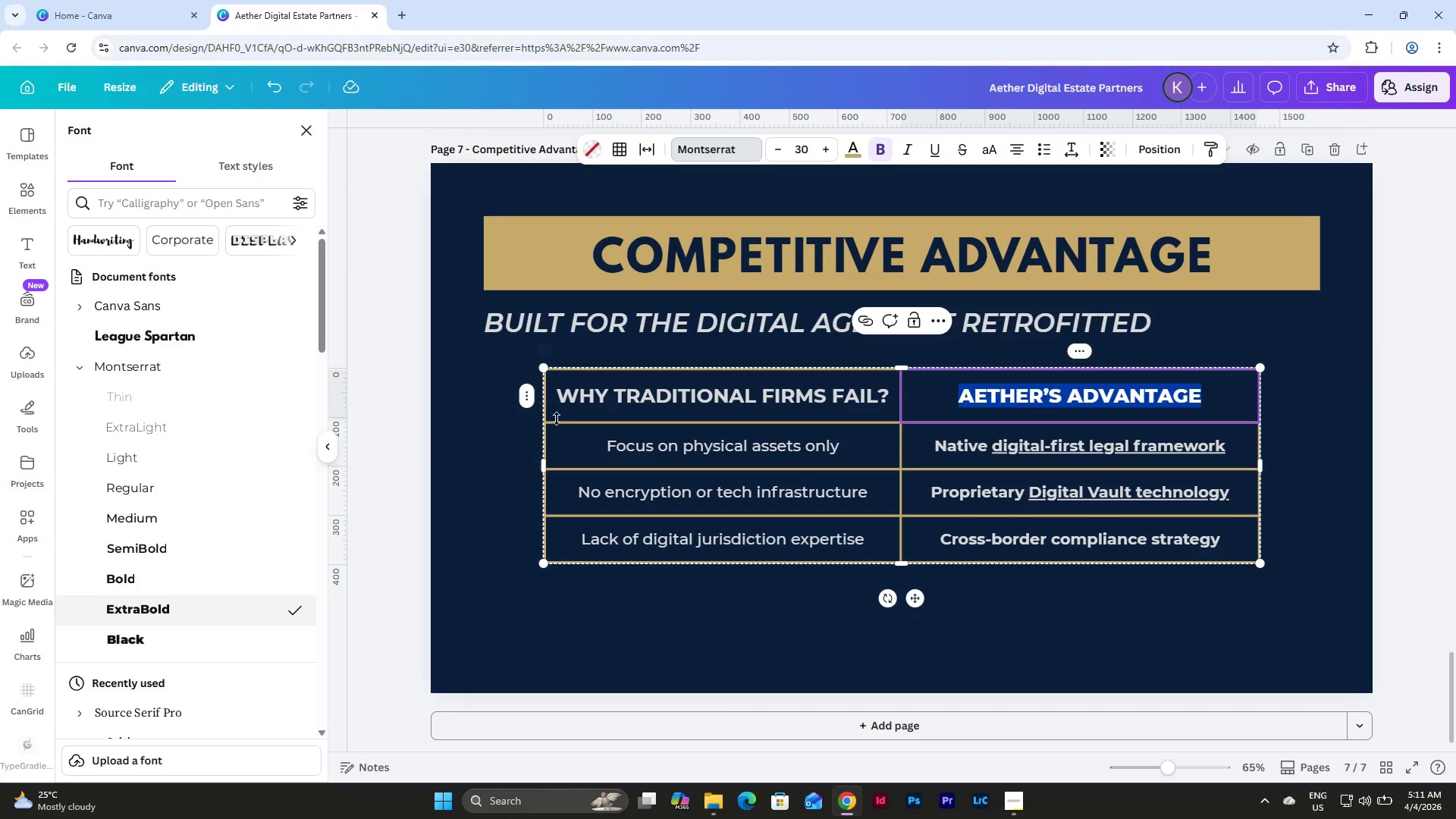 
left_click([661, 406])
 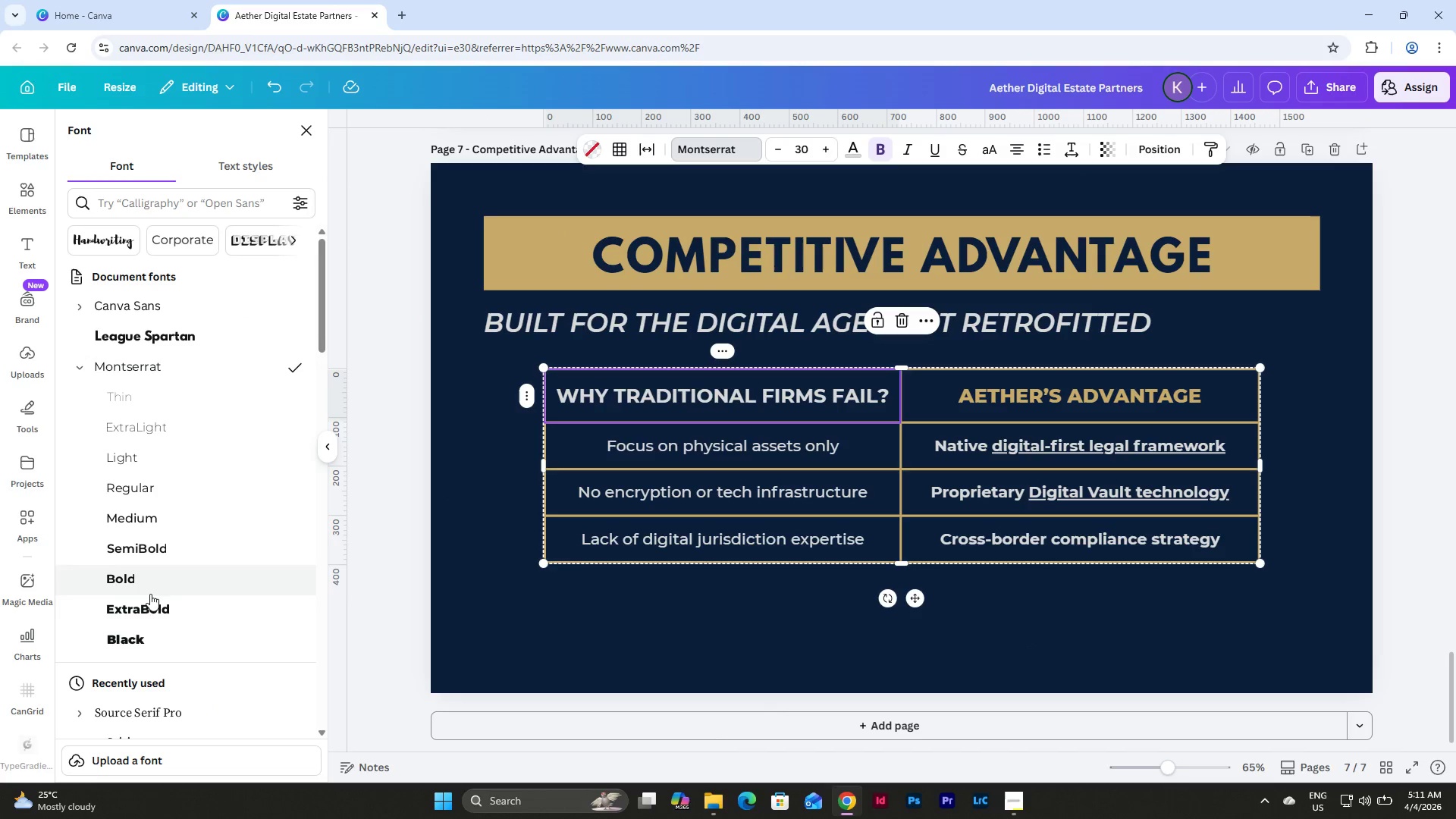 
left_click([147, 605])
 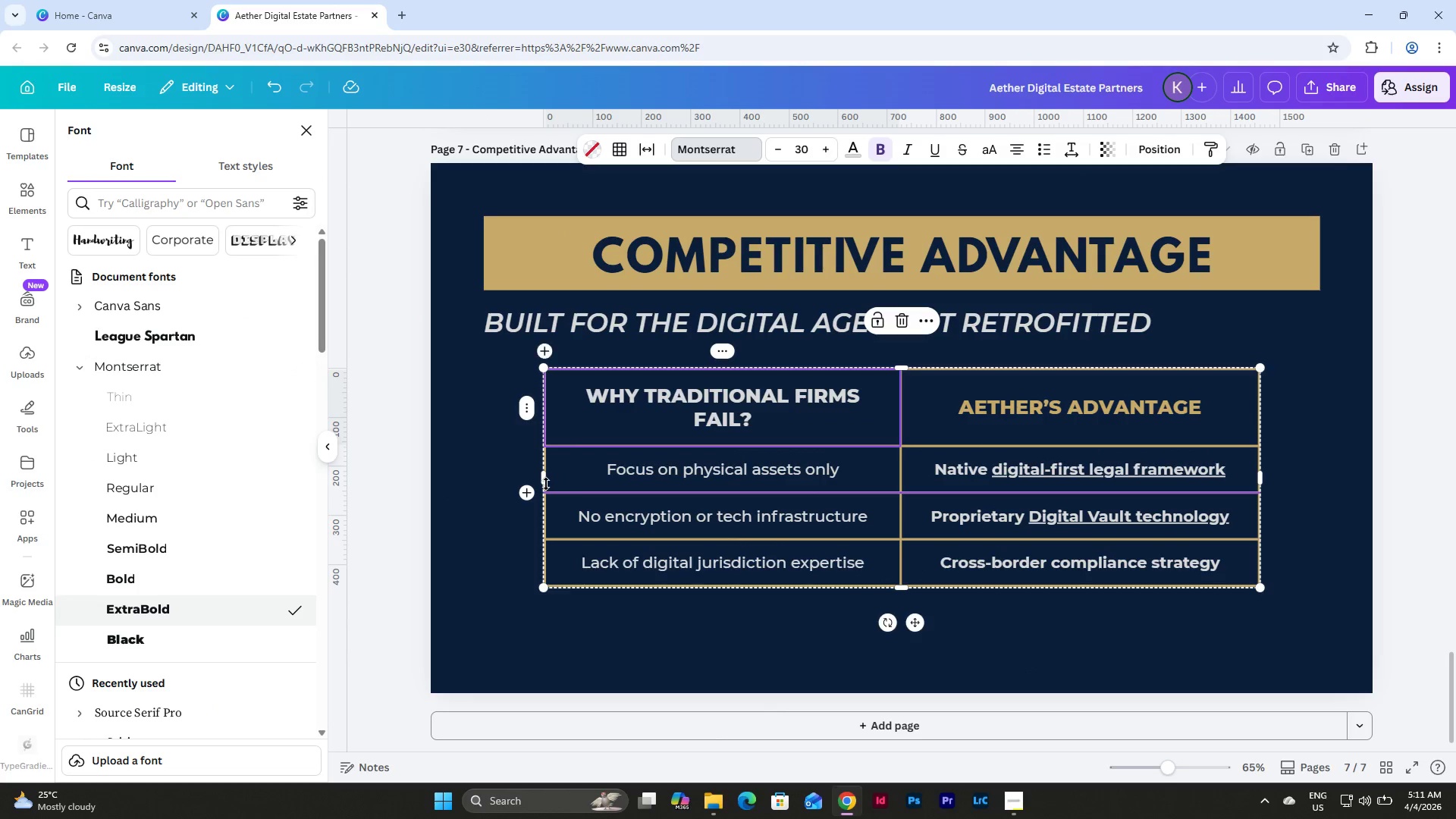 
left_click_drag(start_coordinate=[544, 481], to_coordinate=[530, 475])
 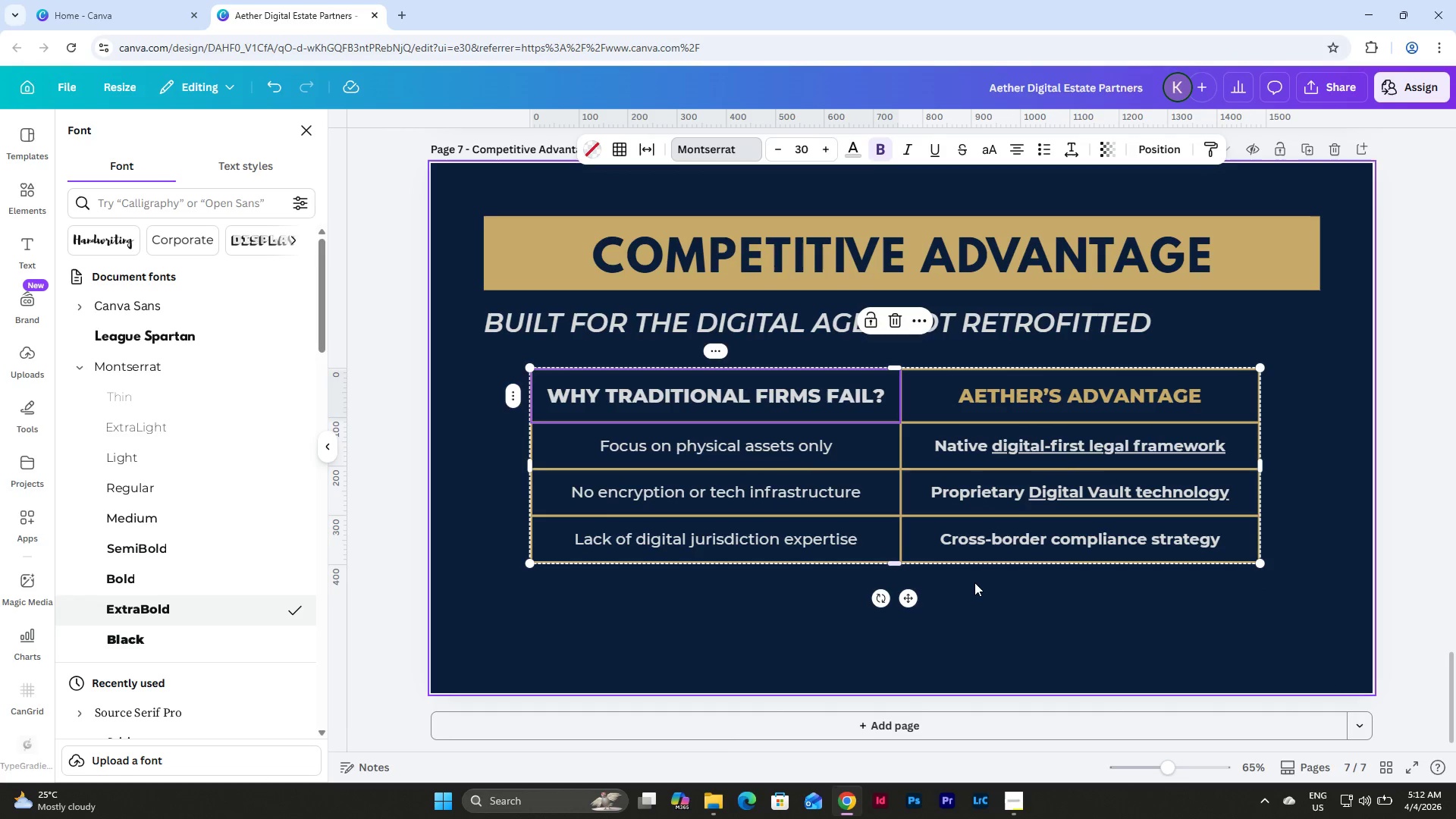 
left_click([974, 582])
 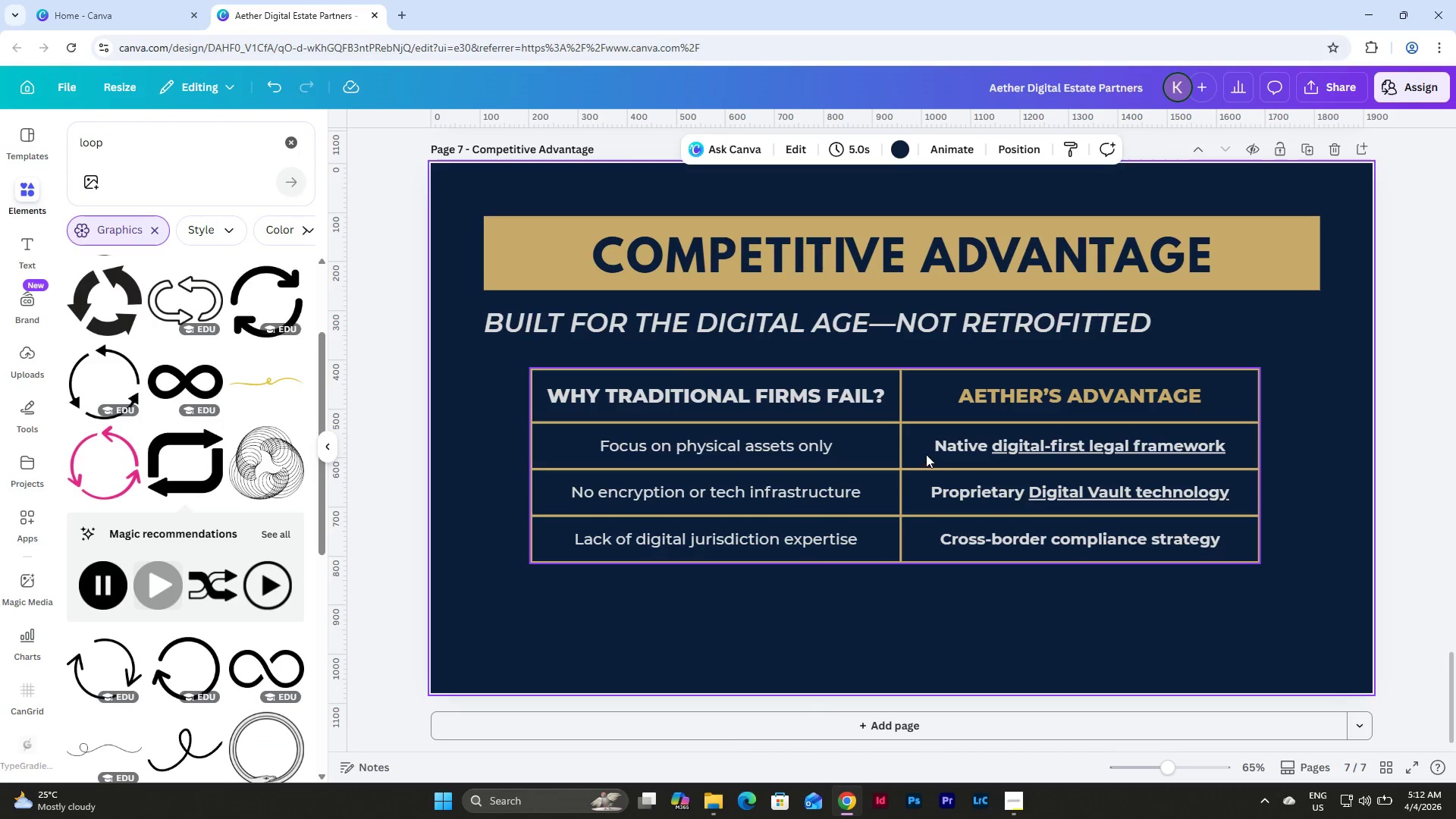 
left_click_drag(start_coordinate=[919, 449], to_coordinate=[925, 451])
 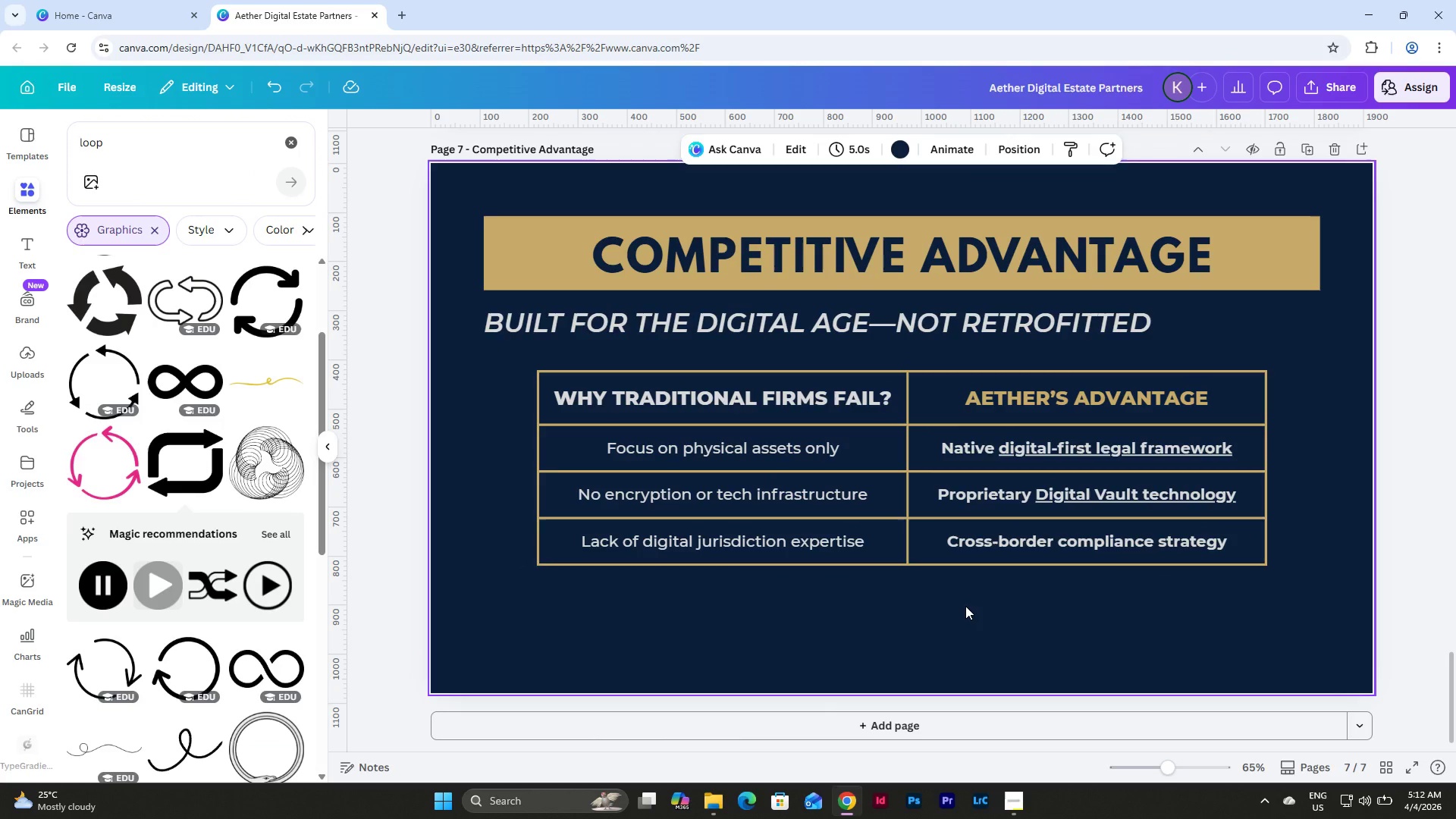 
key(Control+Z)
 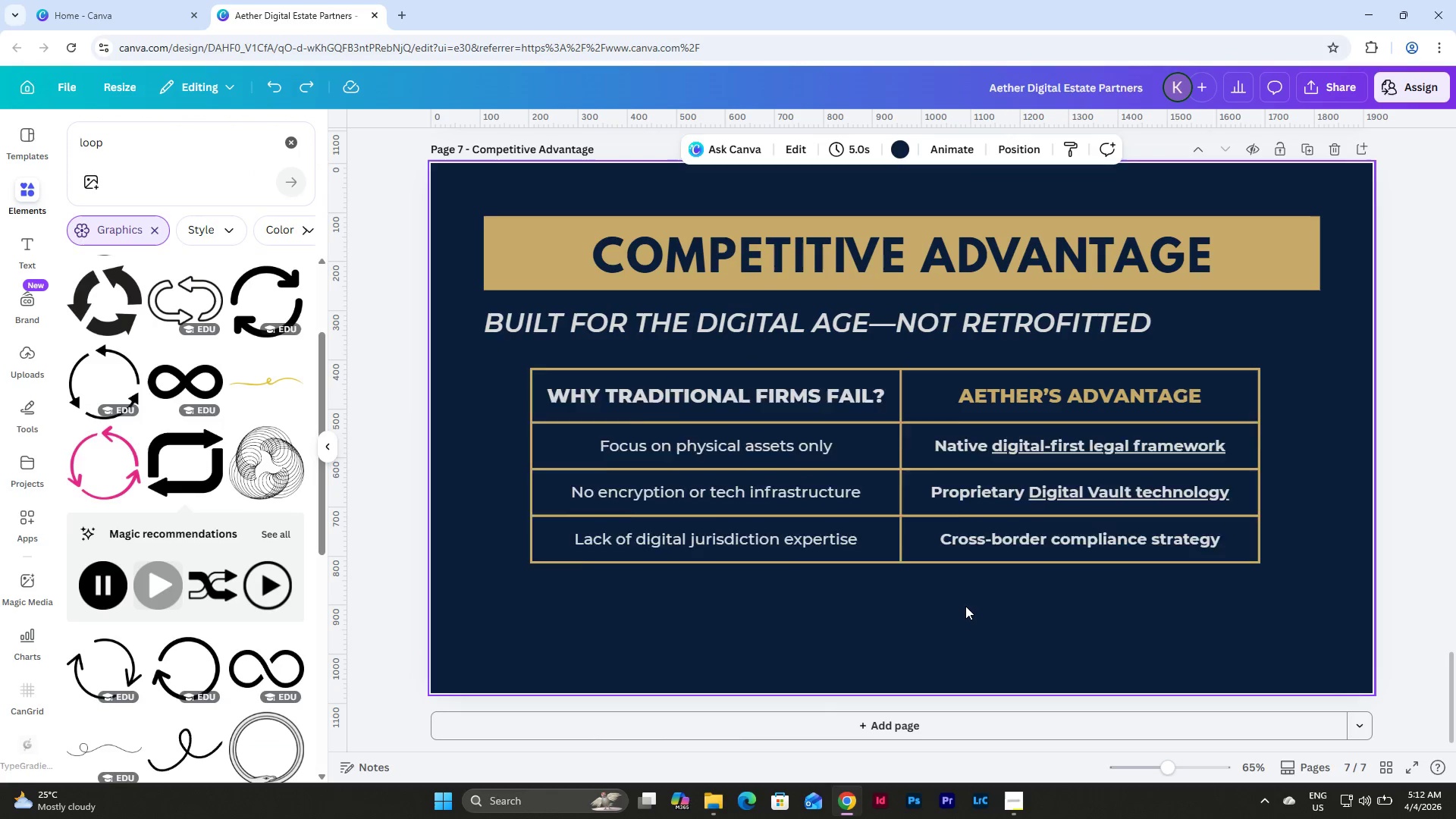 
key(Control+Z)
 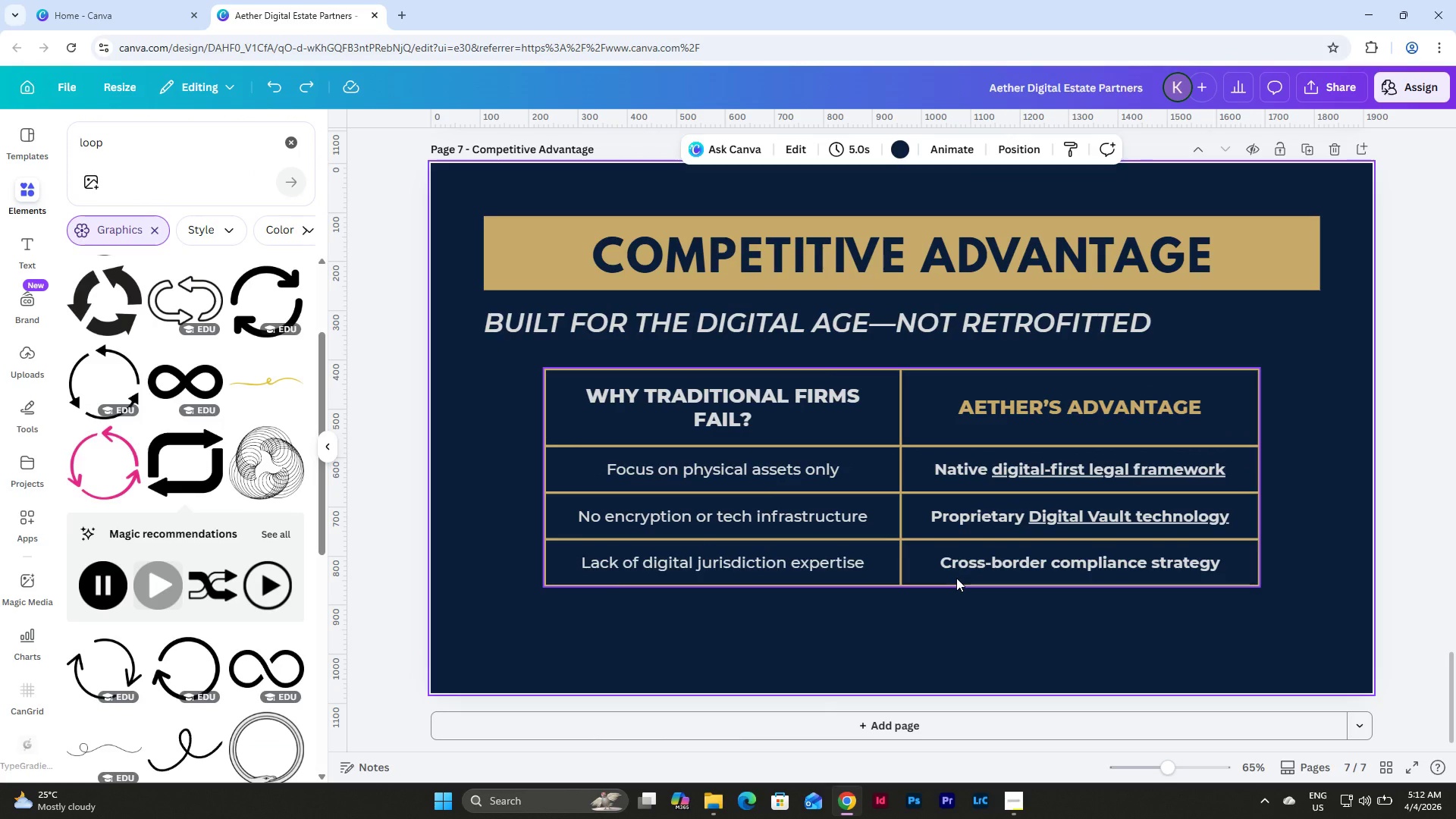 
key(Control+Y)
 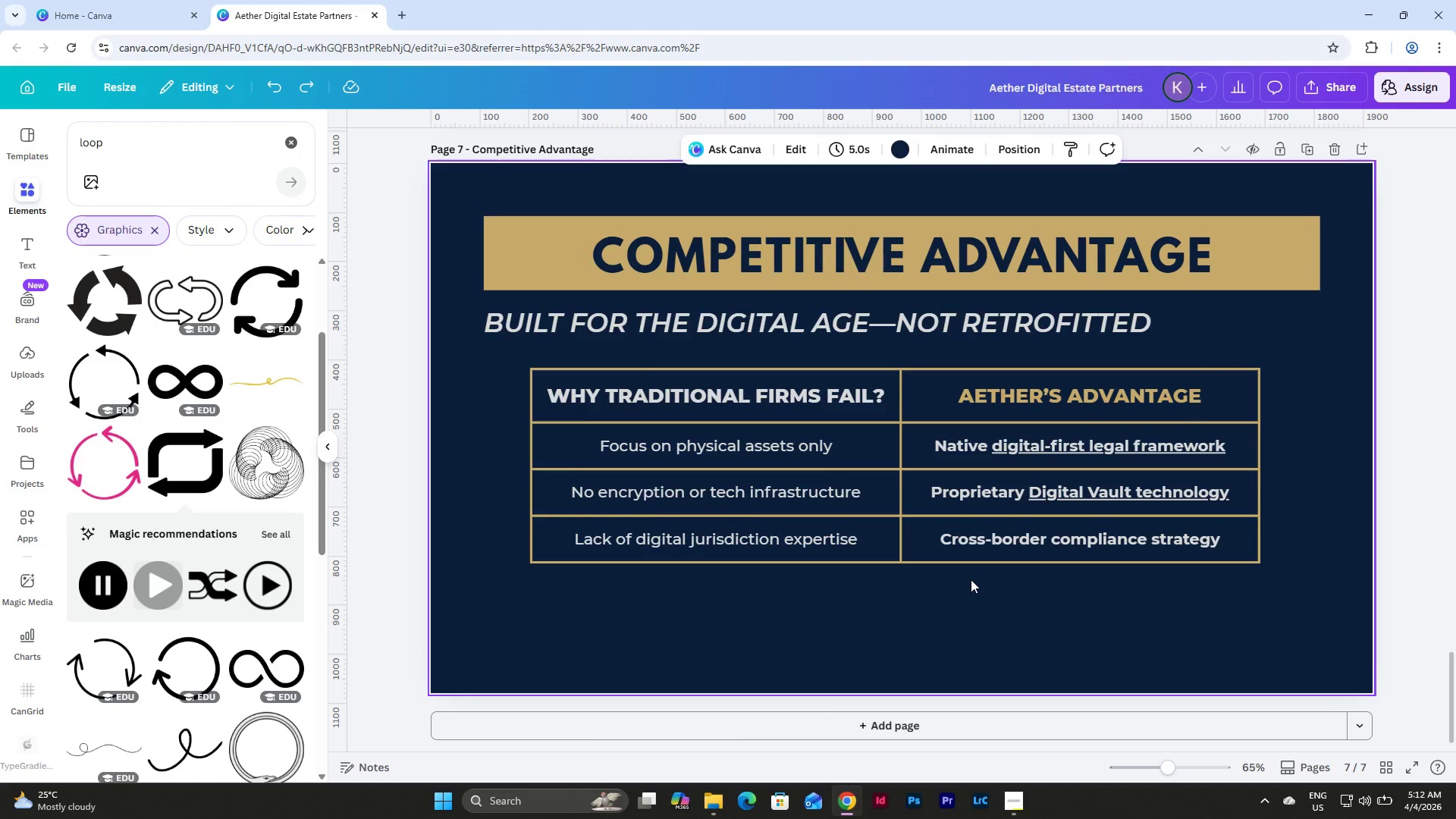 
left_click([977, 586])
 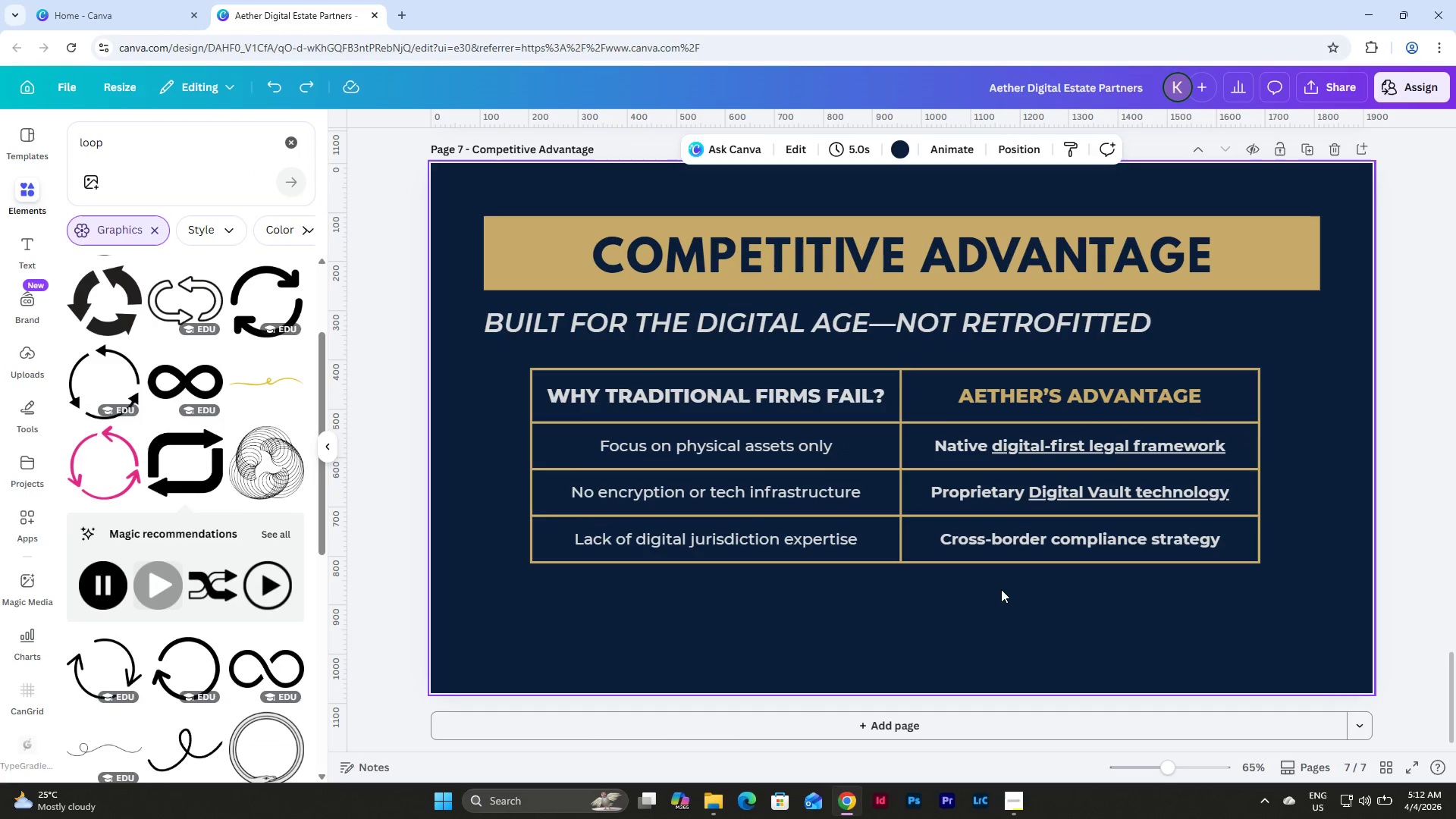 
left_click_drag(start_coordinate=[1006, 592], to_coordinate=[751, 482])
 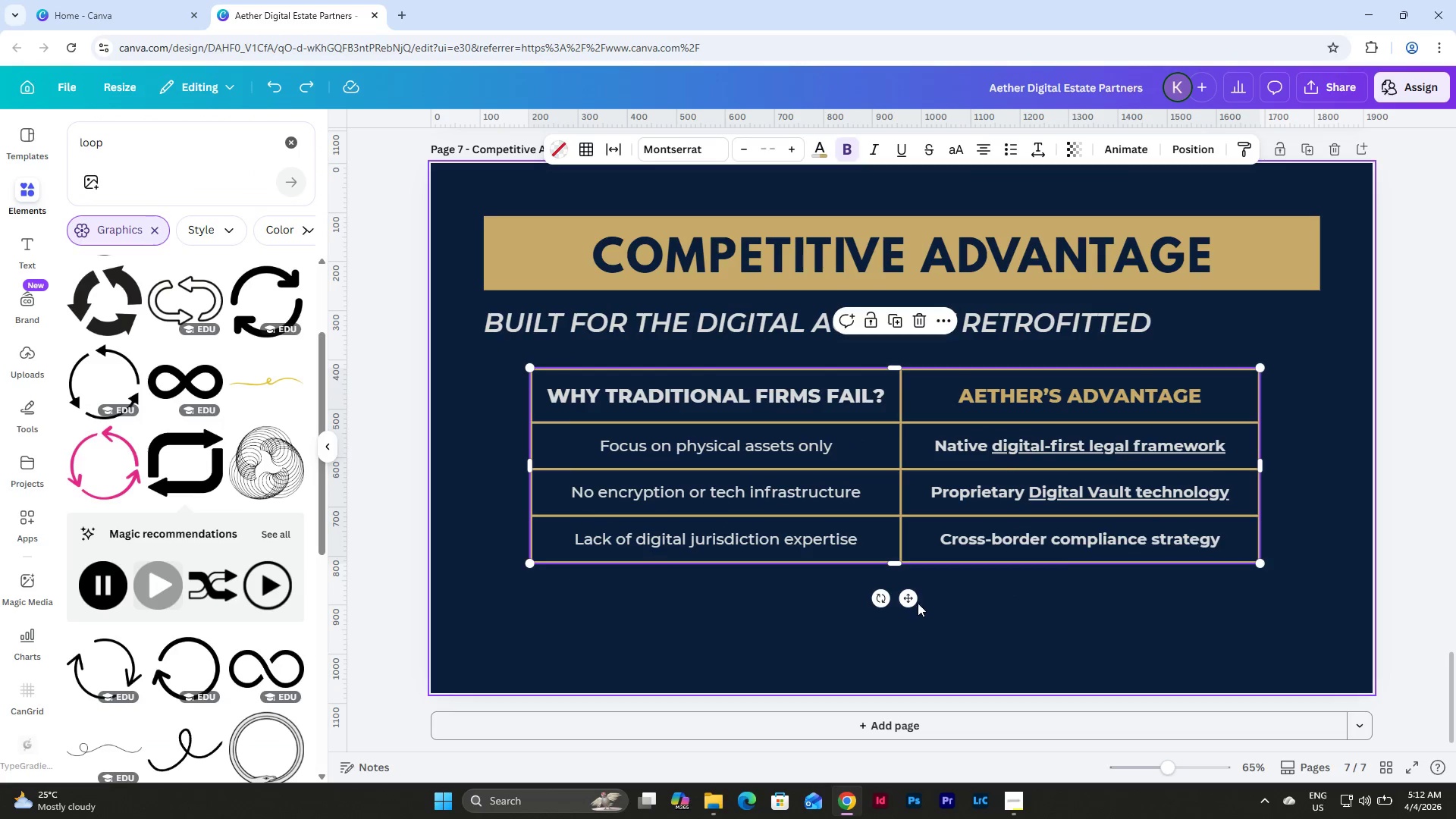 
left_click_drag(start_coordinate=[911, 601], to_coordinate=[915, 601])
 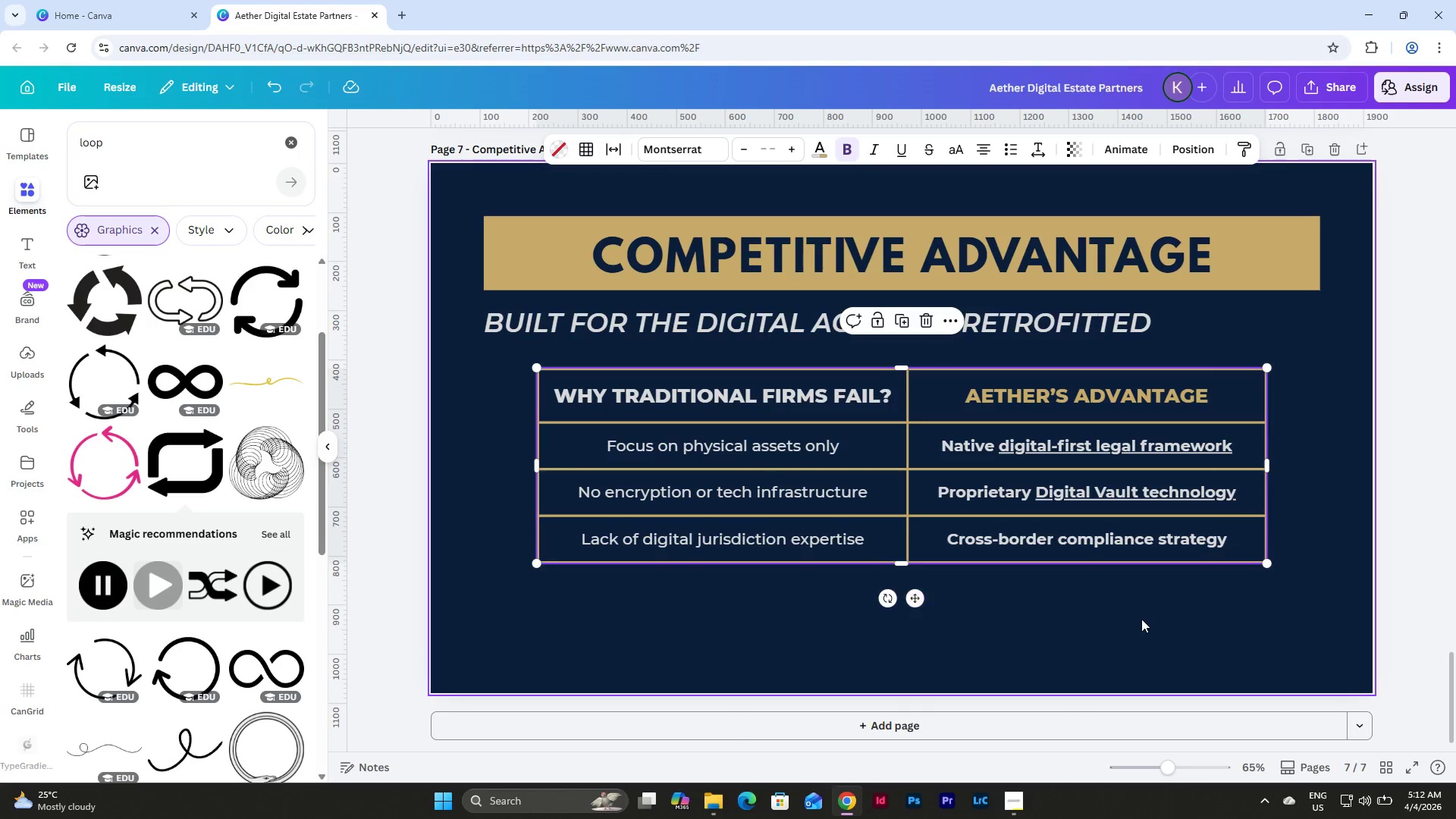 
left_click([1141, 619])
 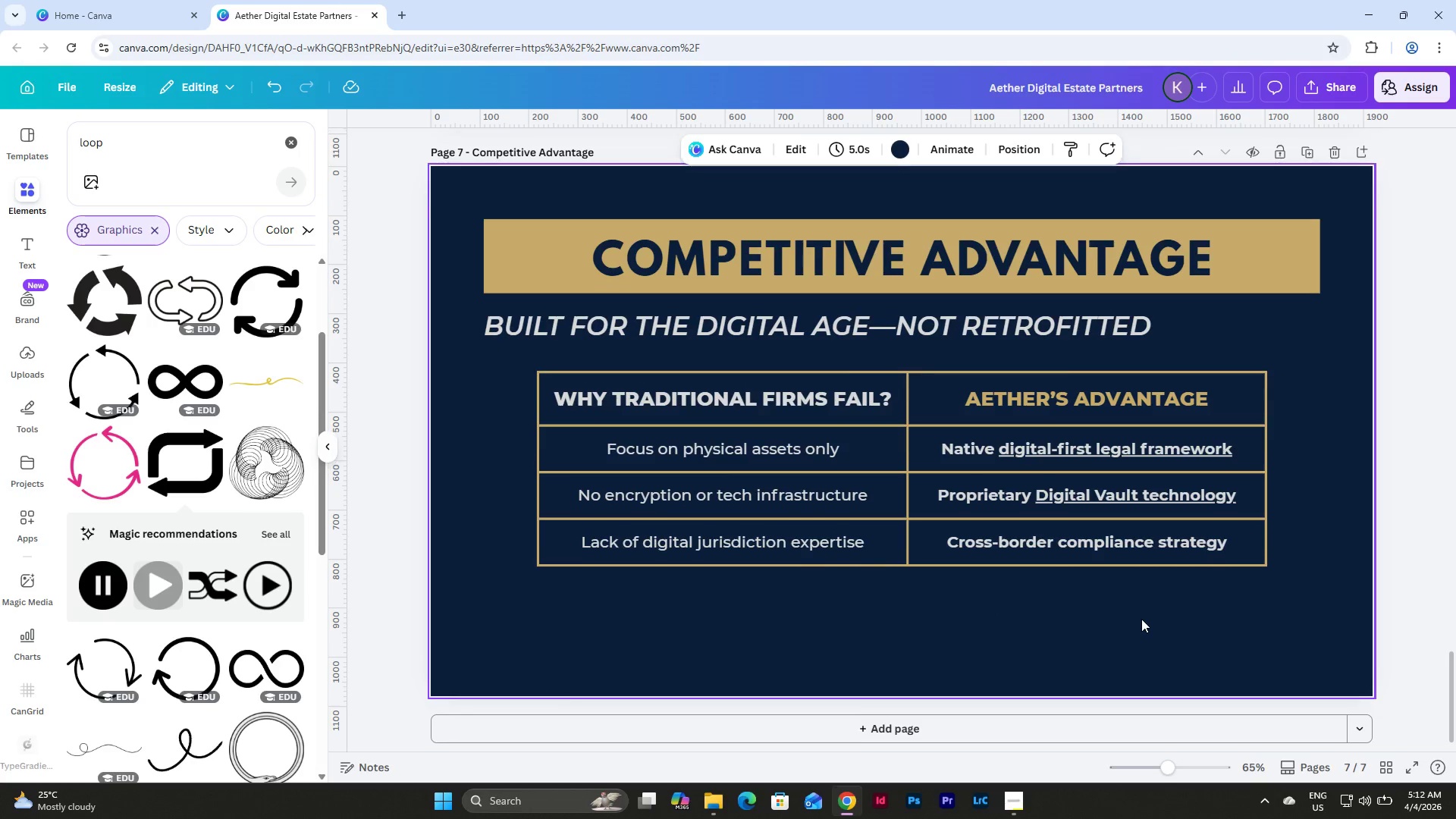 
scroll: coordinate [1141, 619], scroll_direction: up, amount: 8.0
 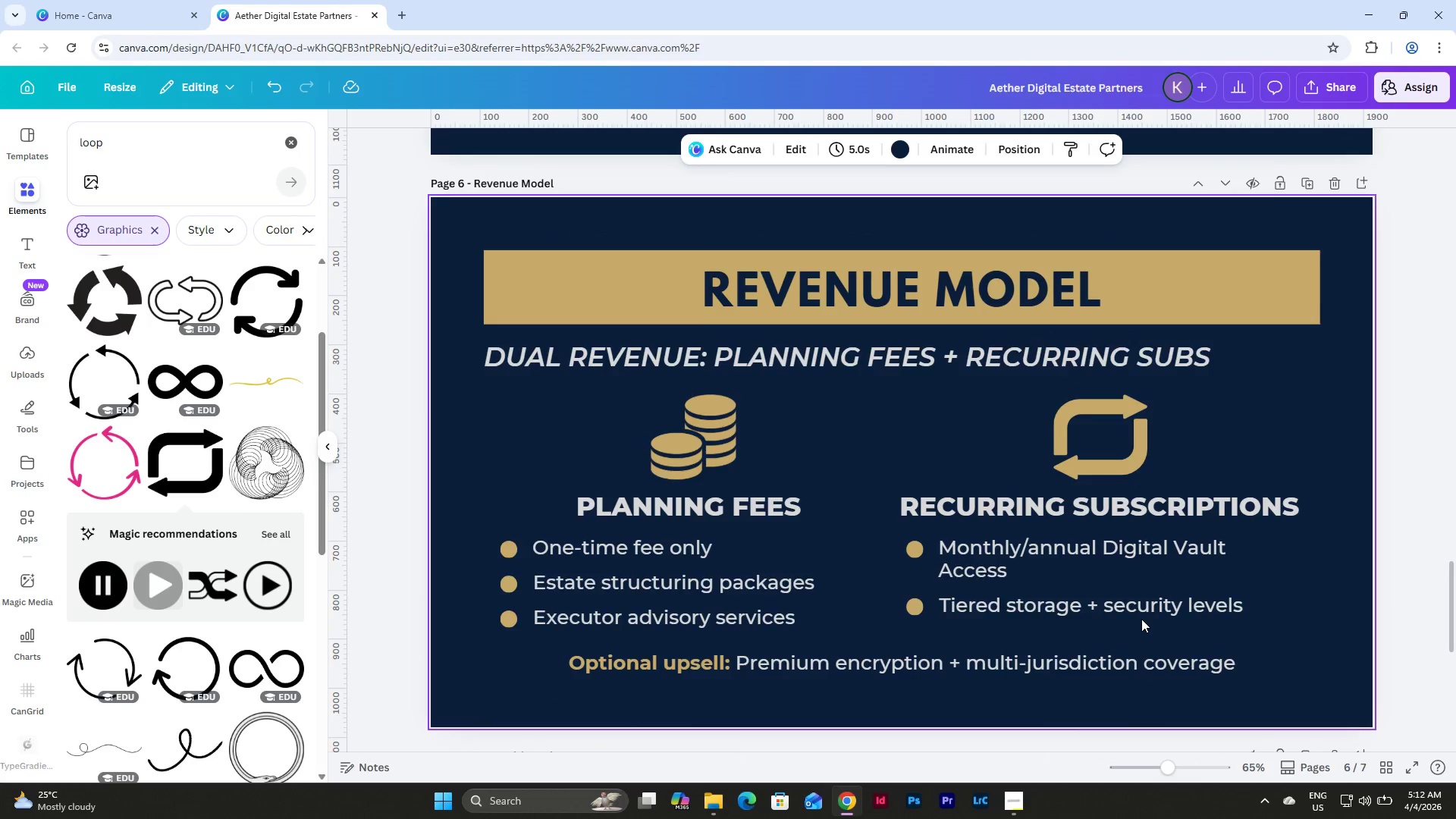 
scroll: coordinate [1141, 619], scroll_direction: down, amount: 2.0
 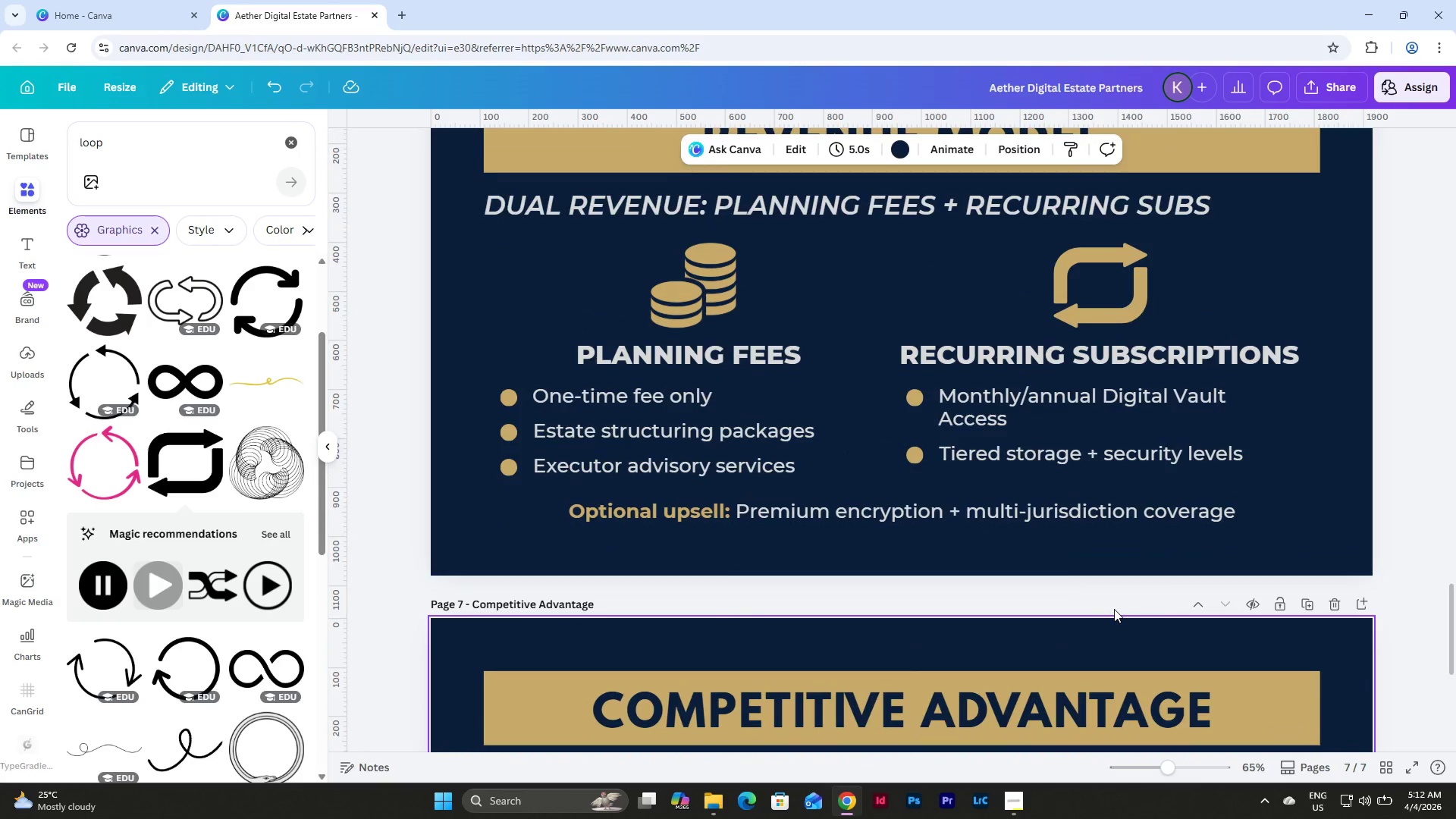 
scroll: coordinate [1114, 609], scroll_direction: up, amount: 15.0
 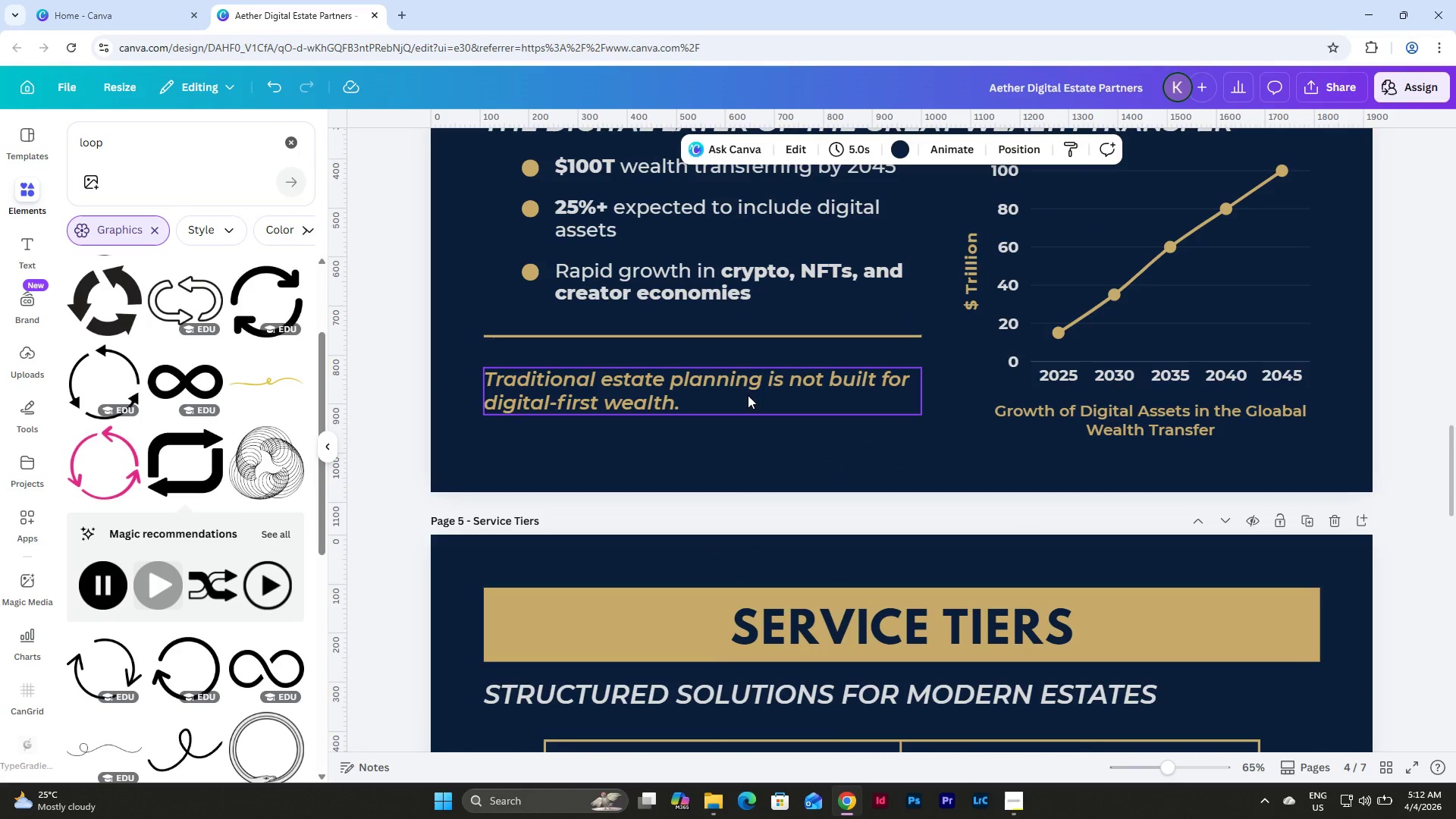 
left_click([623, 394])
 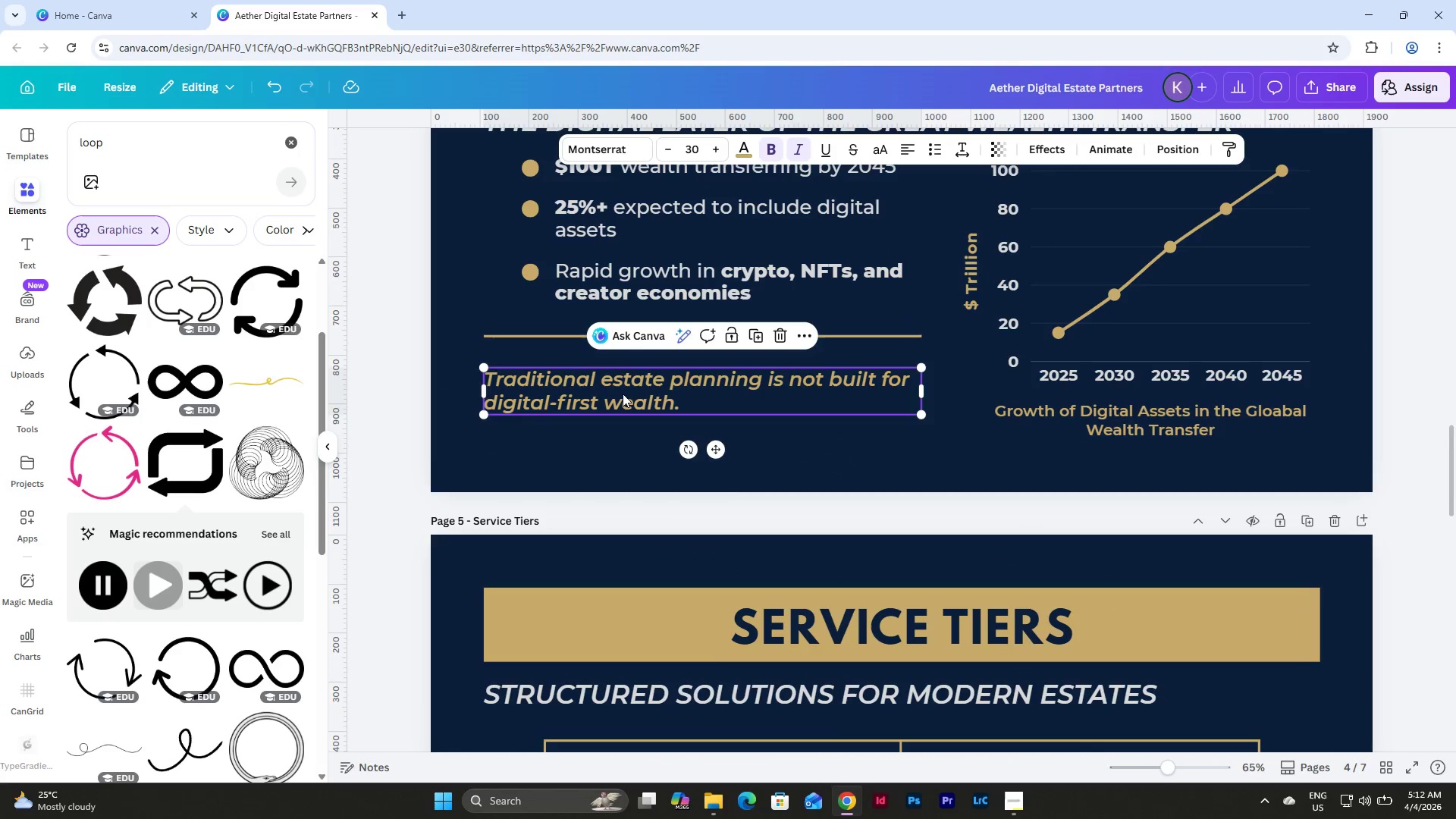 
key(Control+C)
 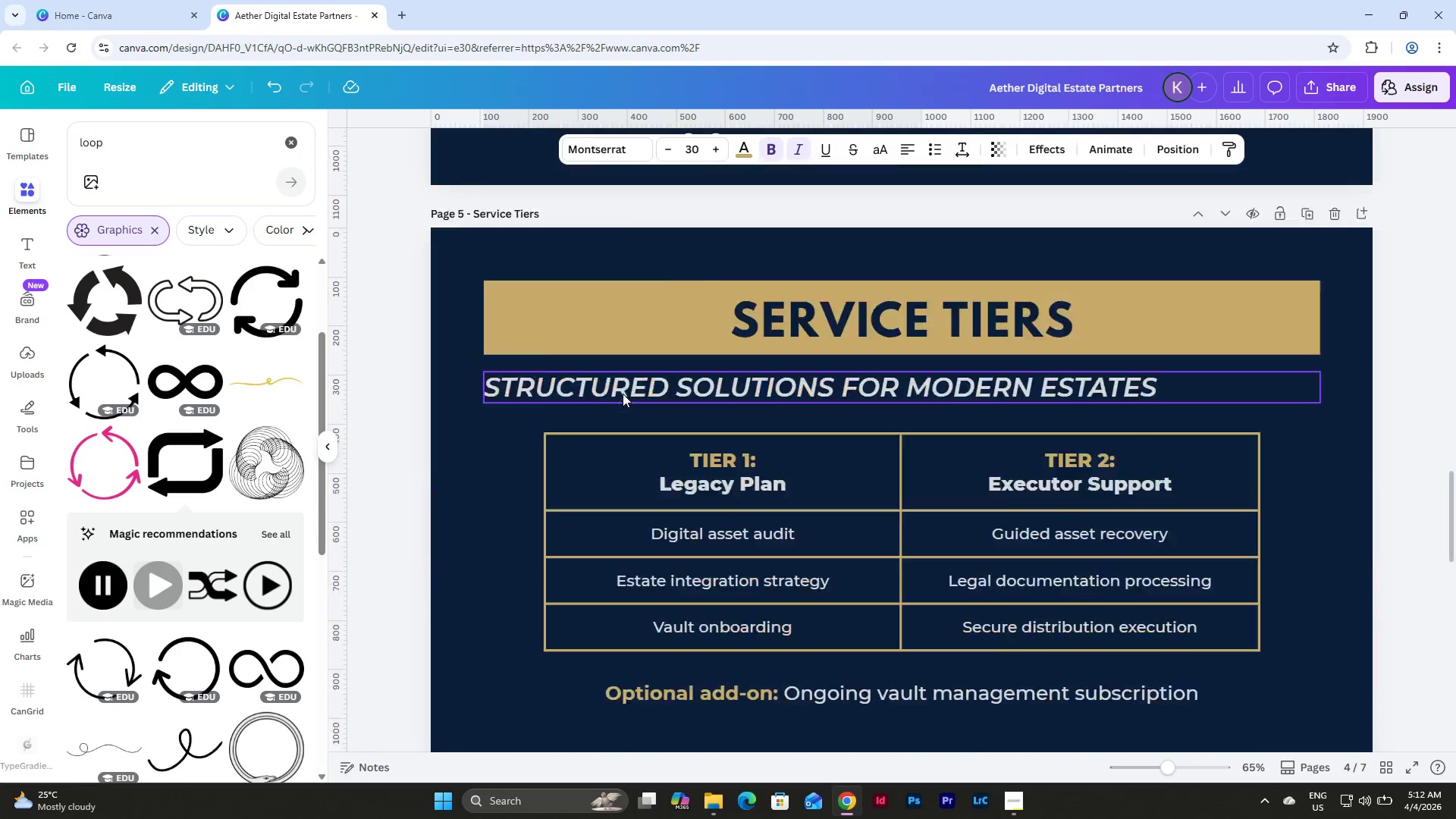 
scroll: coordinate [623, 394], scroll_direction: down, amount: 16.0
 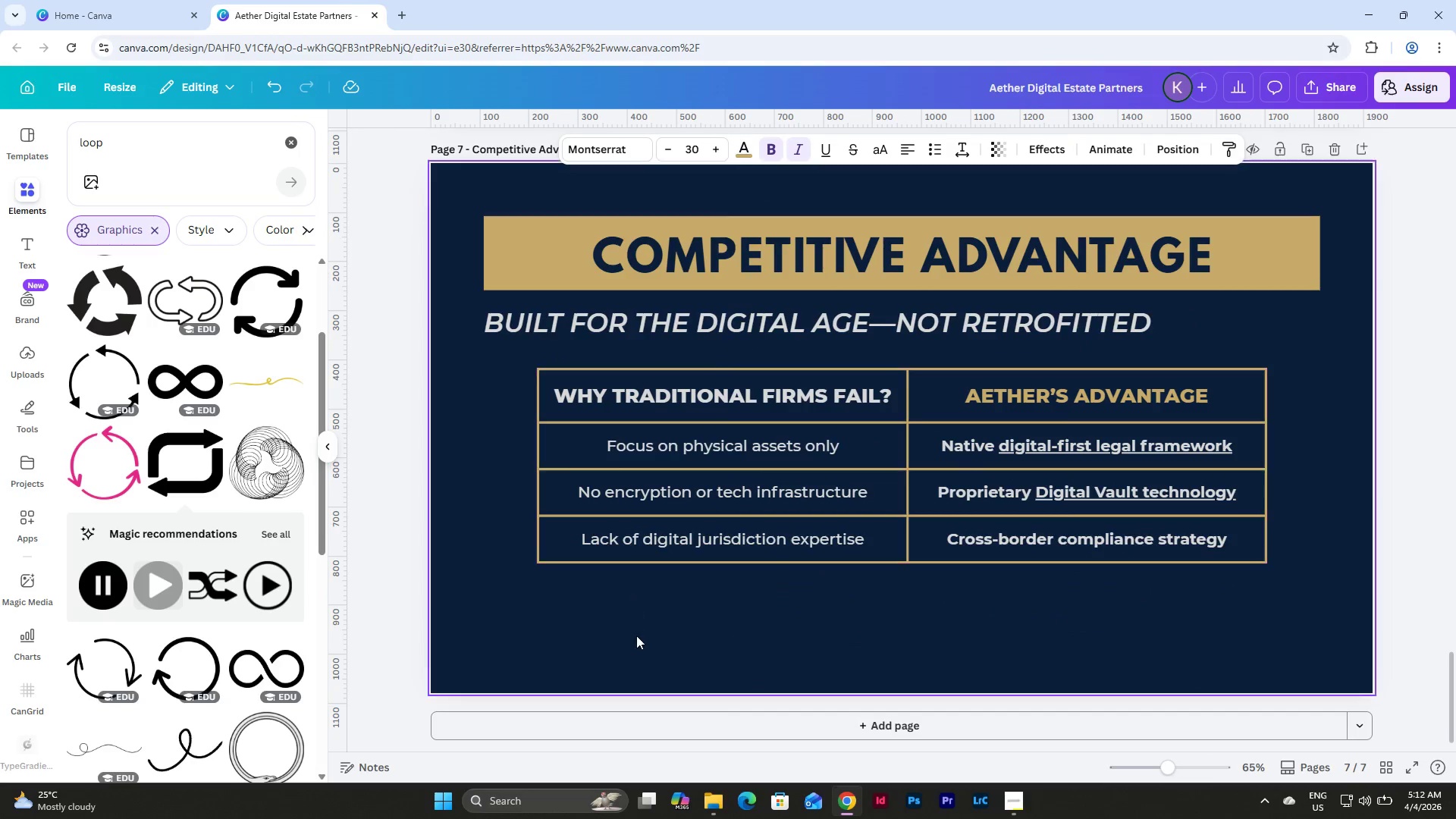 
left_click([642, 609])
 